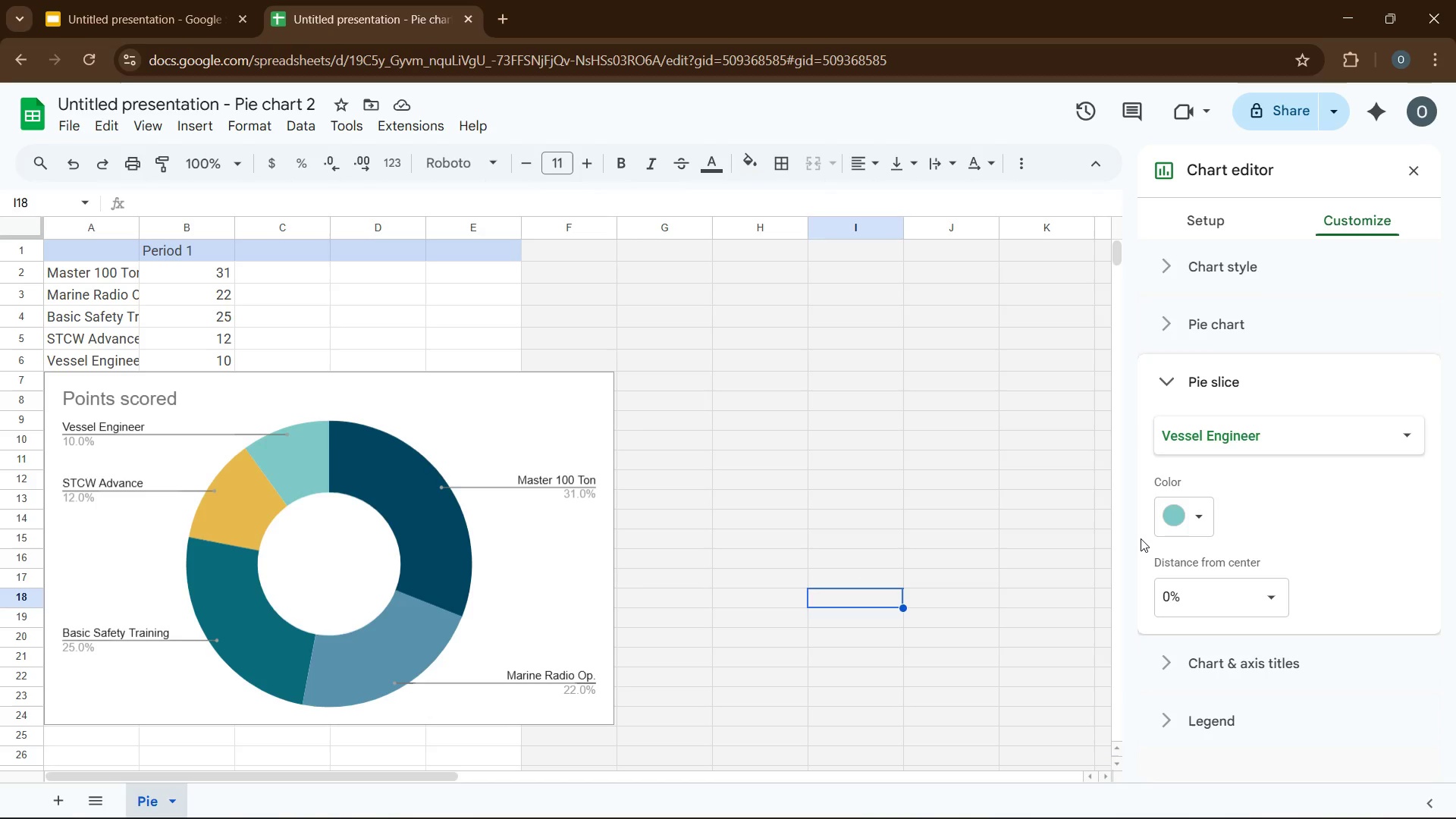 
wait(36.14)
 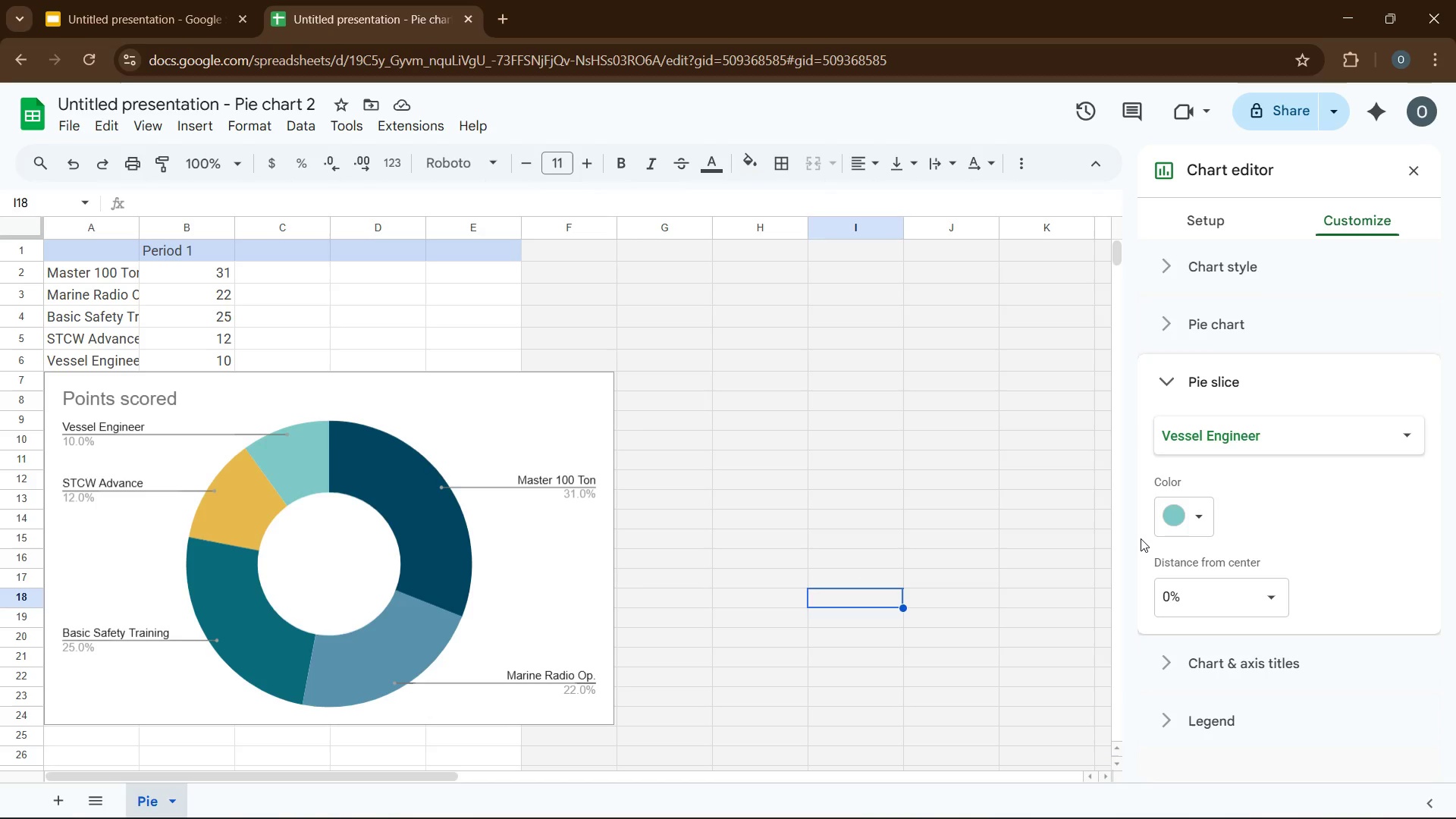 
mouse_move([1205, 520])
 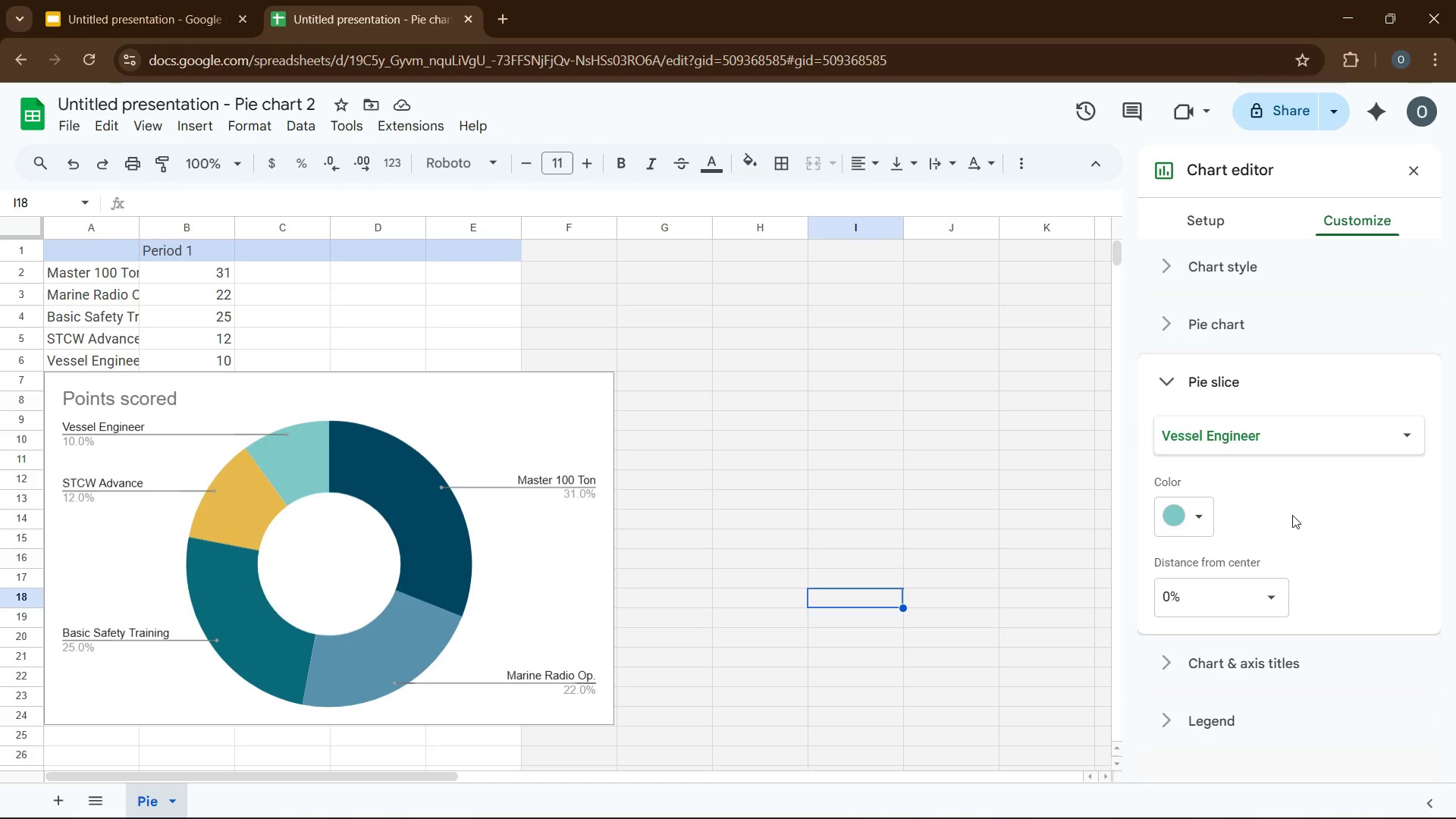 
wait(7.23)
 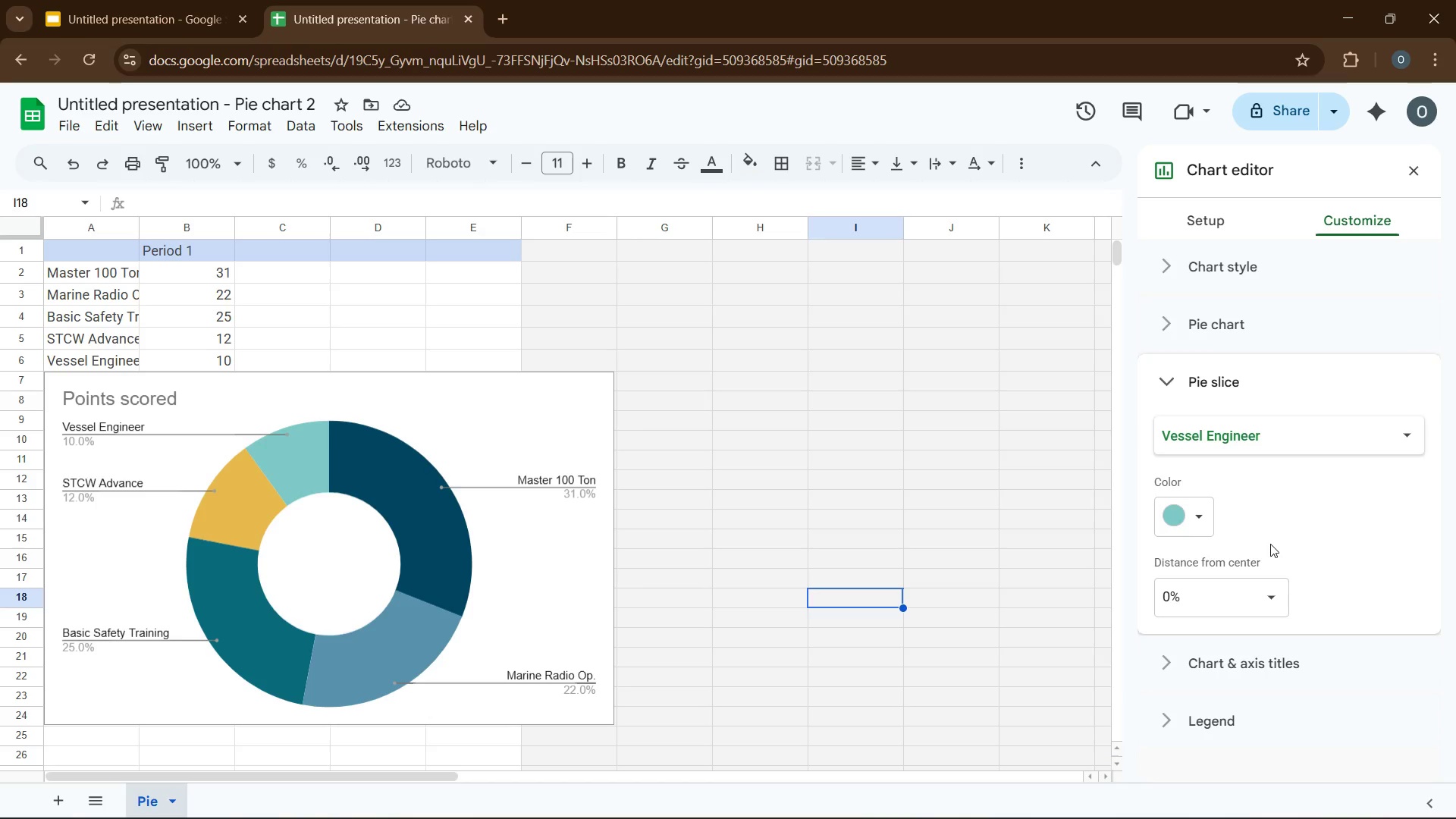 
mouse_move([1437, 101])
 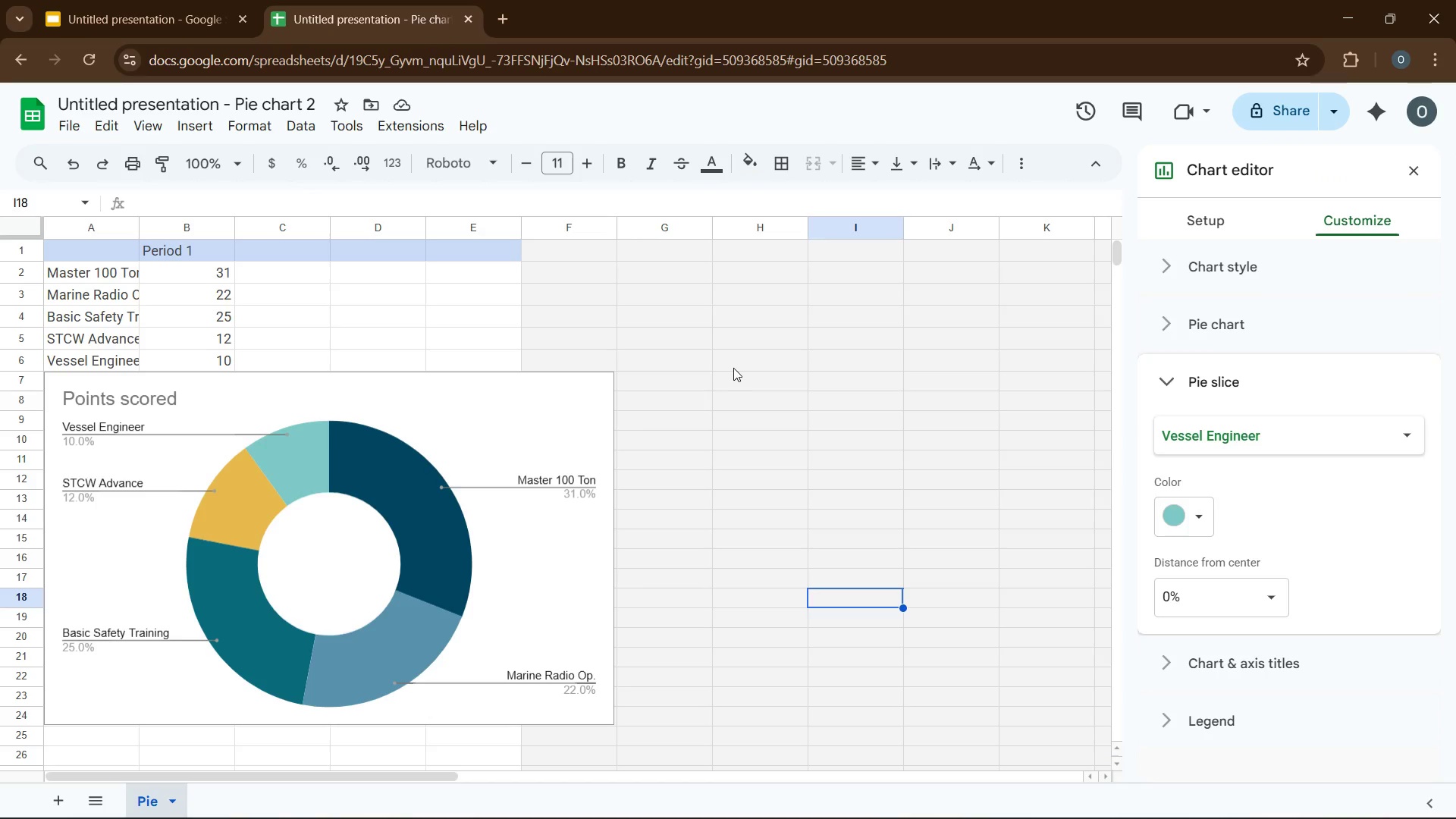 
wait(18.88)
 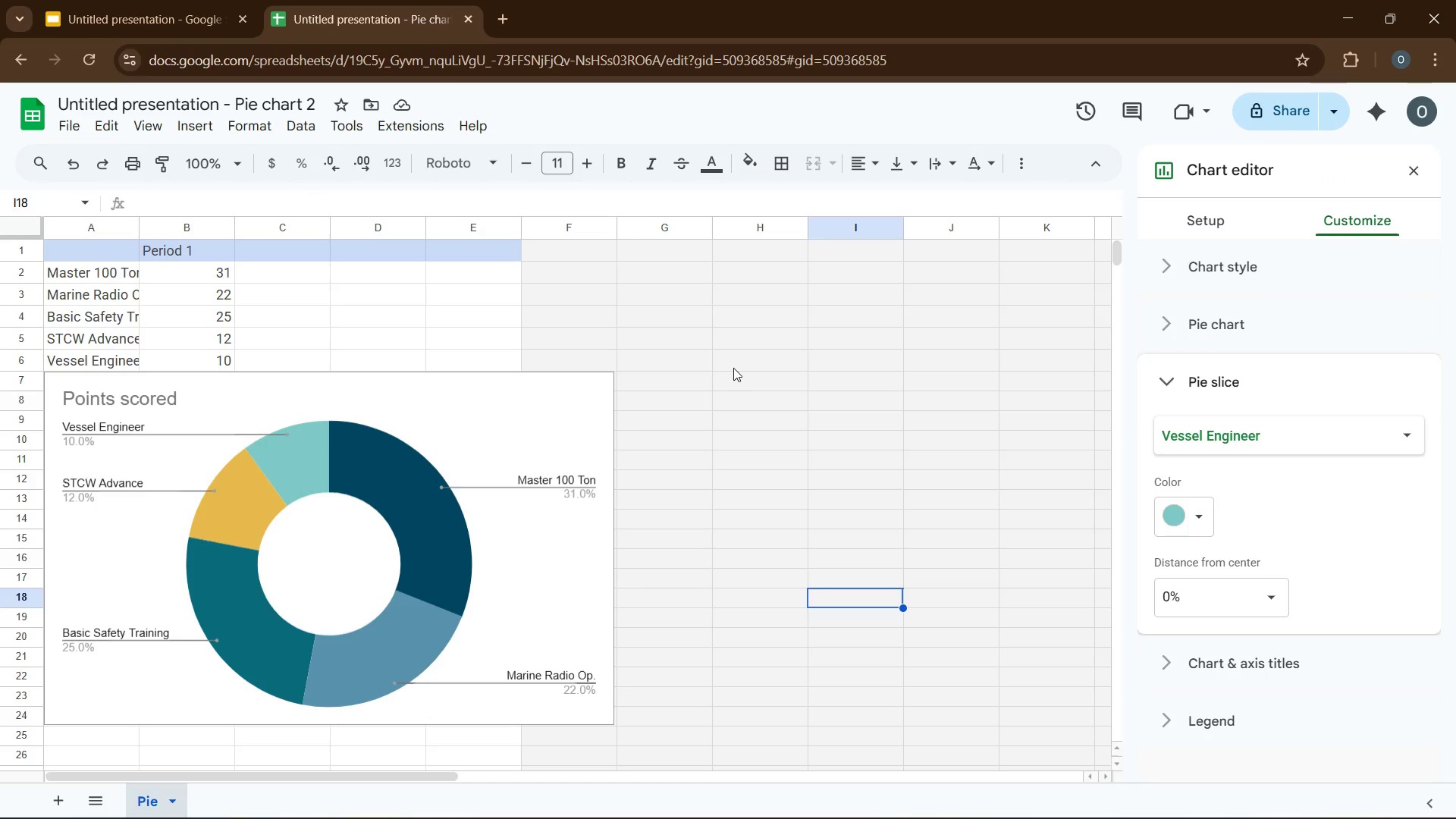 
left_click([191, 1])
 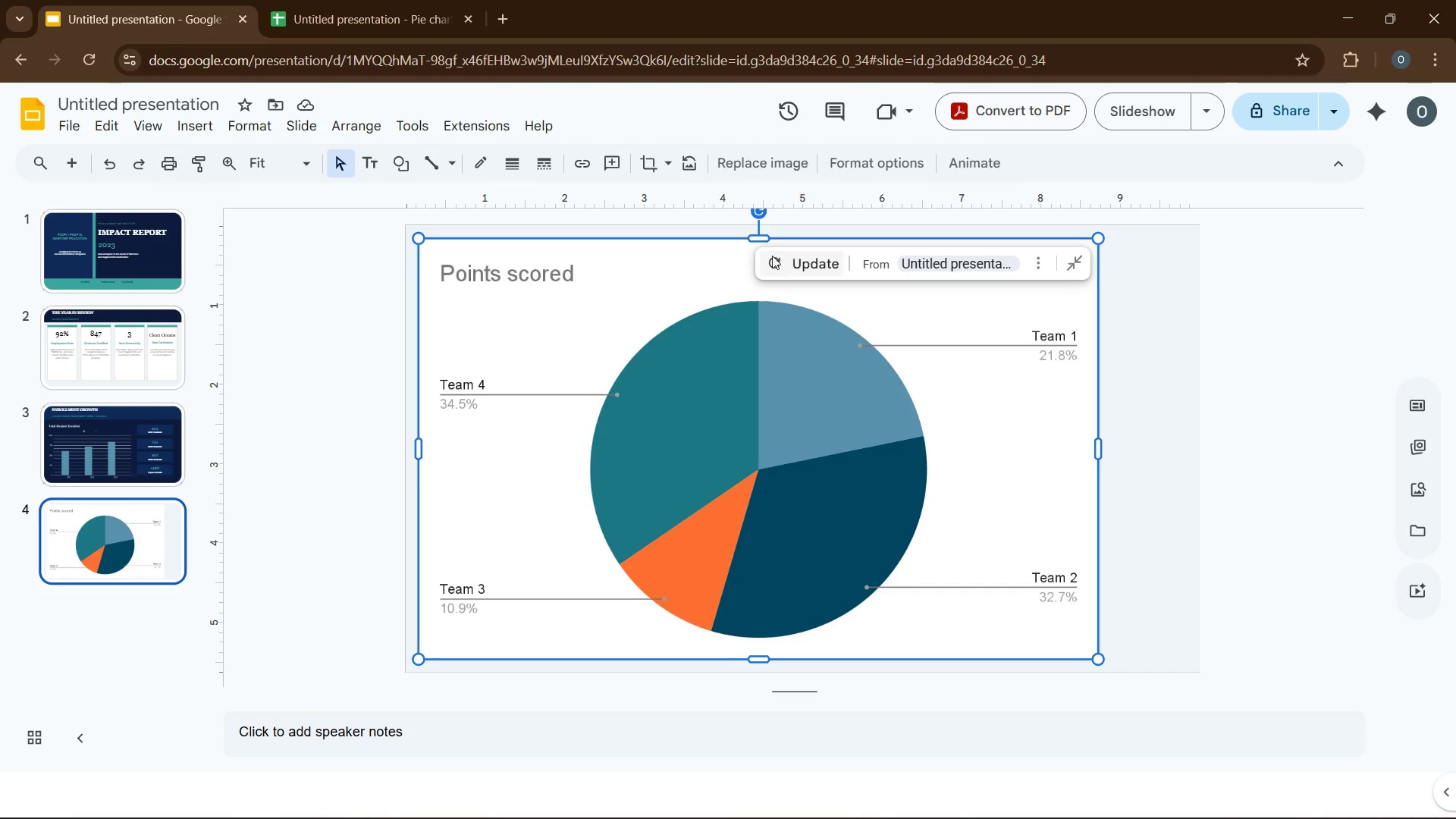 
left_click([769, 266])
 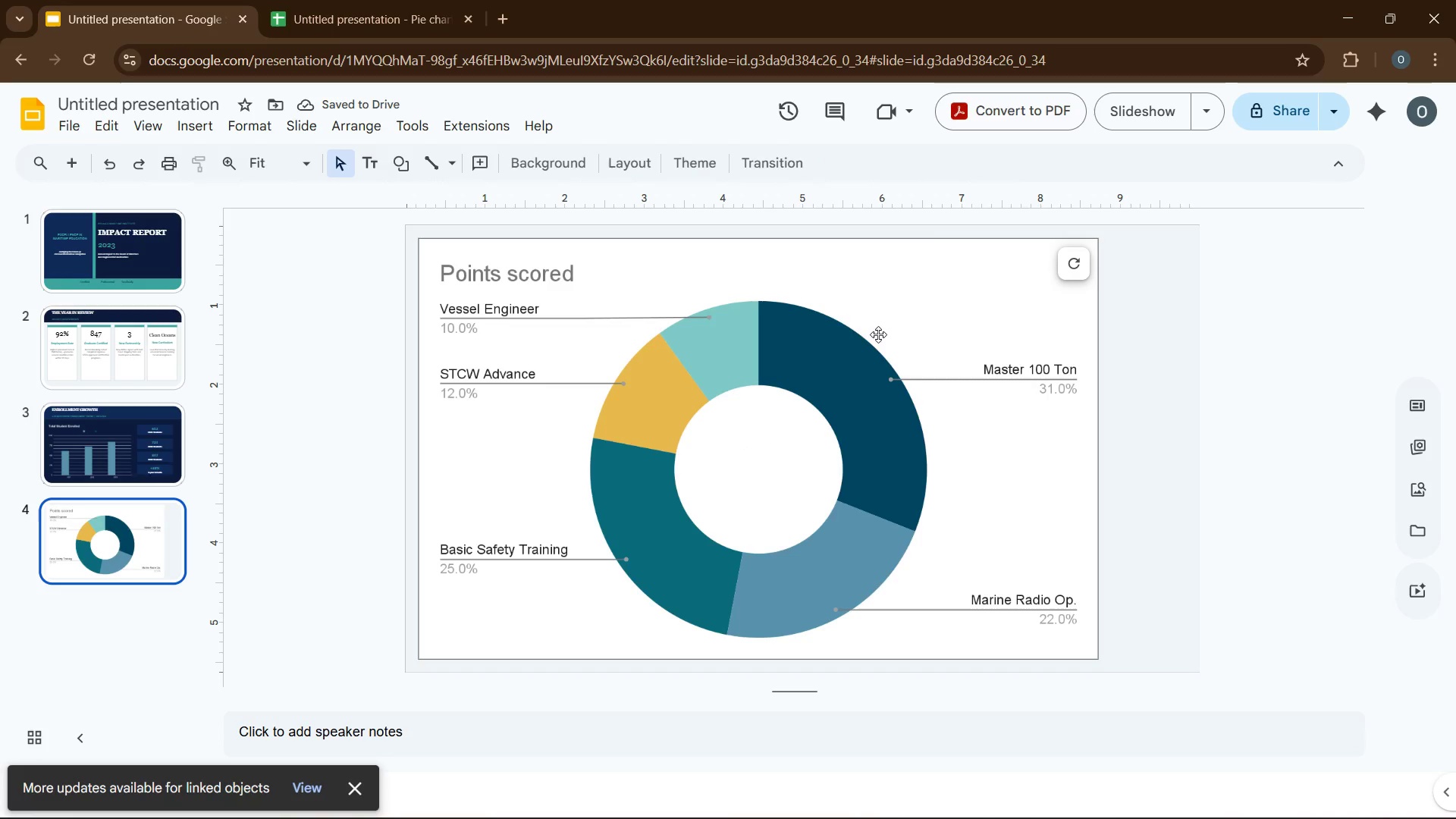 
wait(12.23)
 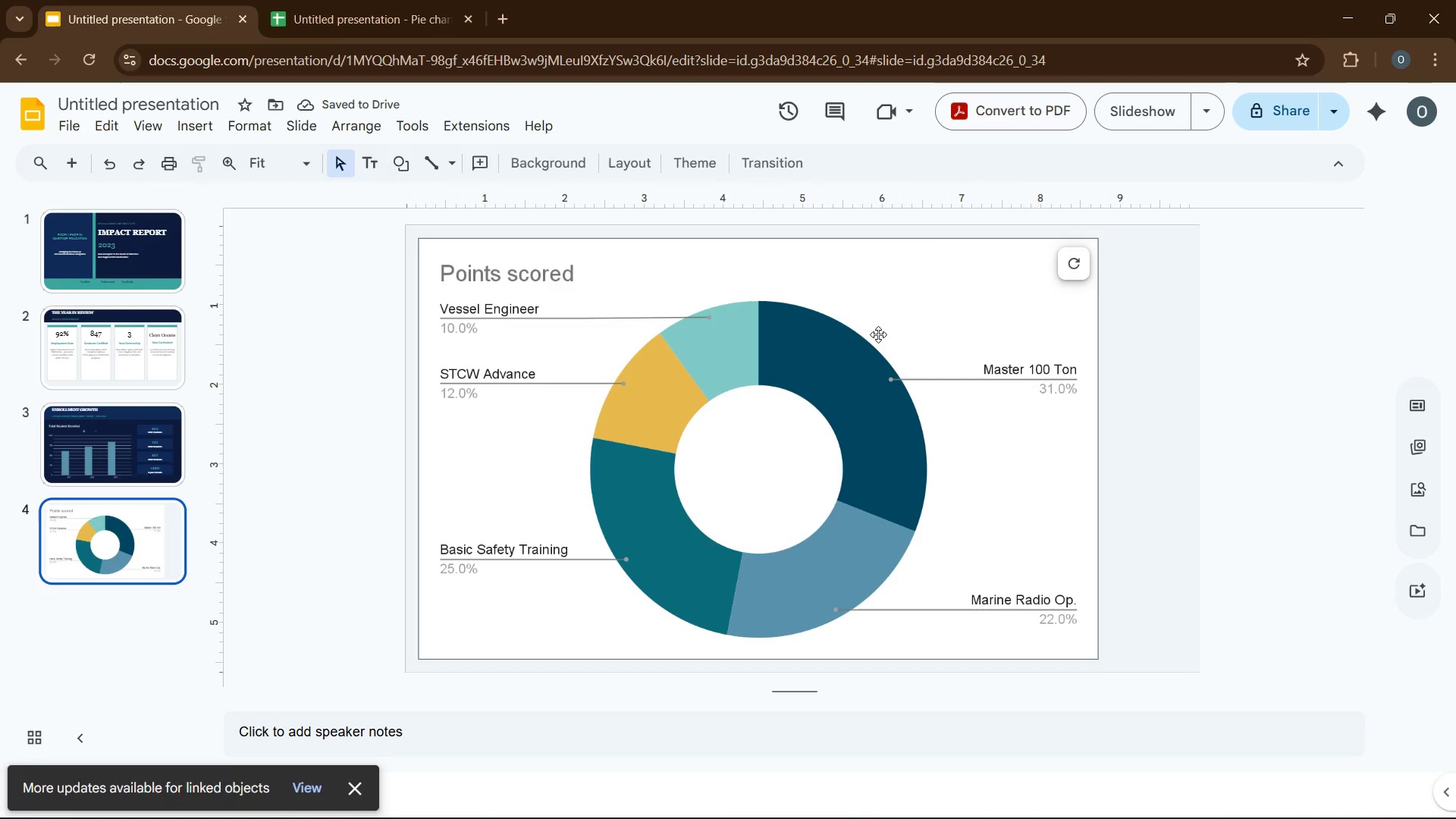 
left_click([82, 161])
 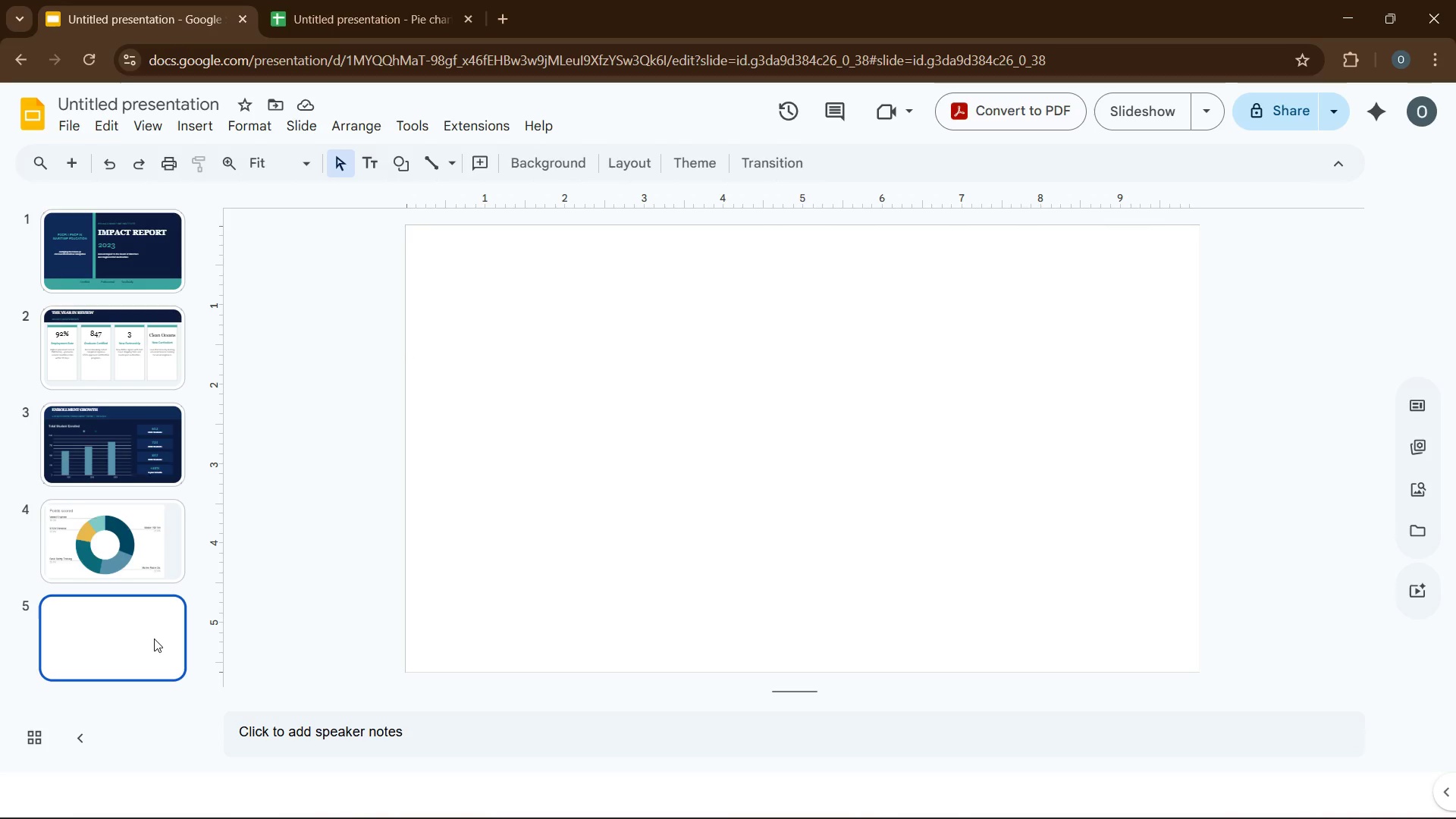 
wait(13.81)
 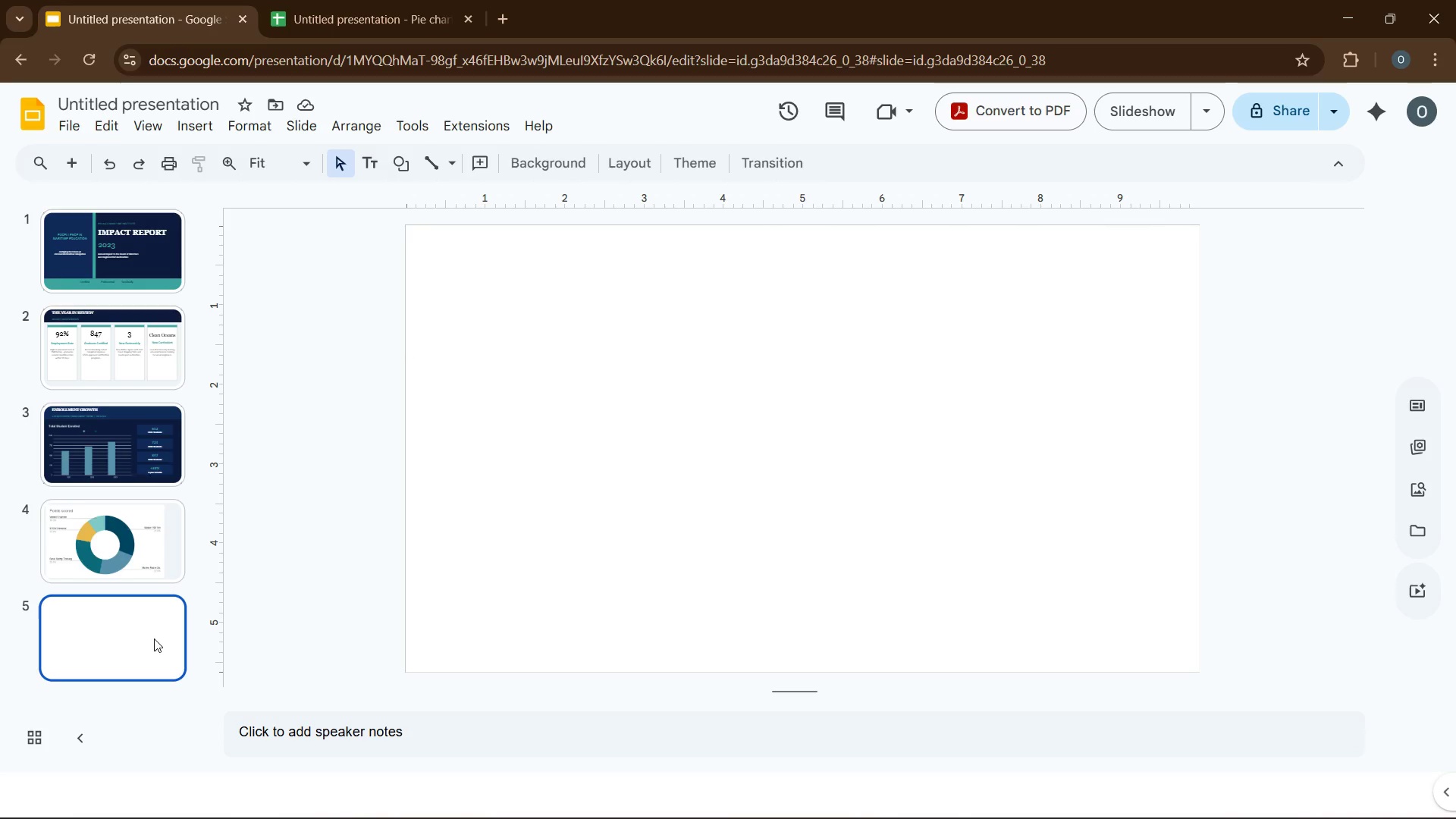 
left_click([161, 460])
 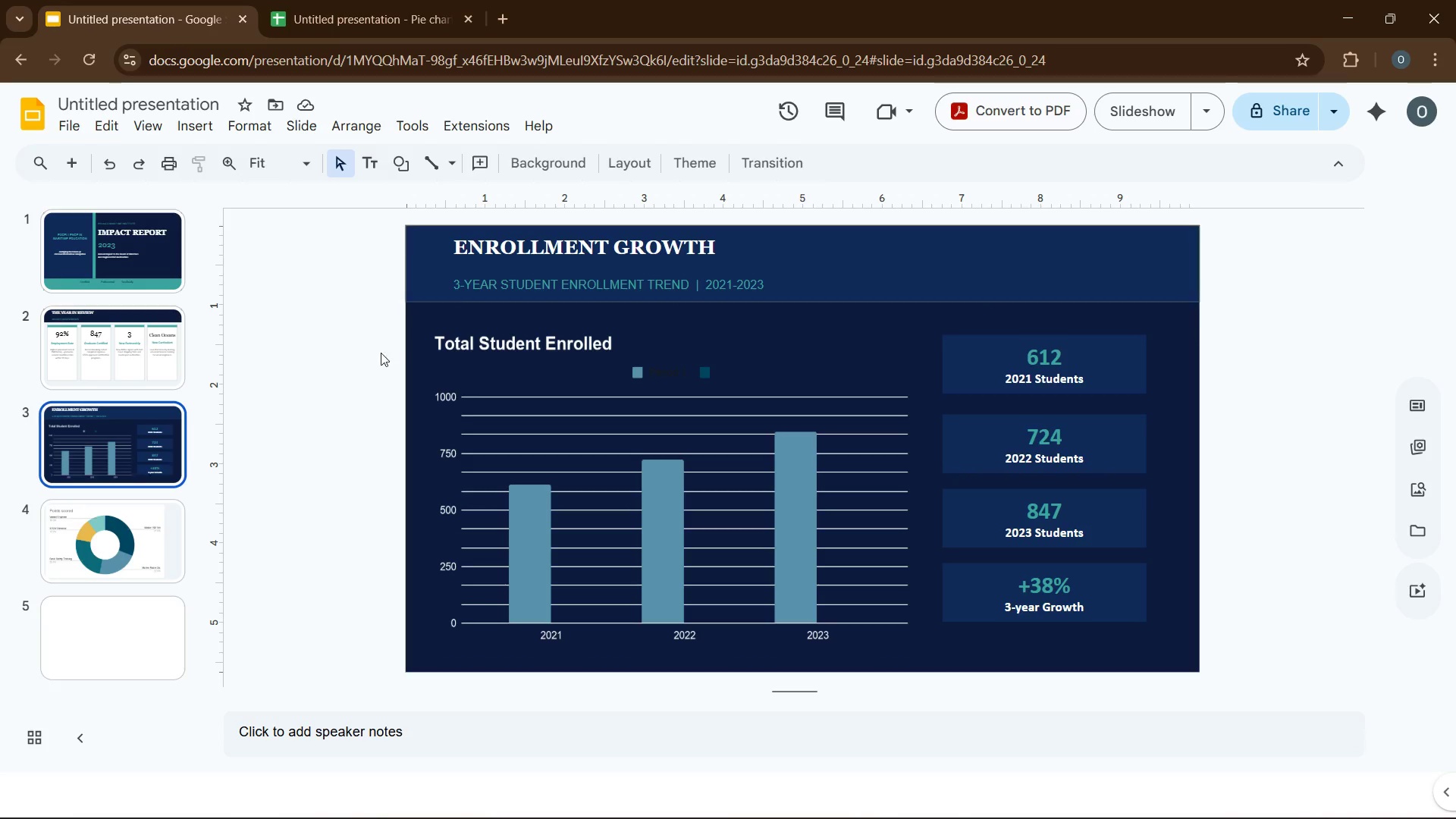 
left_click([132, 544])
 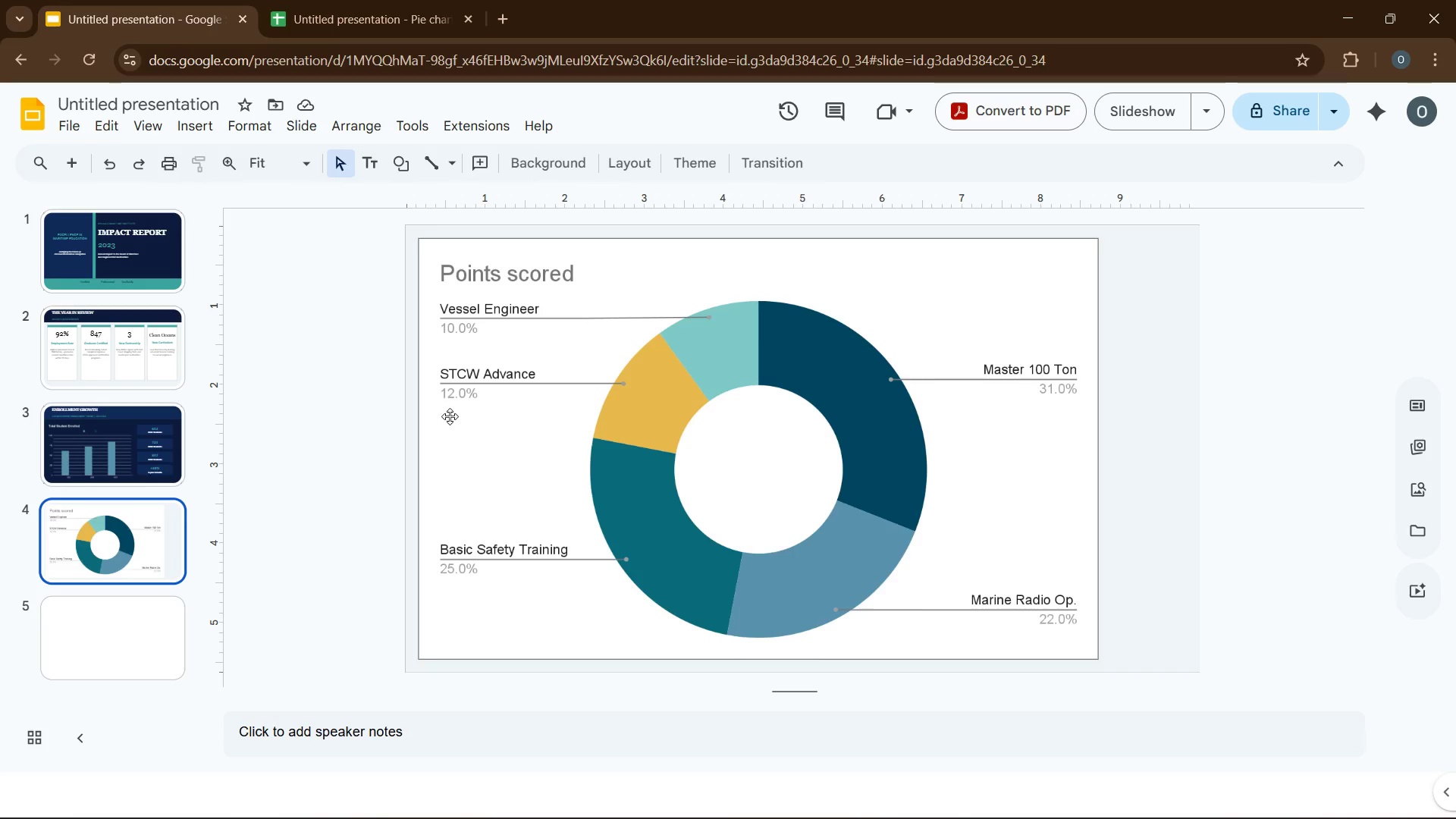 
wait(6.2)
 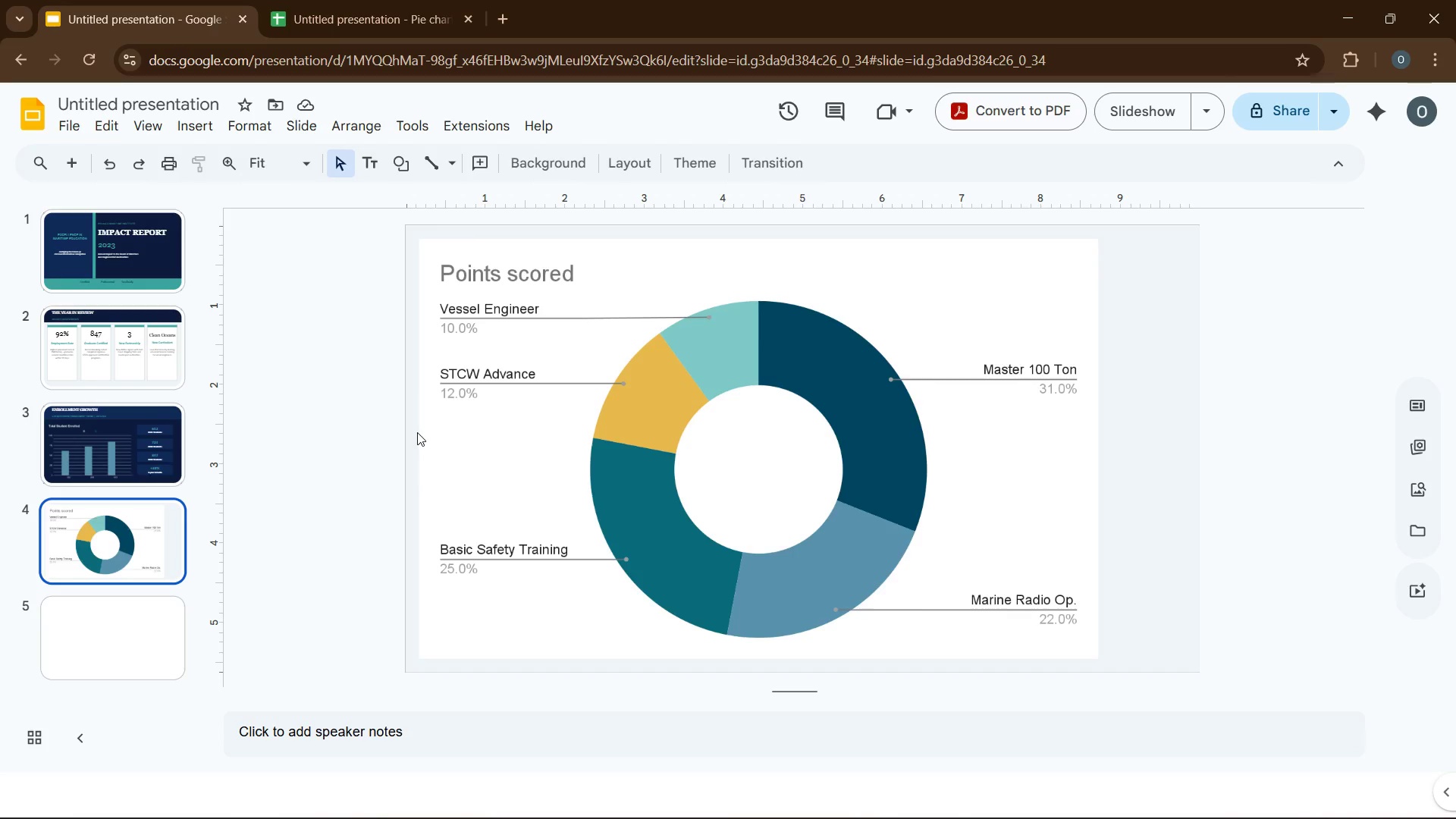 
left_click_drag(start_coordinate=[625, 271], to_coordinate=[605, 345])
 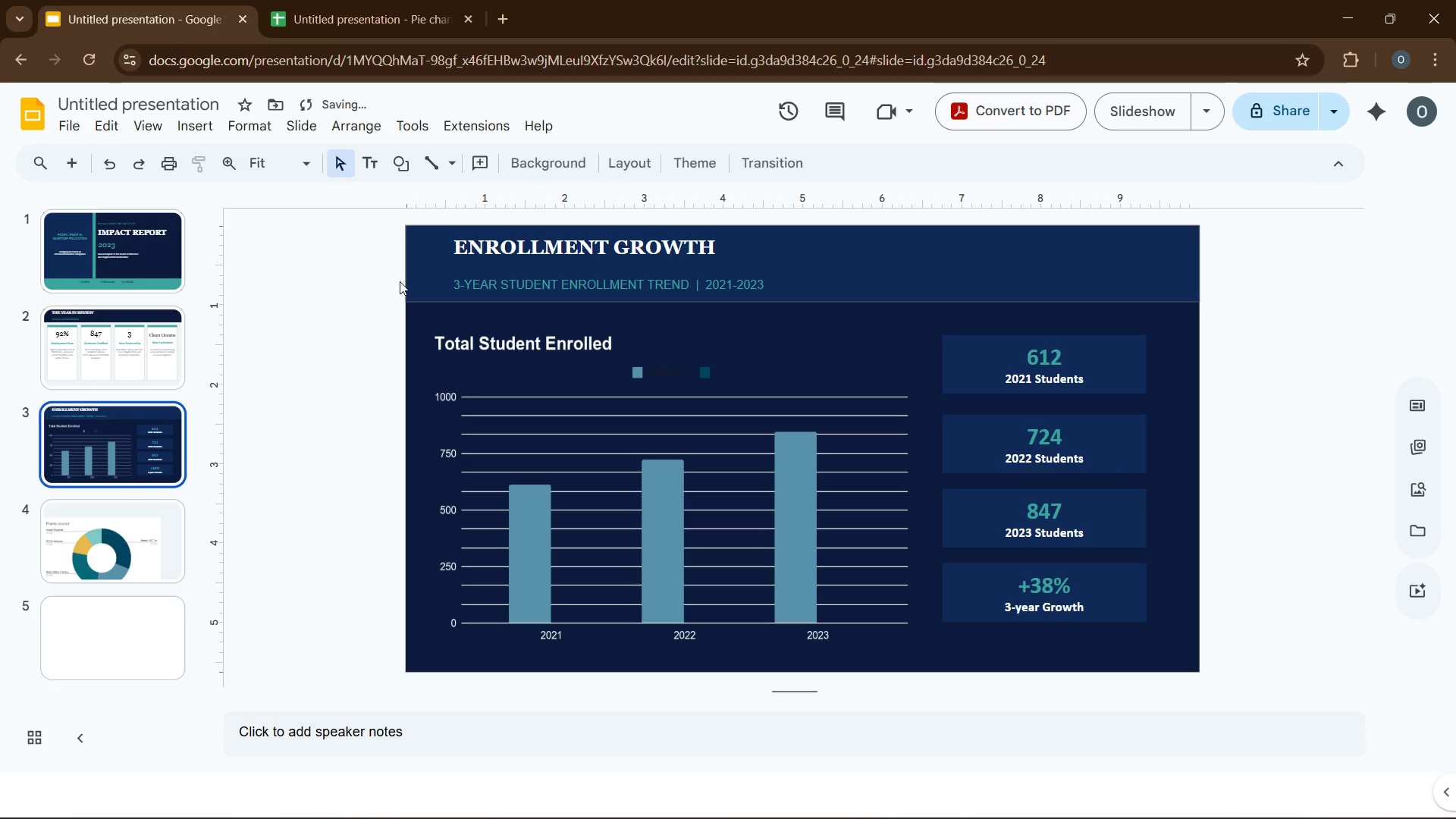 
left_click([423, 267])
 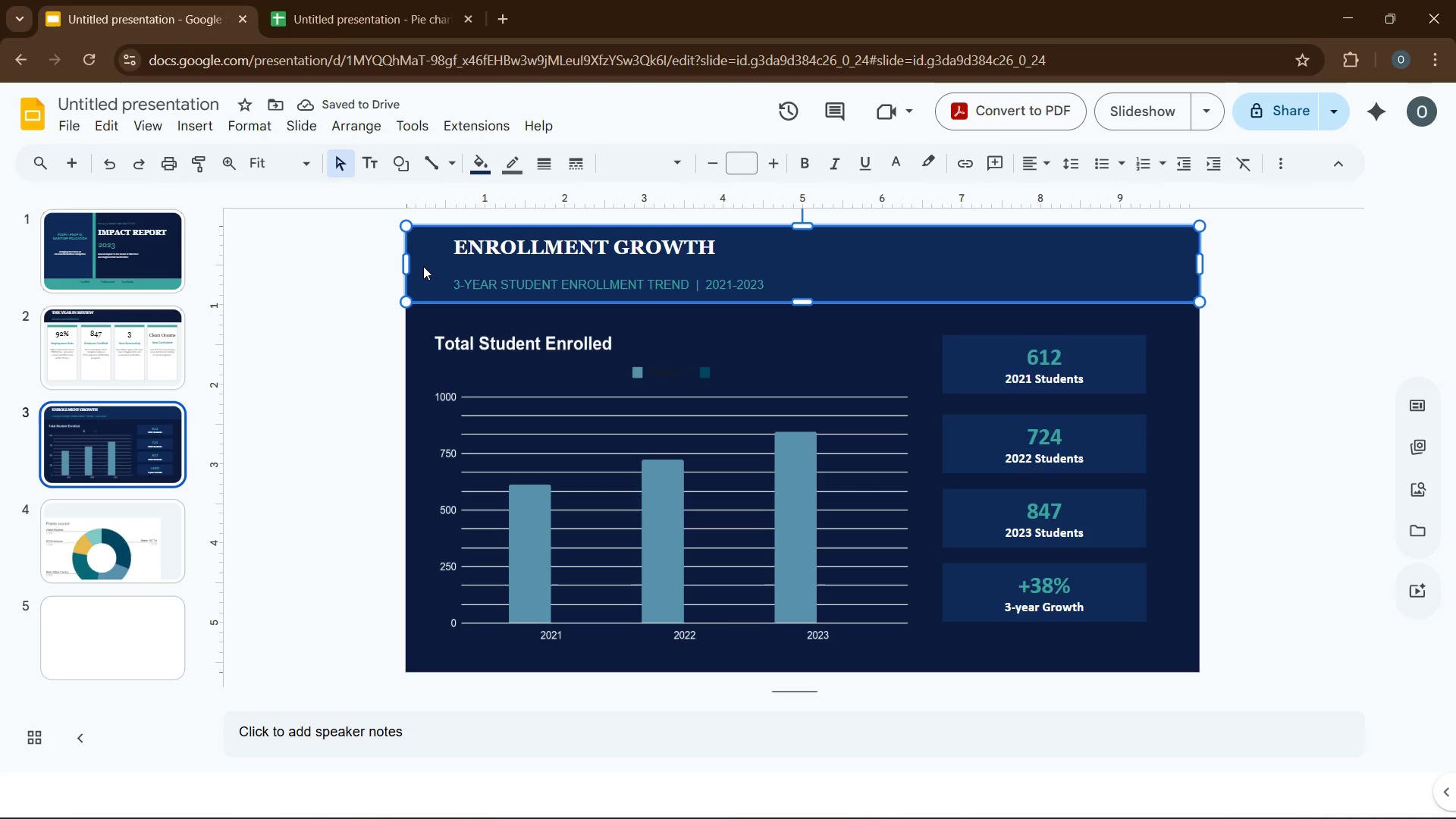 
key(Control+C)
 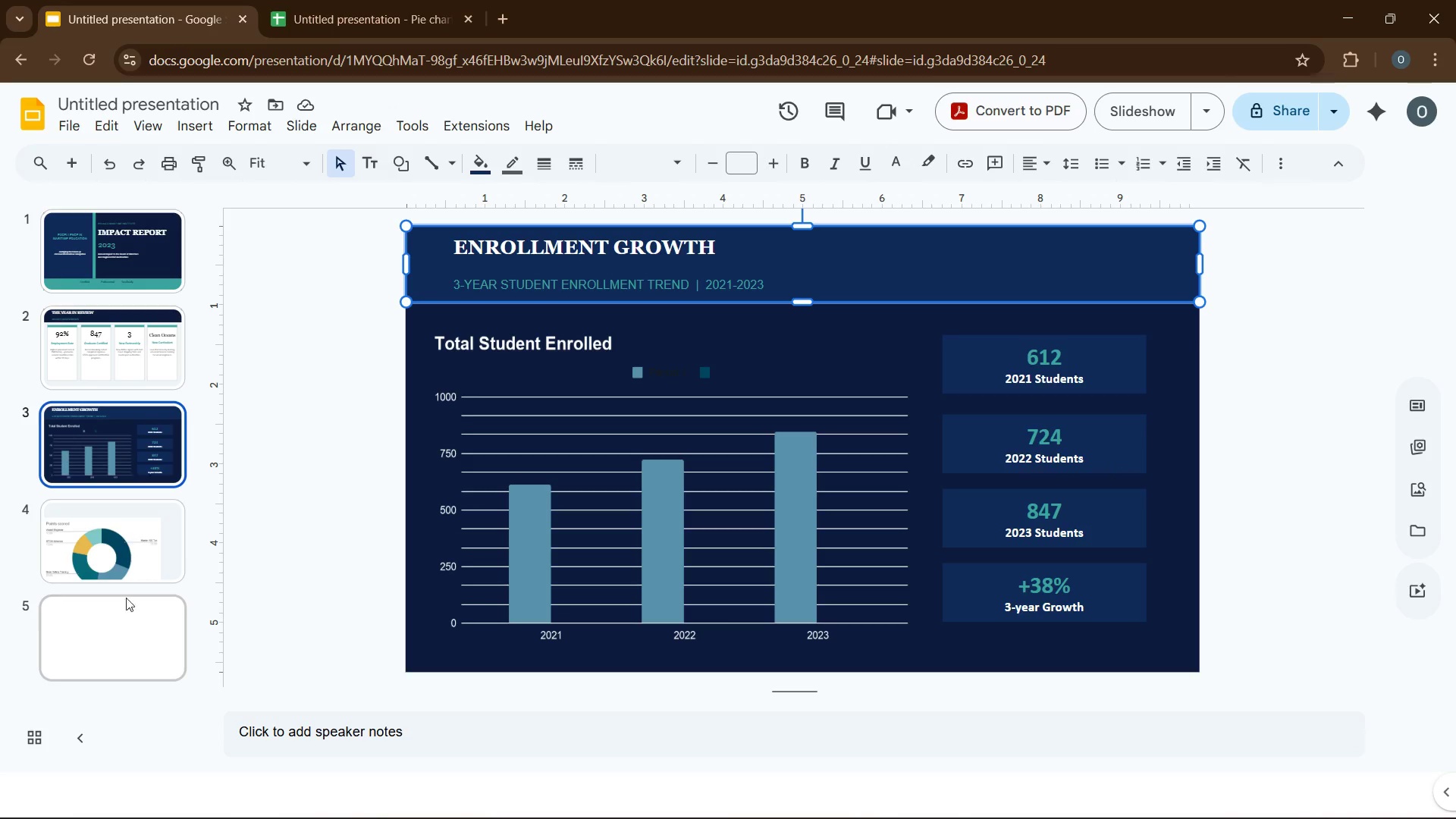 
left_click([140, 542])
 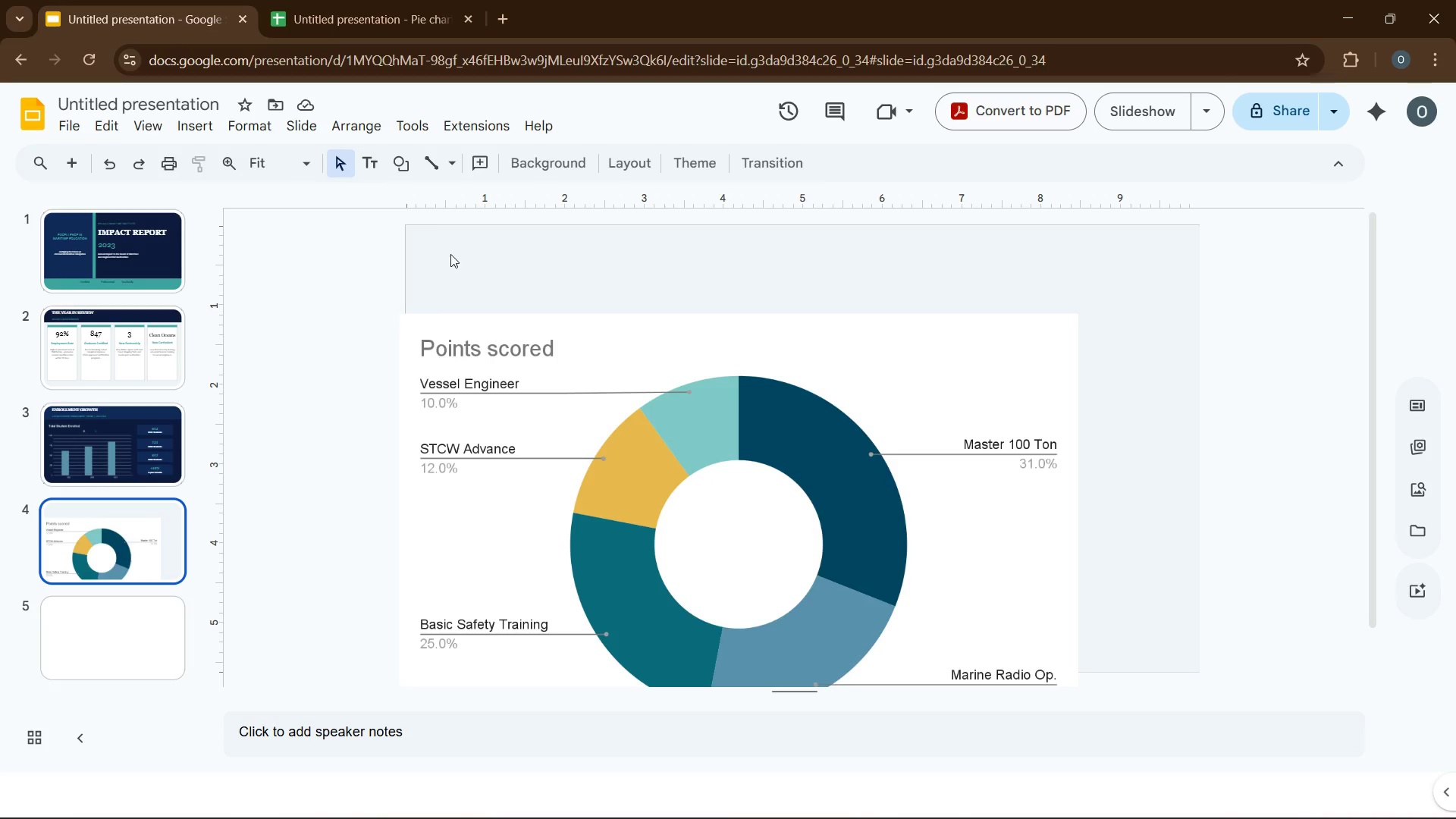 
left_click([459, 254])
 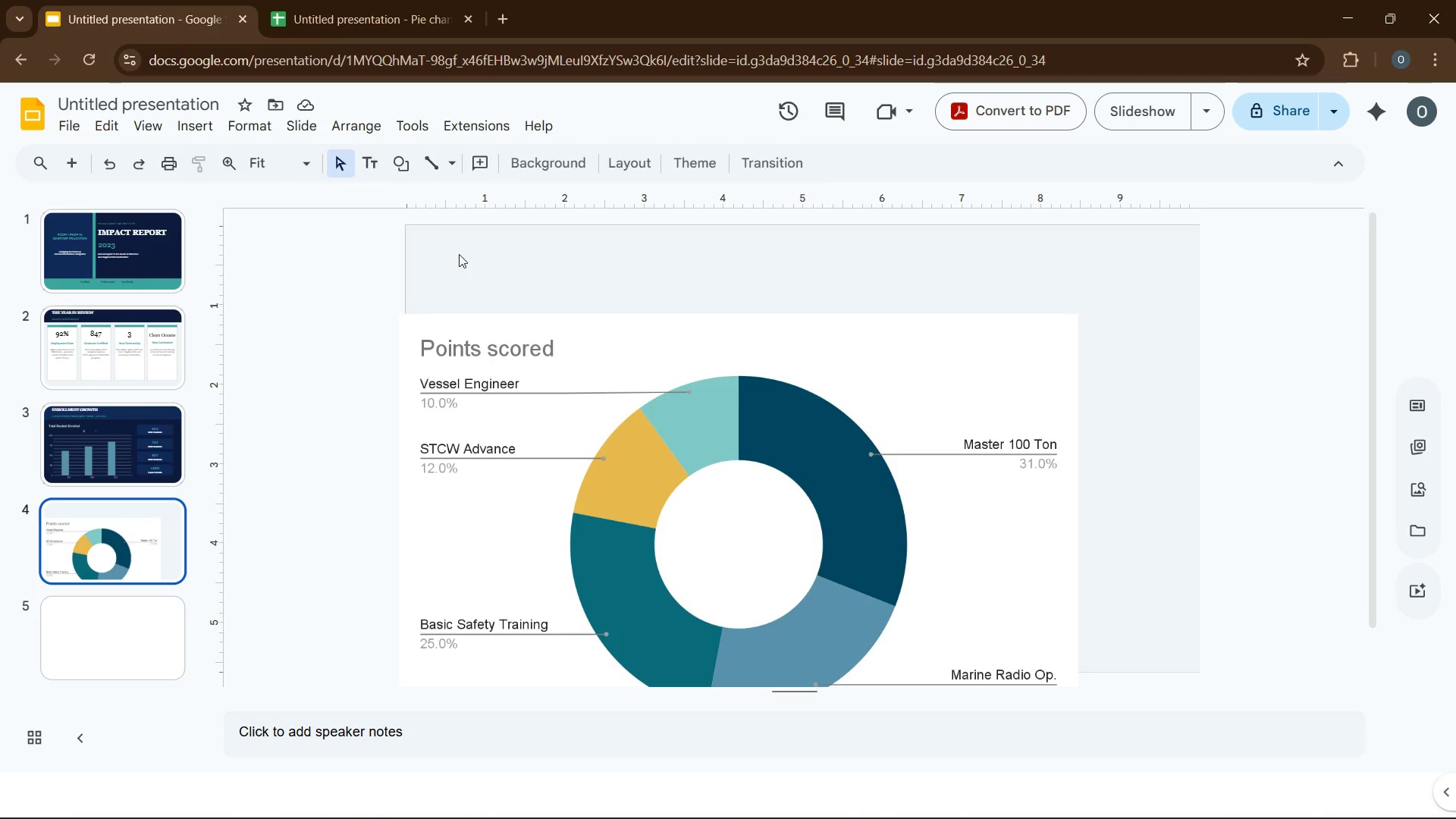 
key(Control+V)
 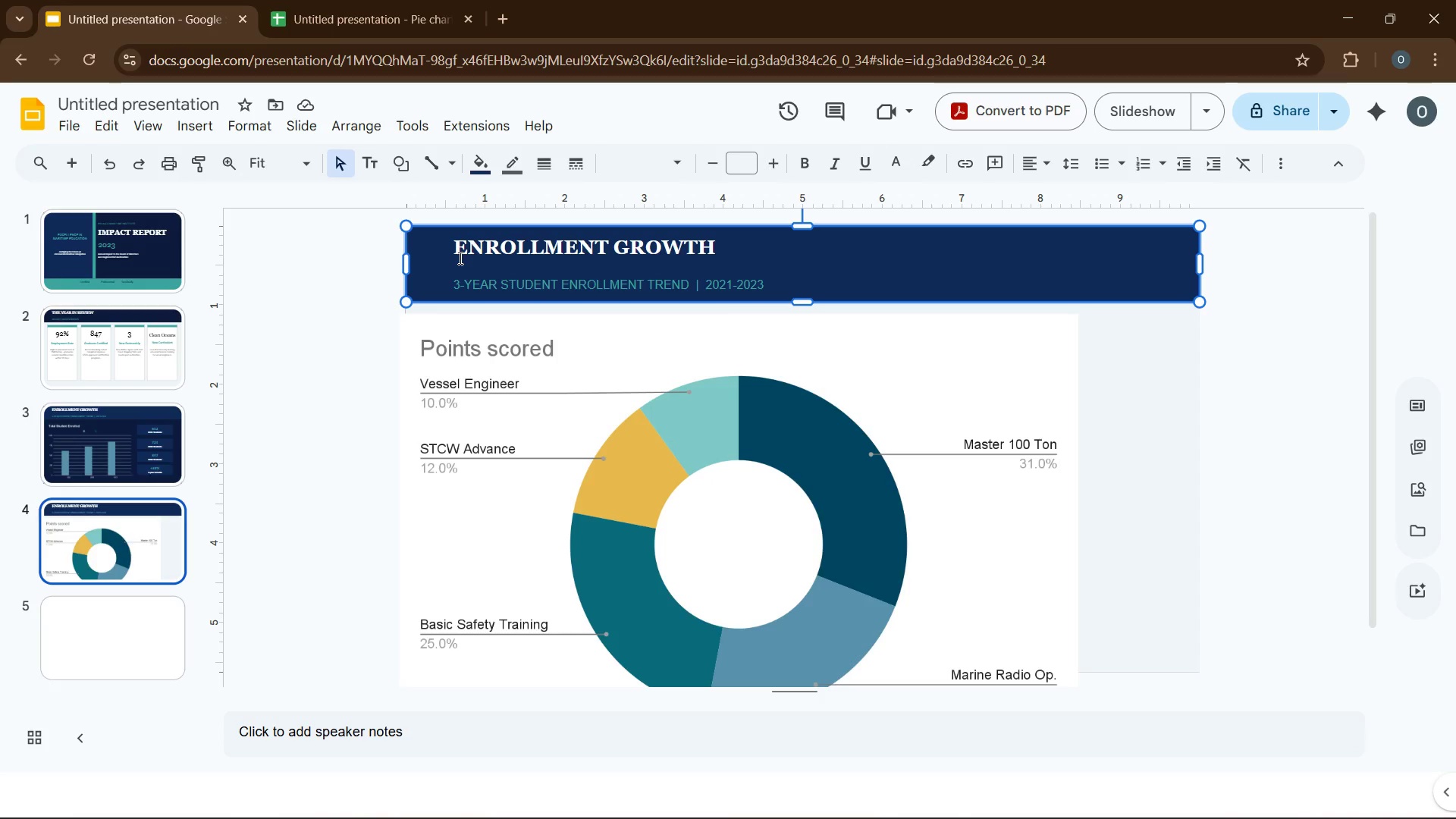 
wait(14.86)
 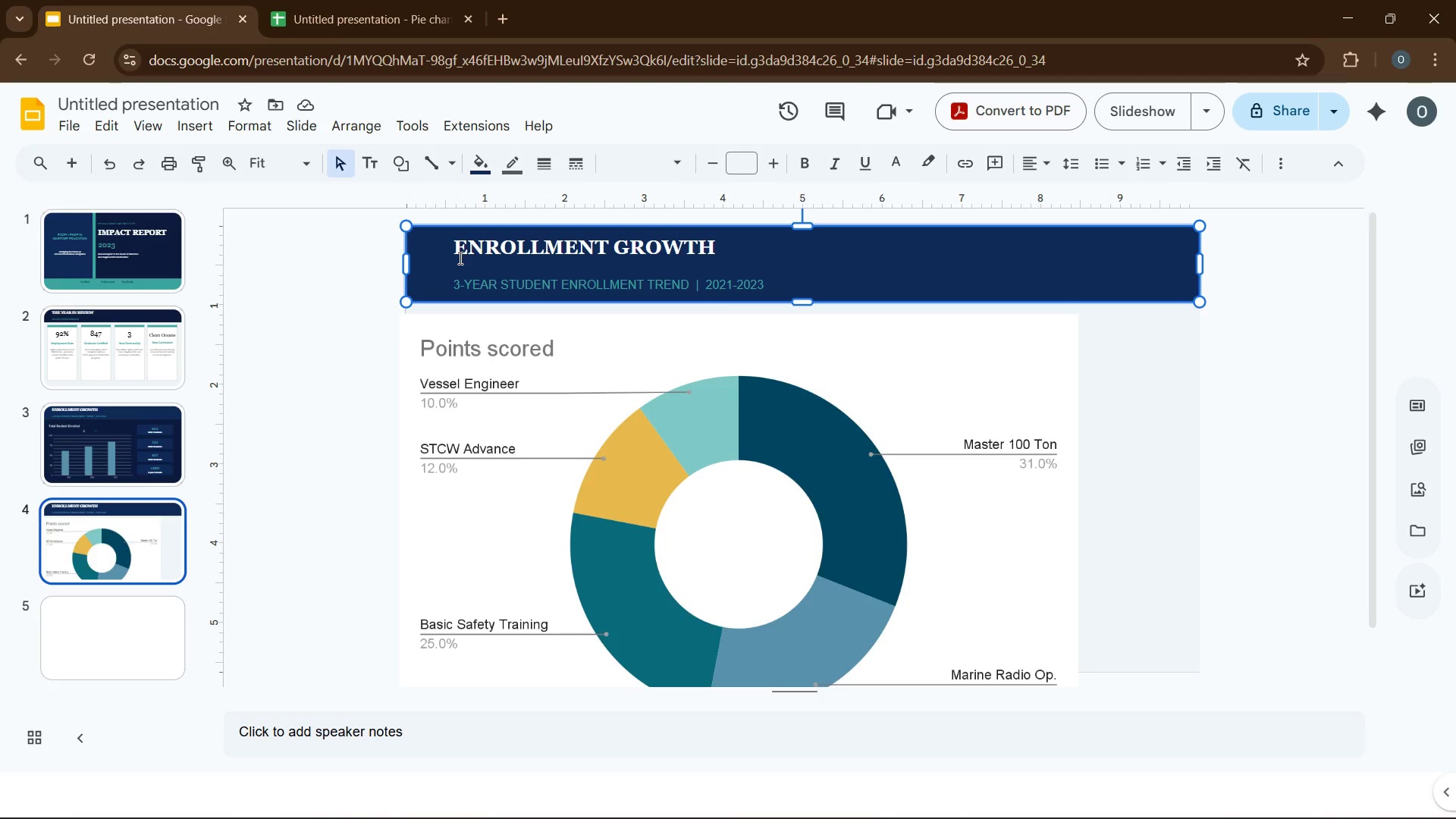 
left_click_drag(start_coordinate=[444, 253], to_coordinate=[712, 240])
 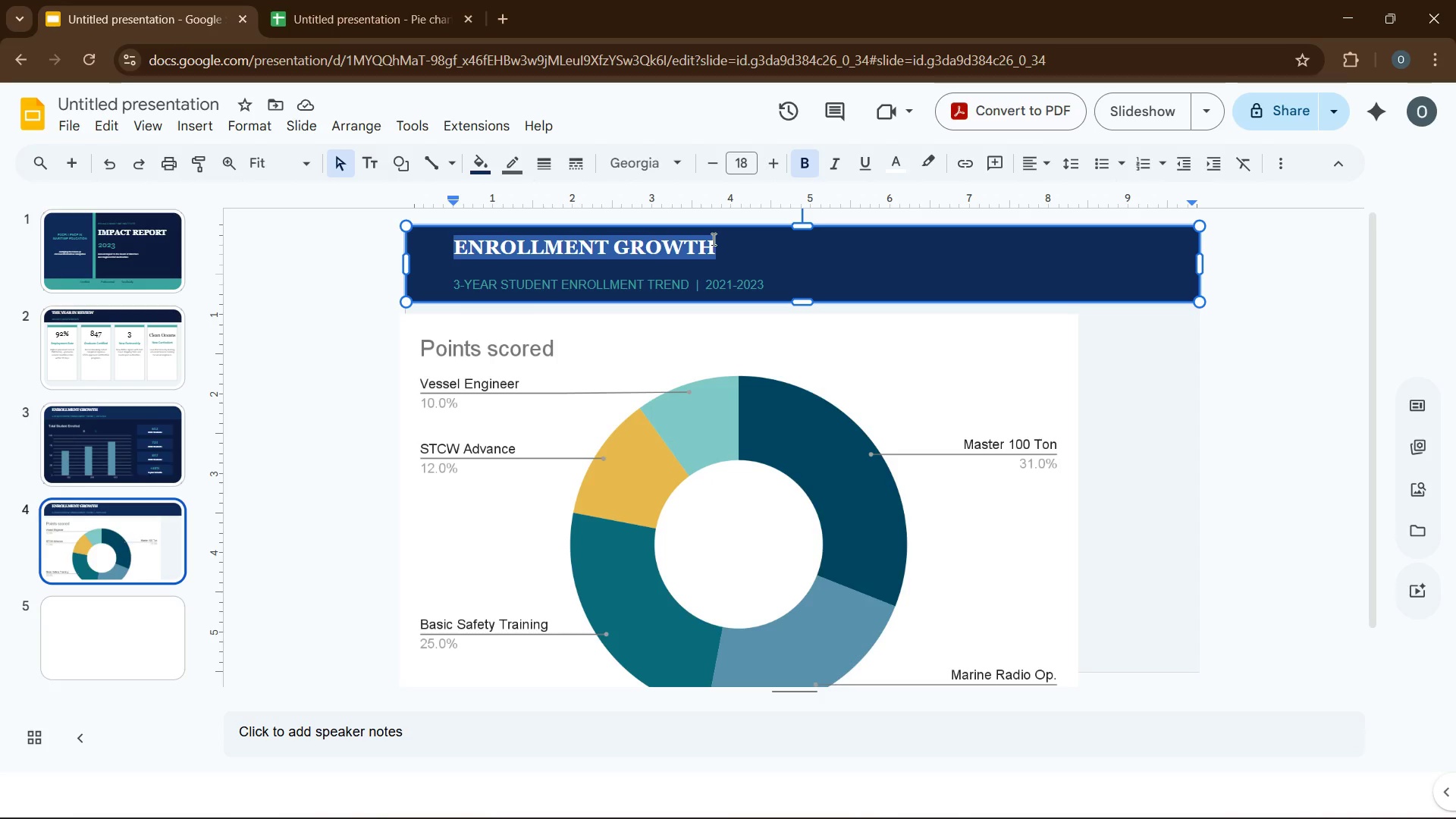 
type(CERTIFICATION BREAKDOWN)
 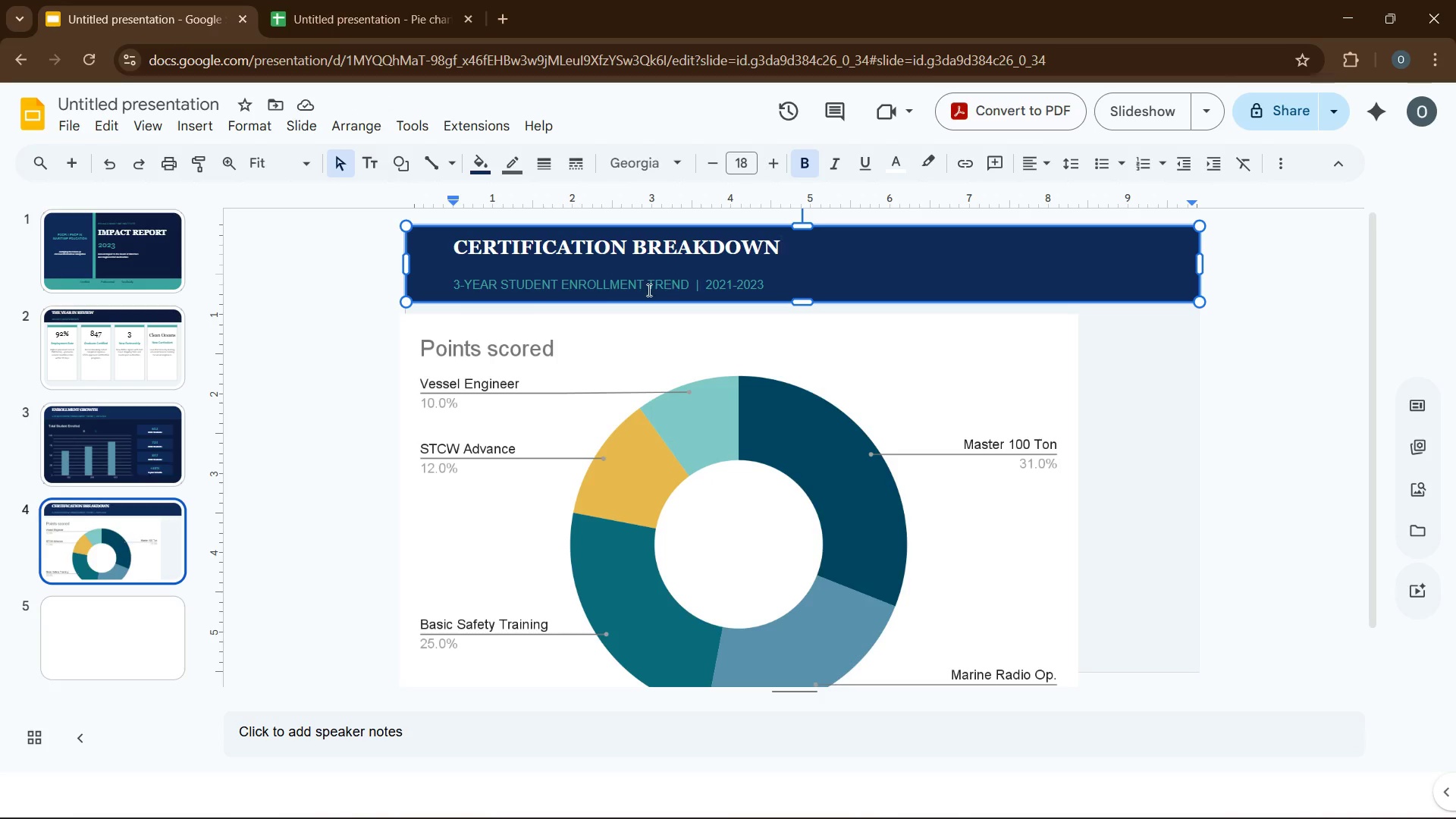 
wait(7.53)
 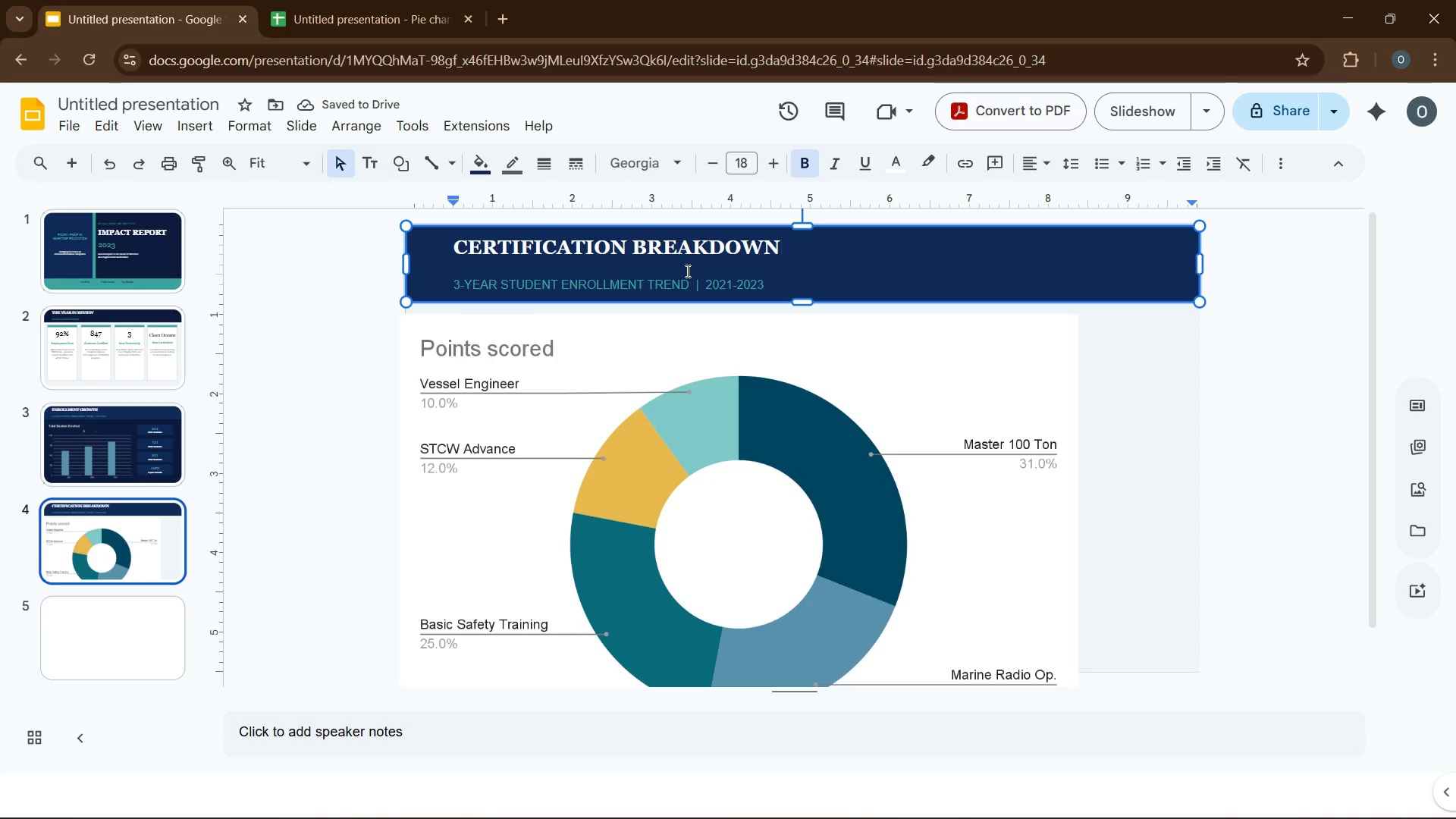 
left_click_drag(start_coordinate=[449, 283], to_coordinate=[692, 286])
 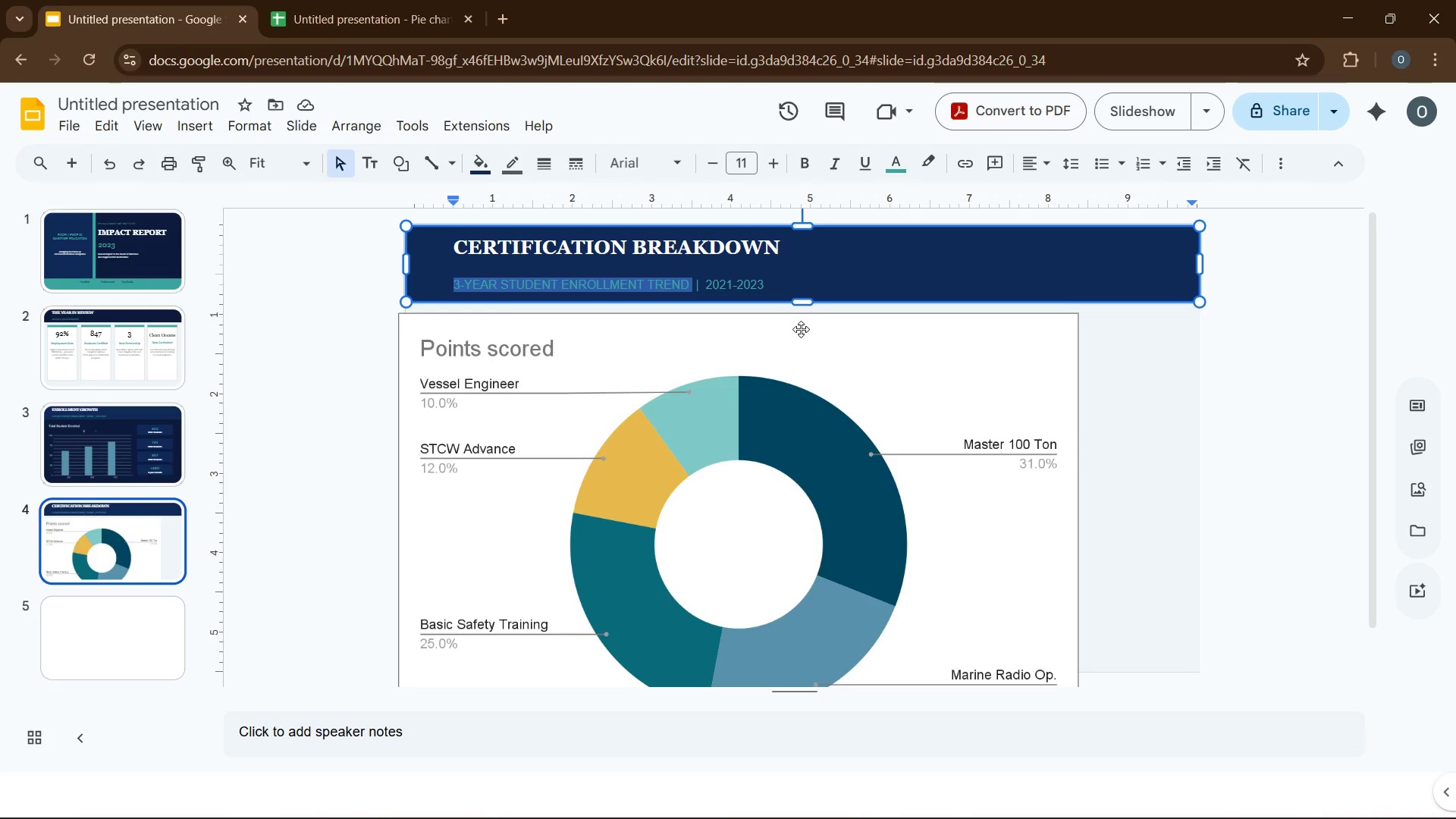 
type(DU)
key(Backspace)
type(ISTRIBUTION BY PROGRAM )
 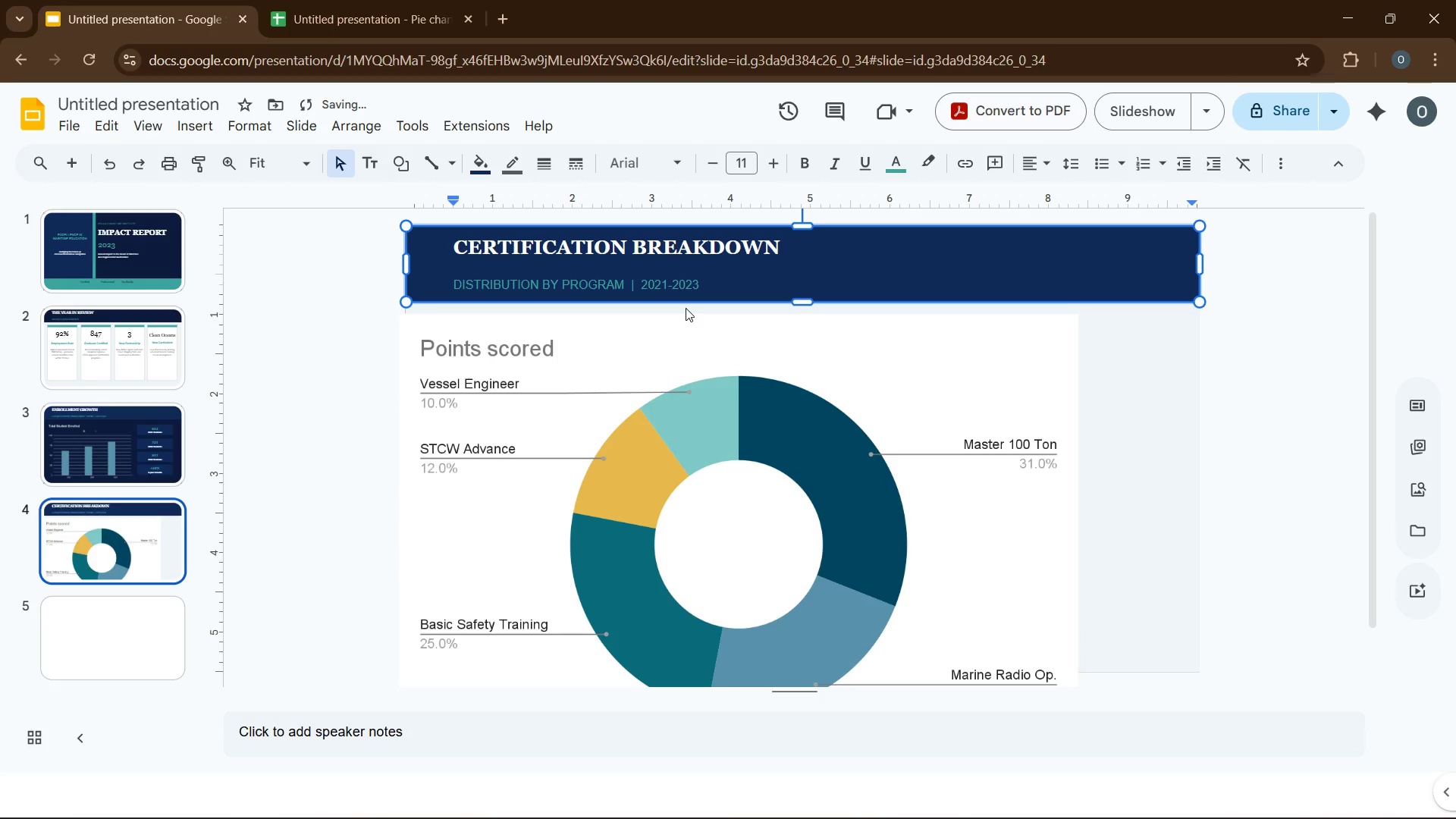 
key(Space)
 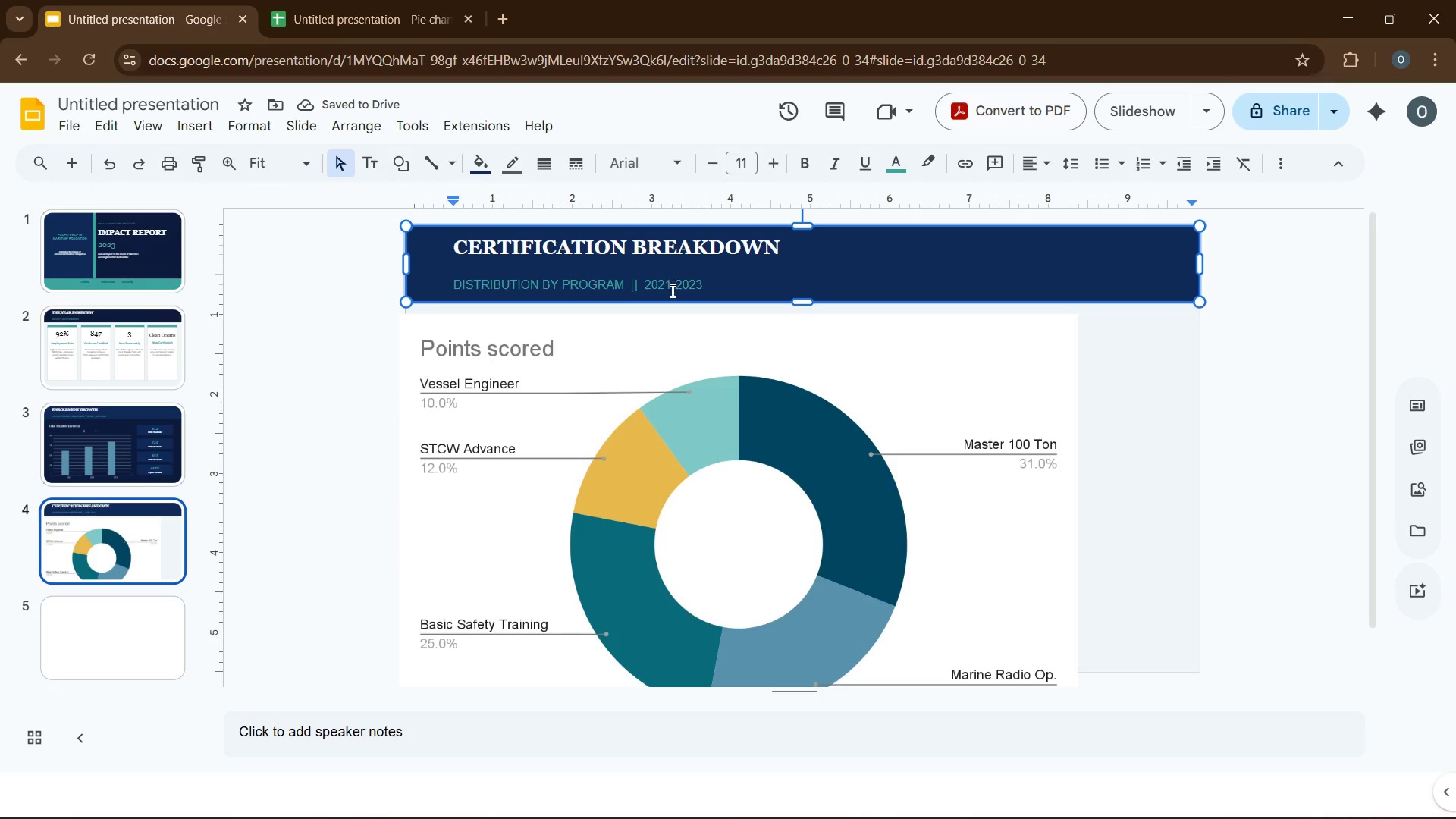 
left_click_drag(start_coordinate=[703, 280], to_coordinate=[650, 280])
 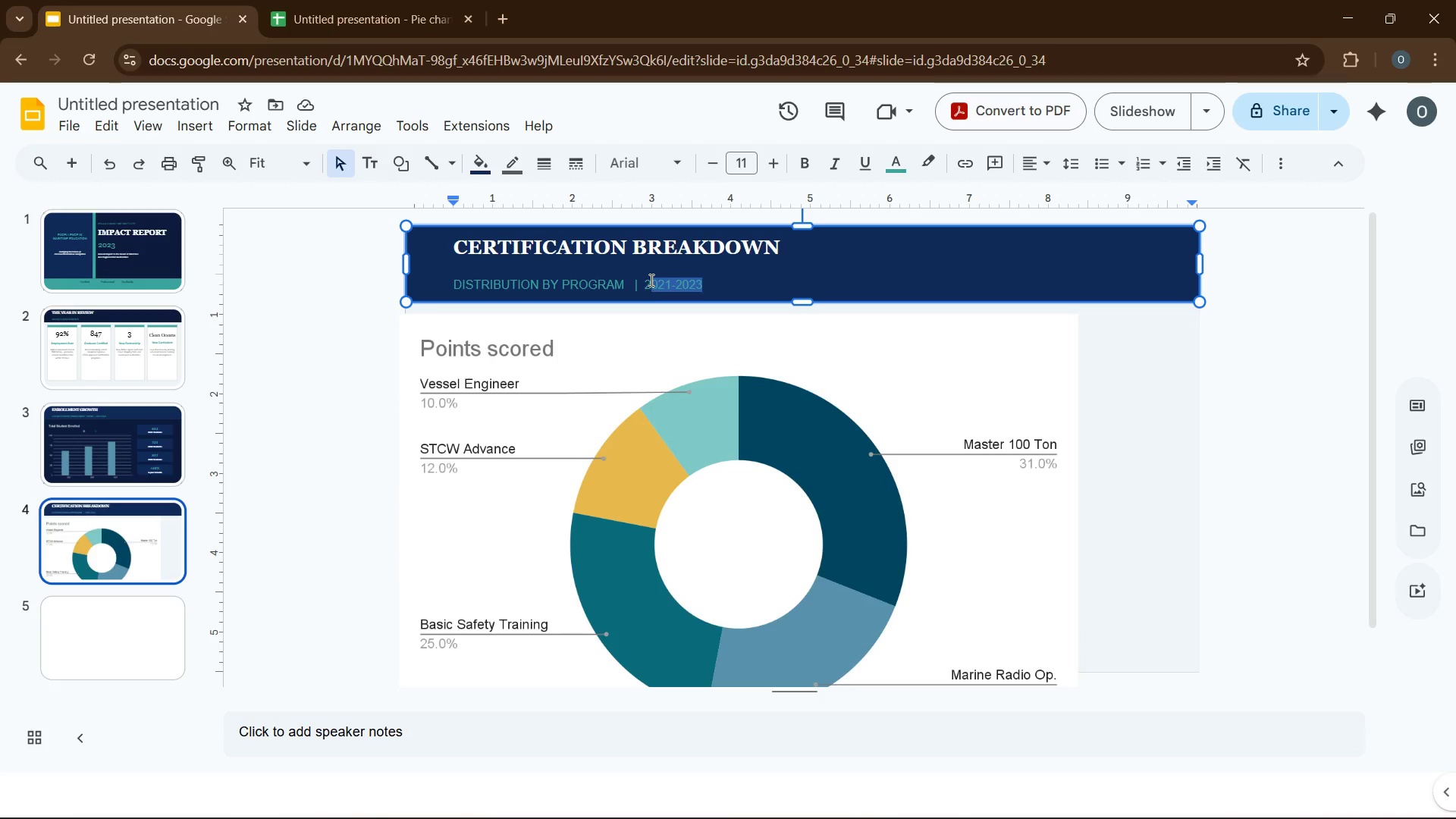 
key(Backspace)
key(Backspace)
type(CLASS OF 2023)
 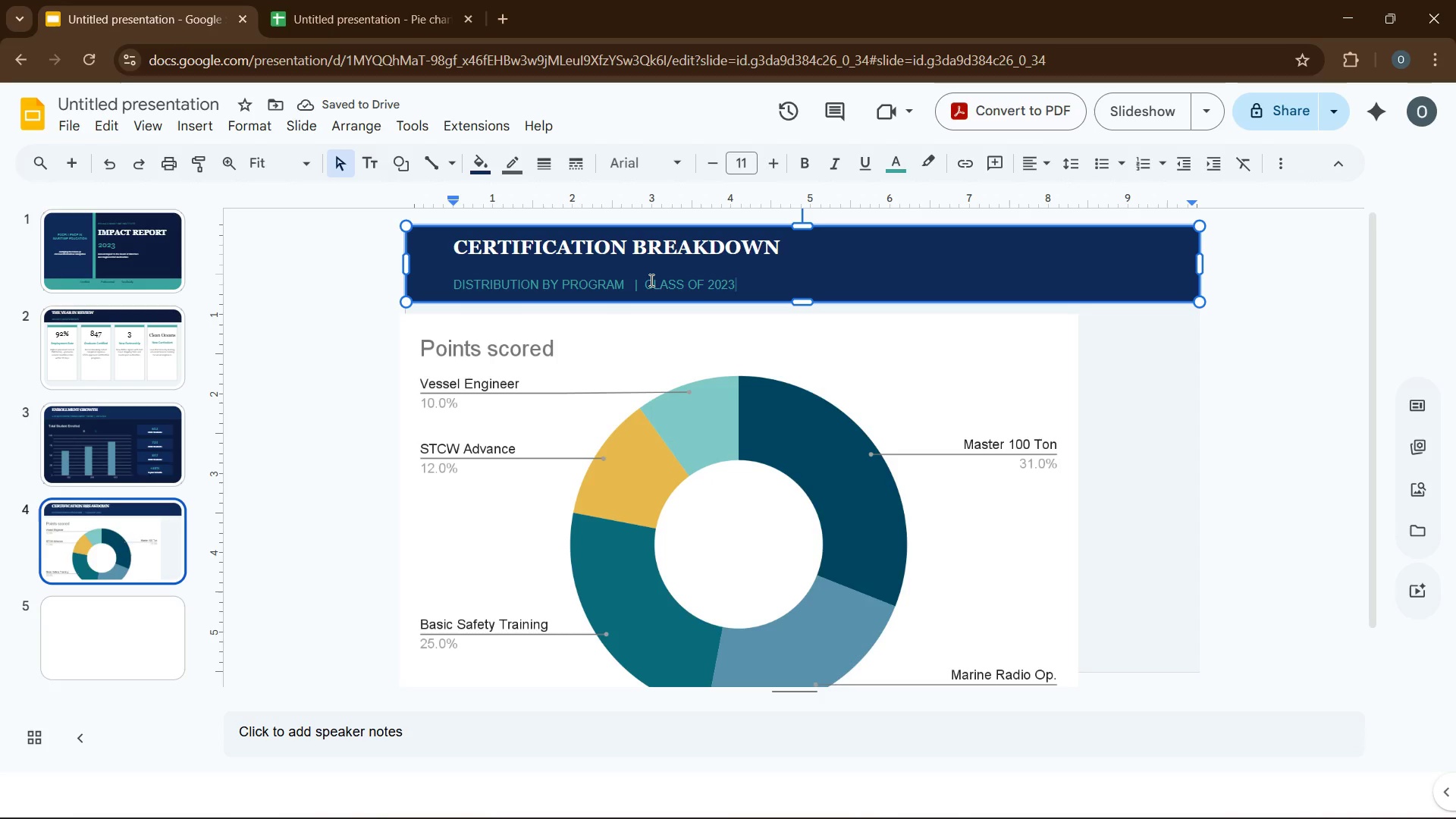 
wait(6.28)
 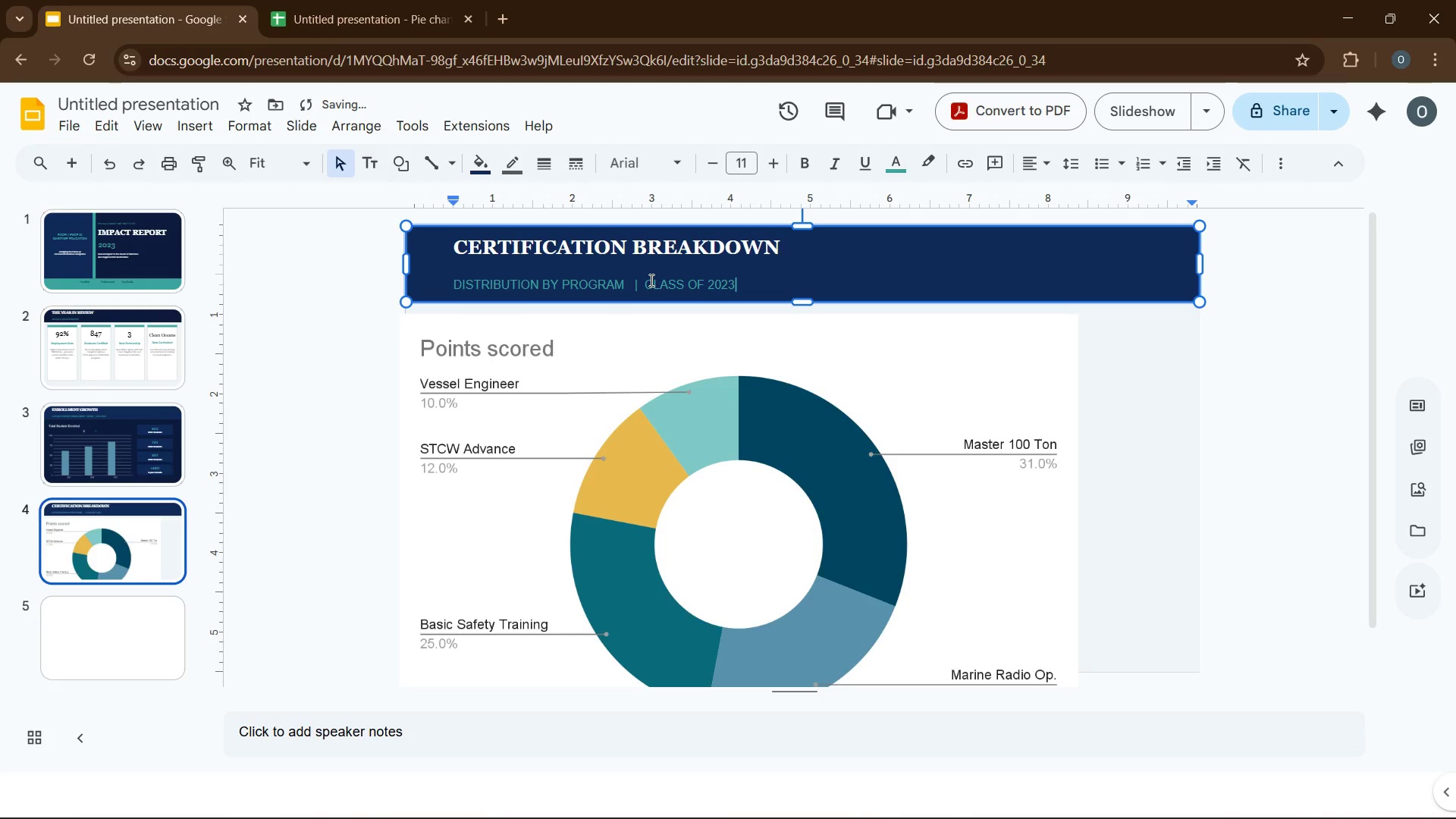 
left_click([433, 281])
 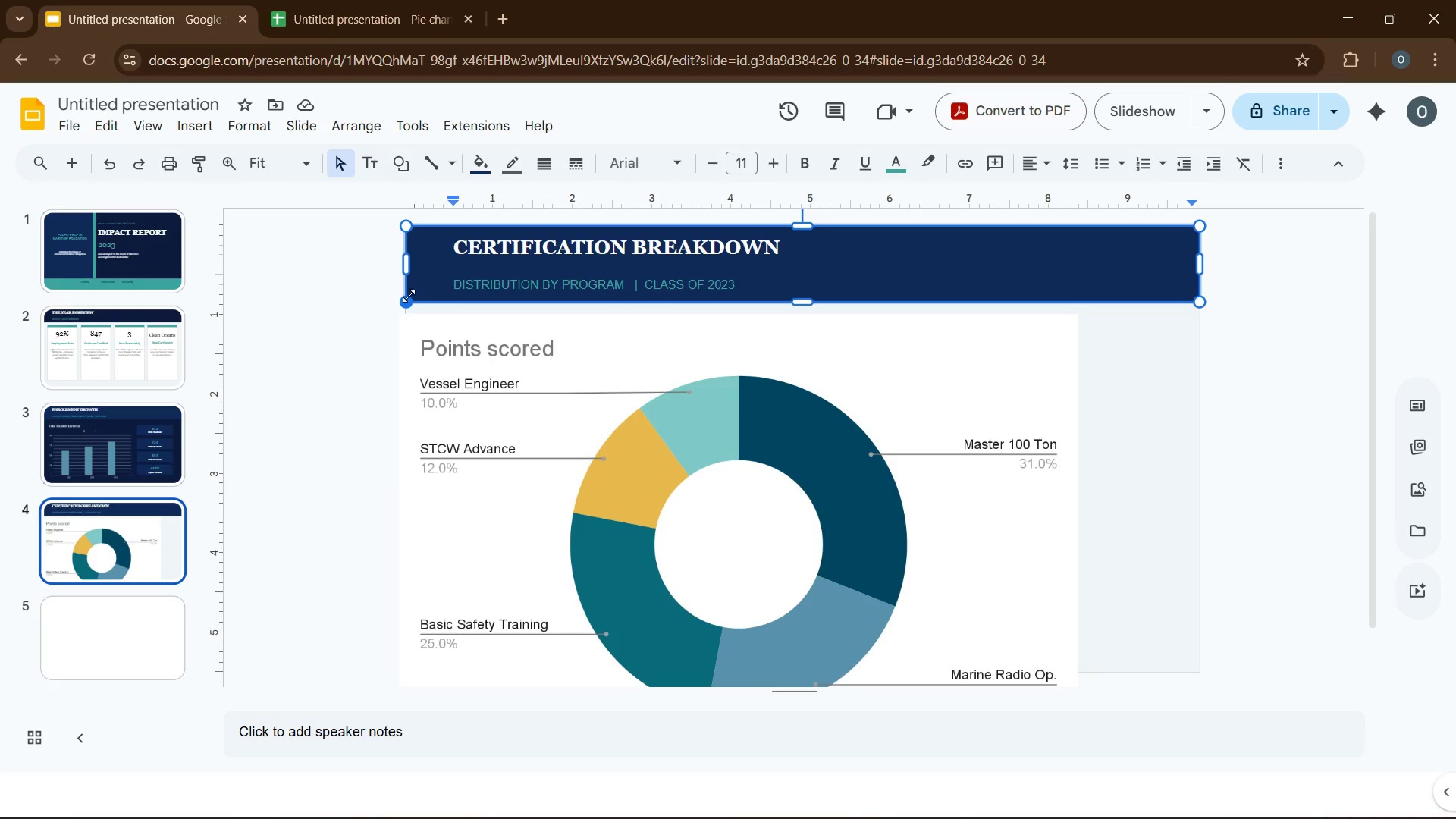 
left_click([408, 297])
 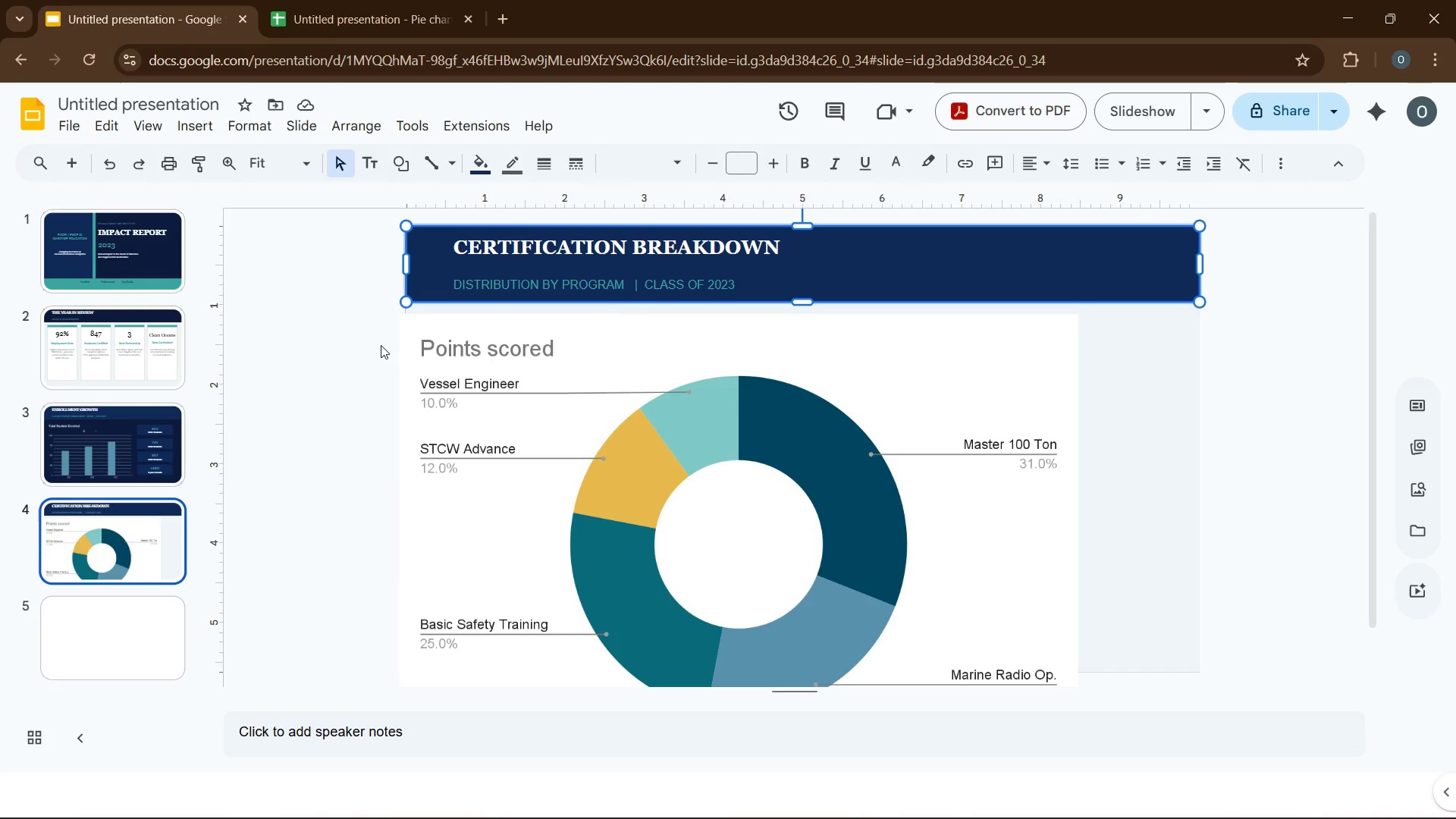 
key(Control+C)
 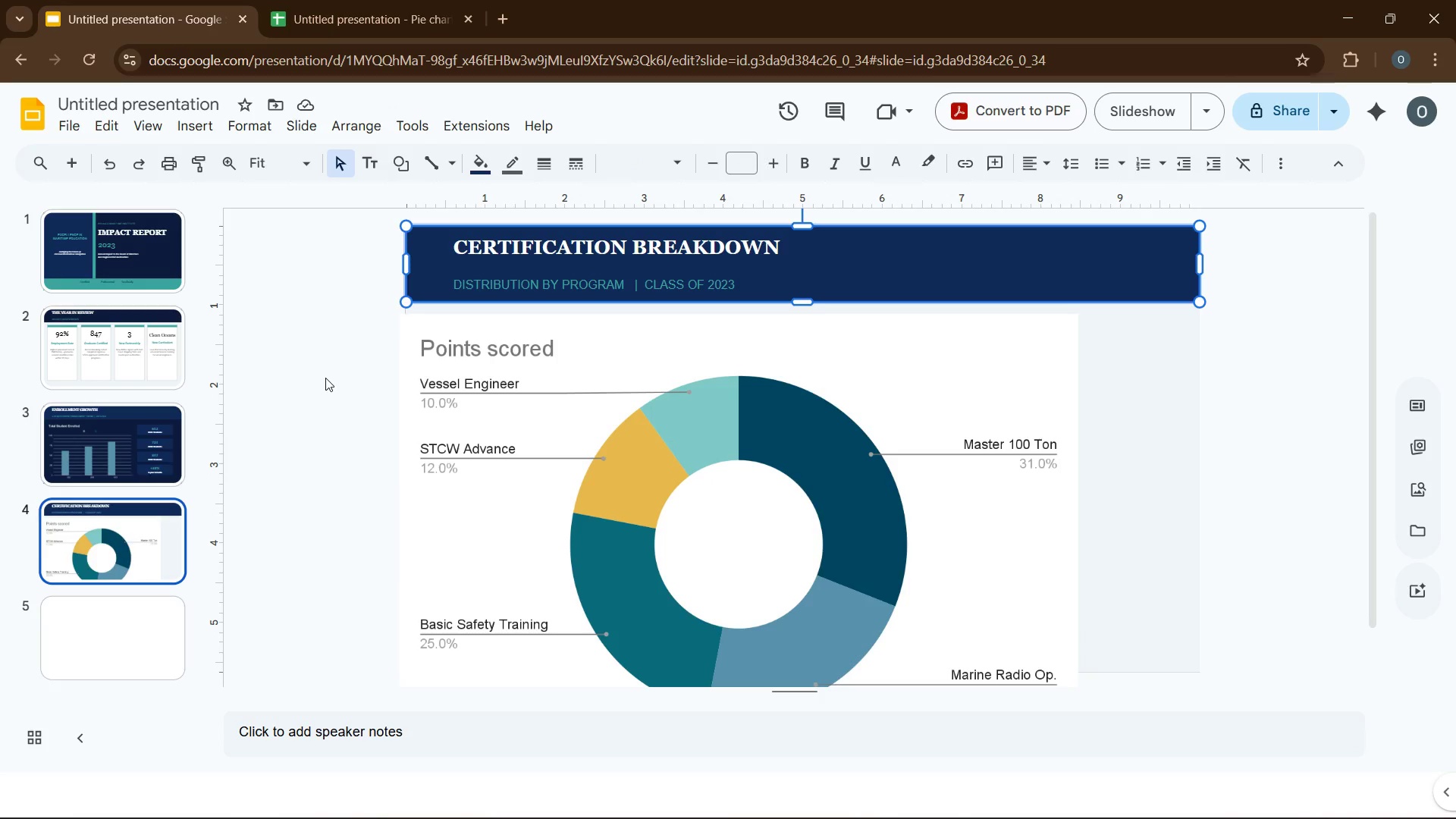 
left_click([325, 378])
 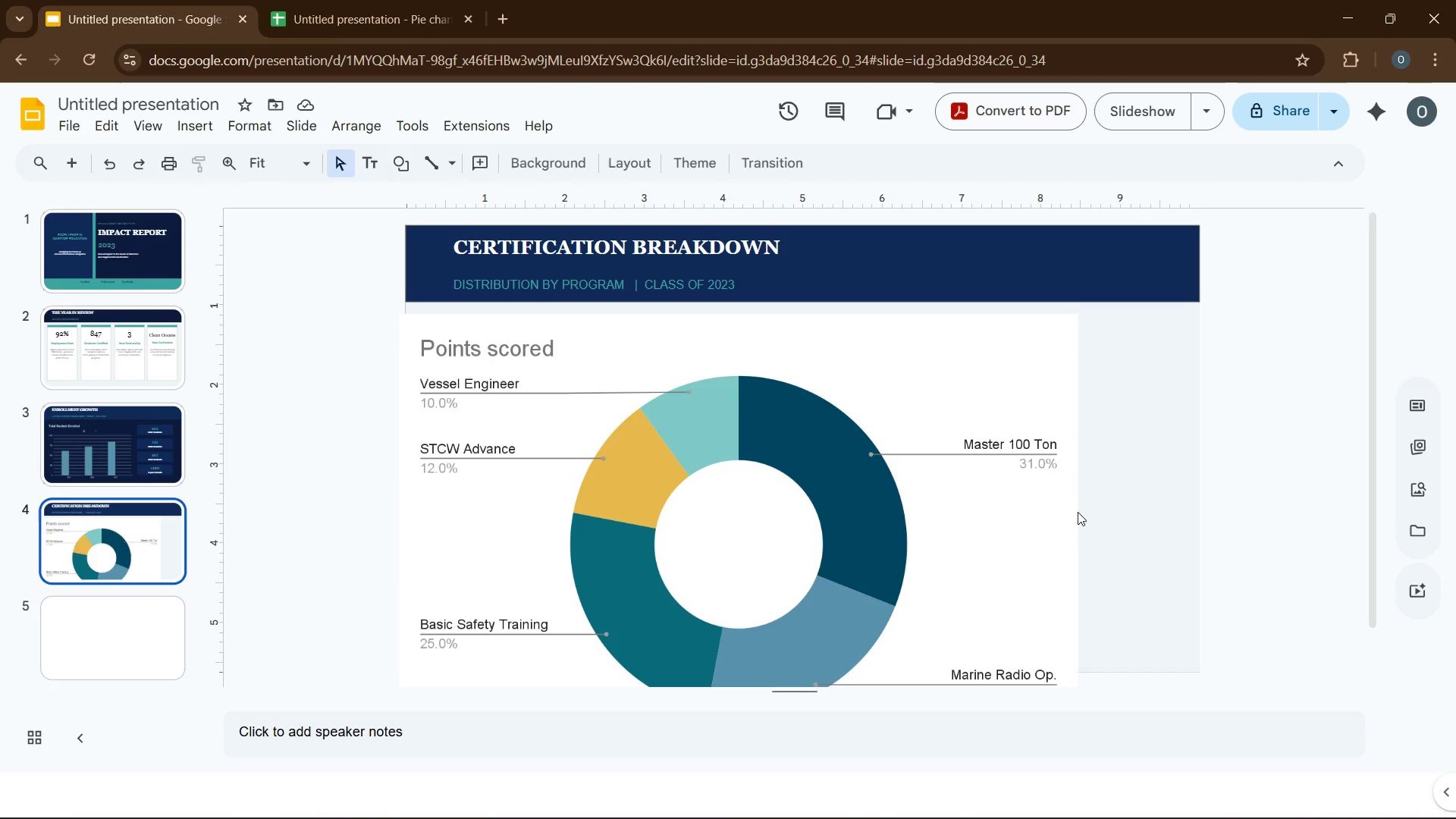 
left_click([1081, 516])
 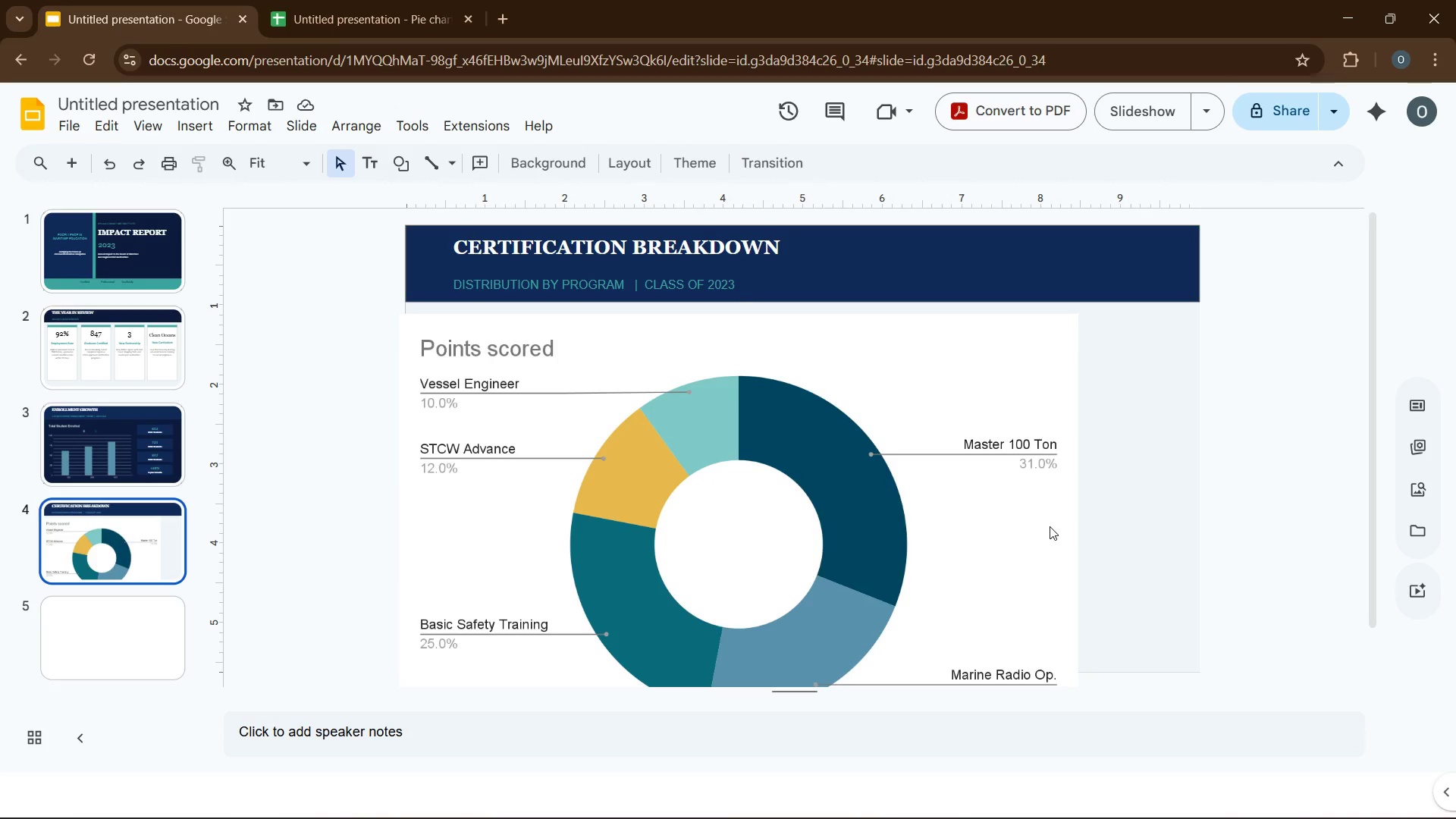 
left_click([1050, 526])
 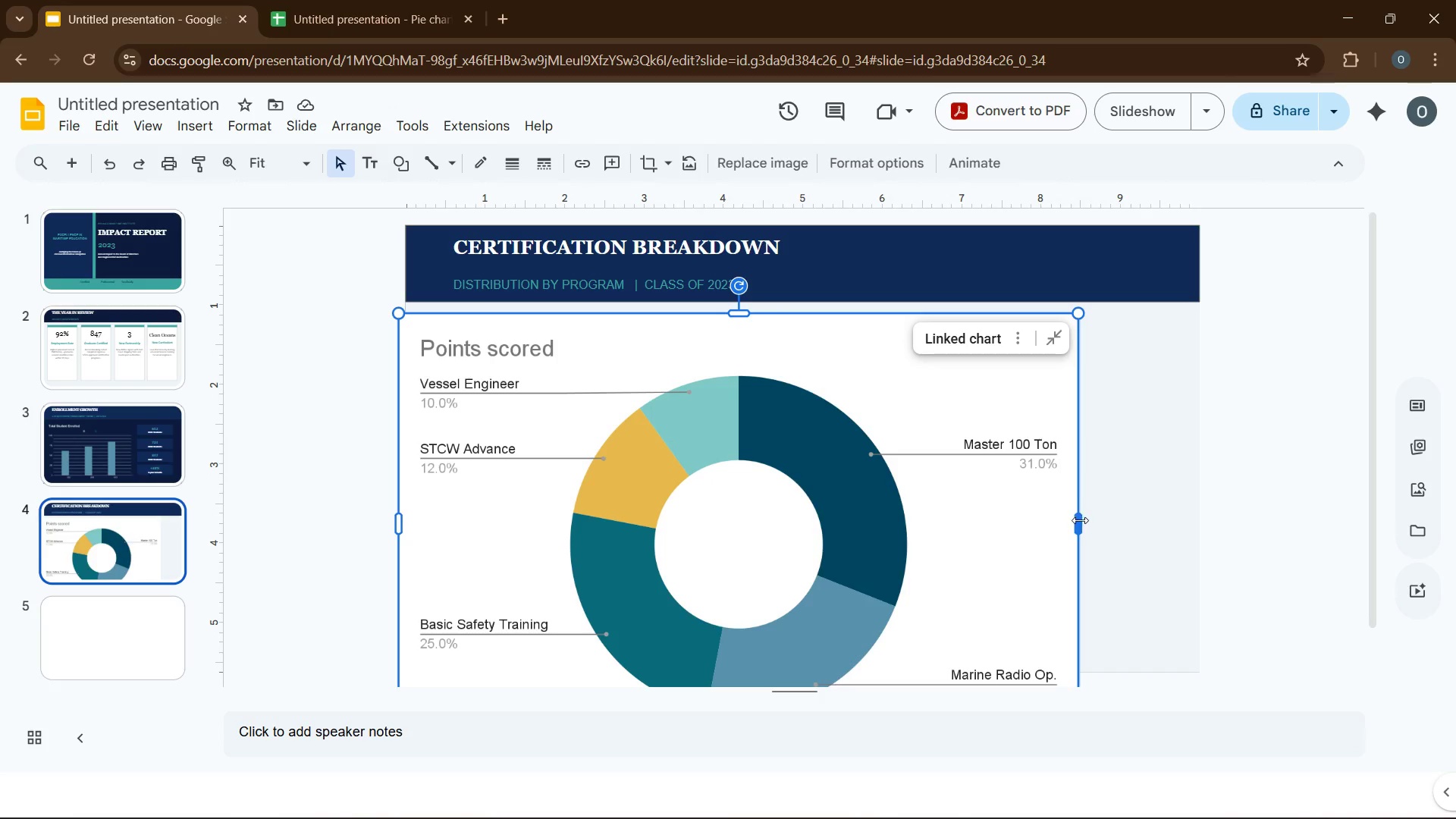 
left_click_drag(start_coordinate=[1081, 520], to_coordinate=[1038, 511])
 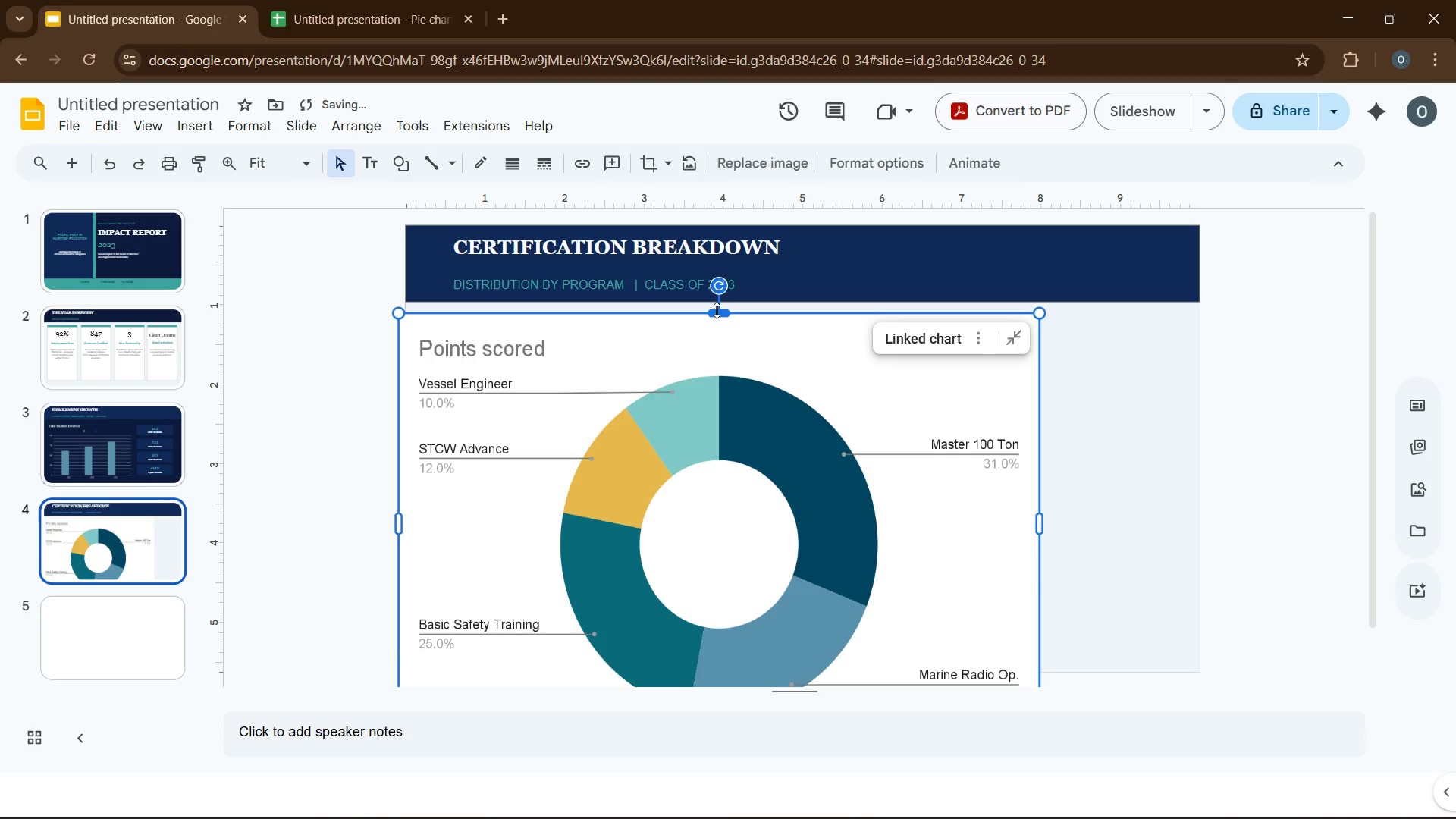 
left_click_drag(start_coordinate=[717, 315], to_coordinate=[715, 338])
 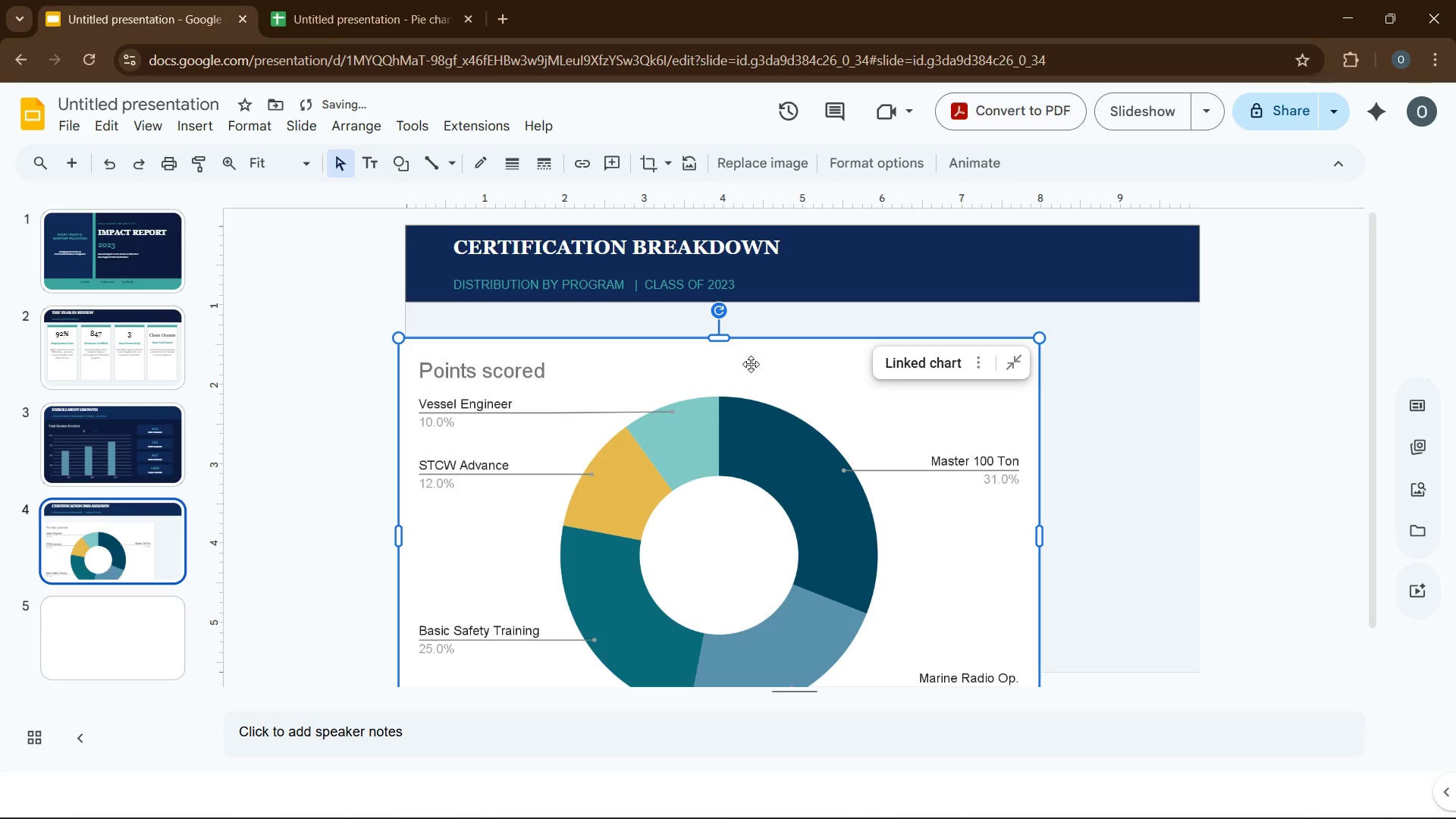 
left_click_drag(start_coordinate=[751, 365], to_coordinate=[795, 335])
 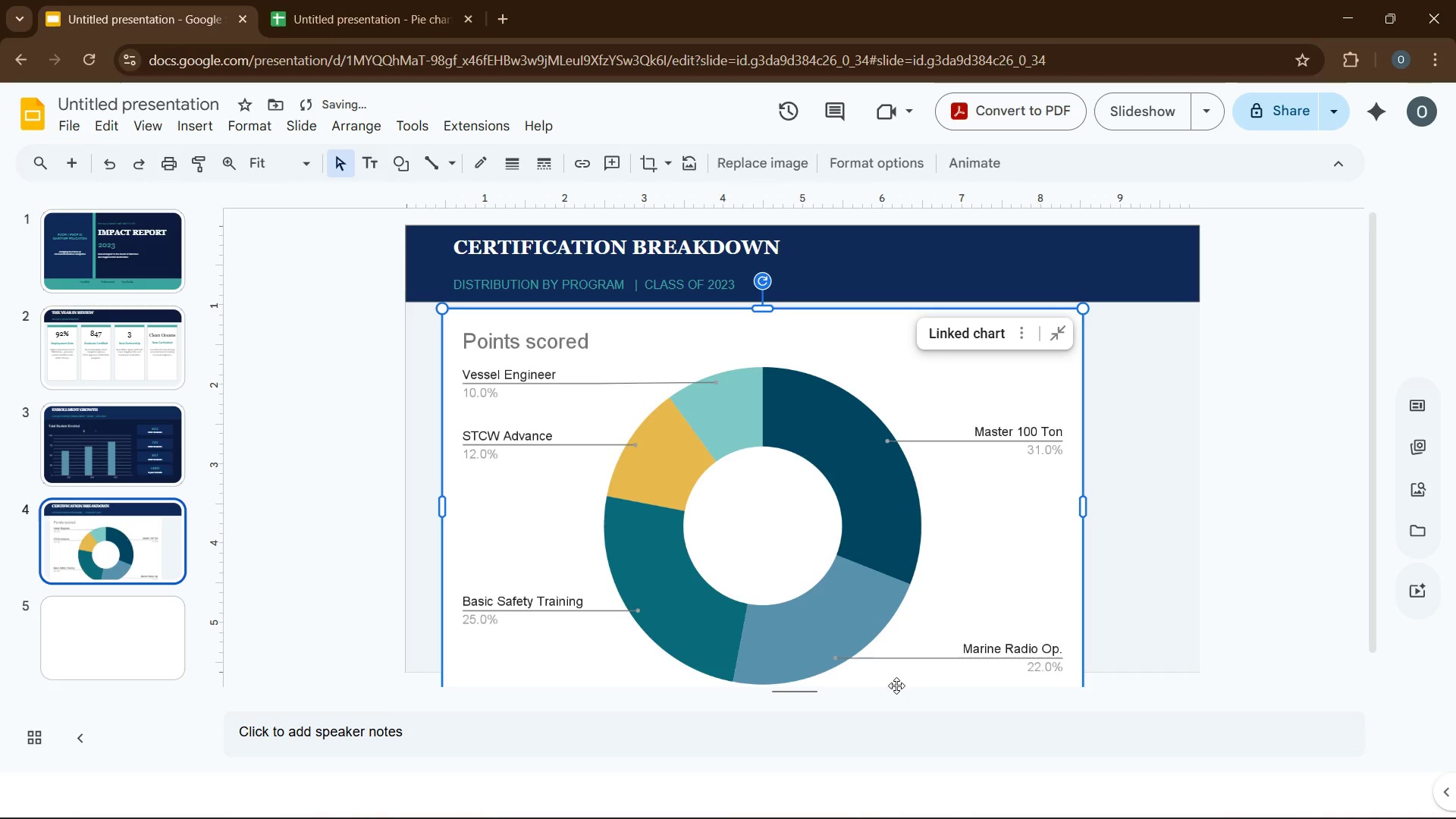 
left_click([905, 681])
 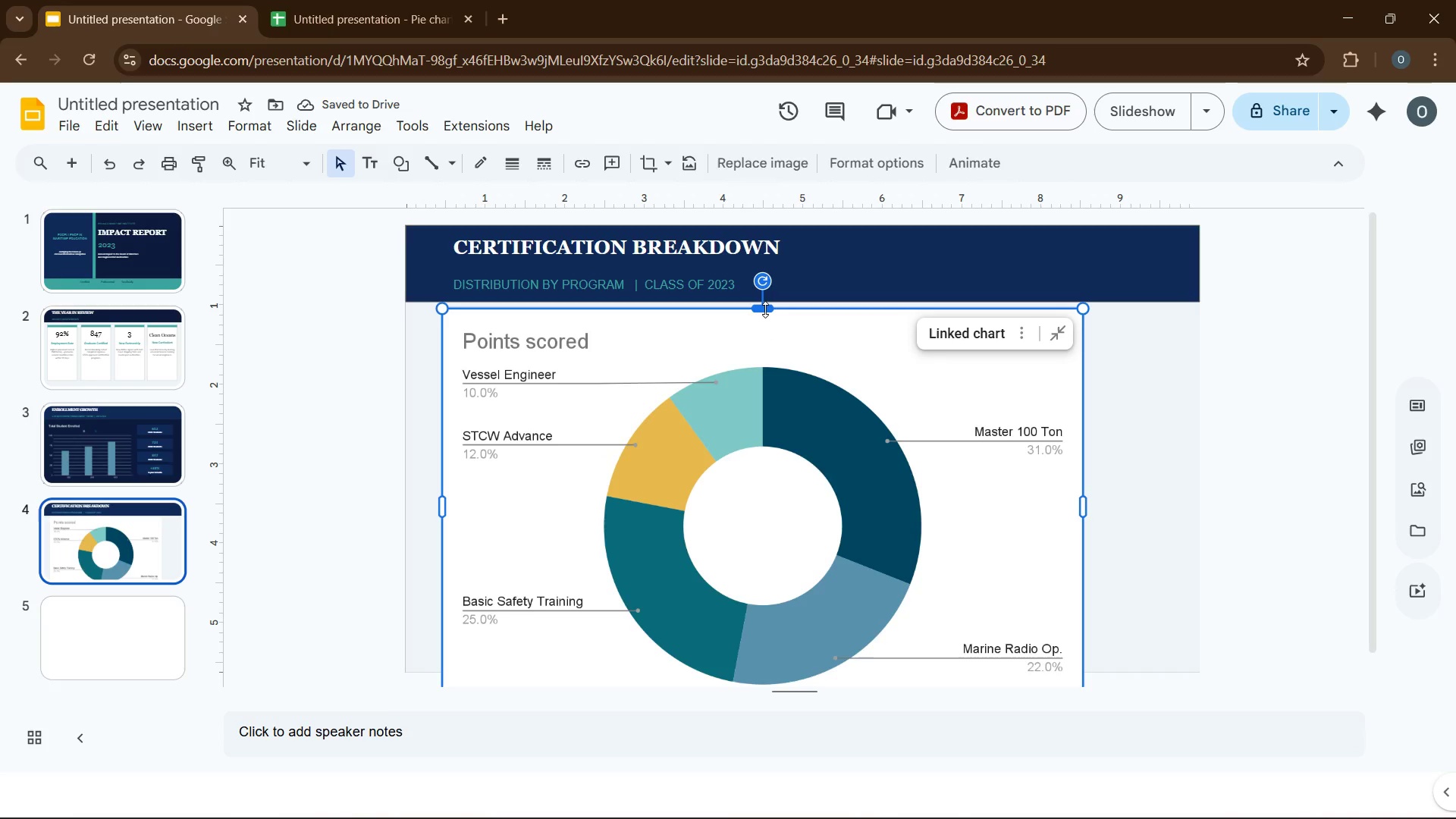 
left_click_drag(start_coordinate=[765, 309], to_coordinate=[768, 356])
 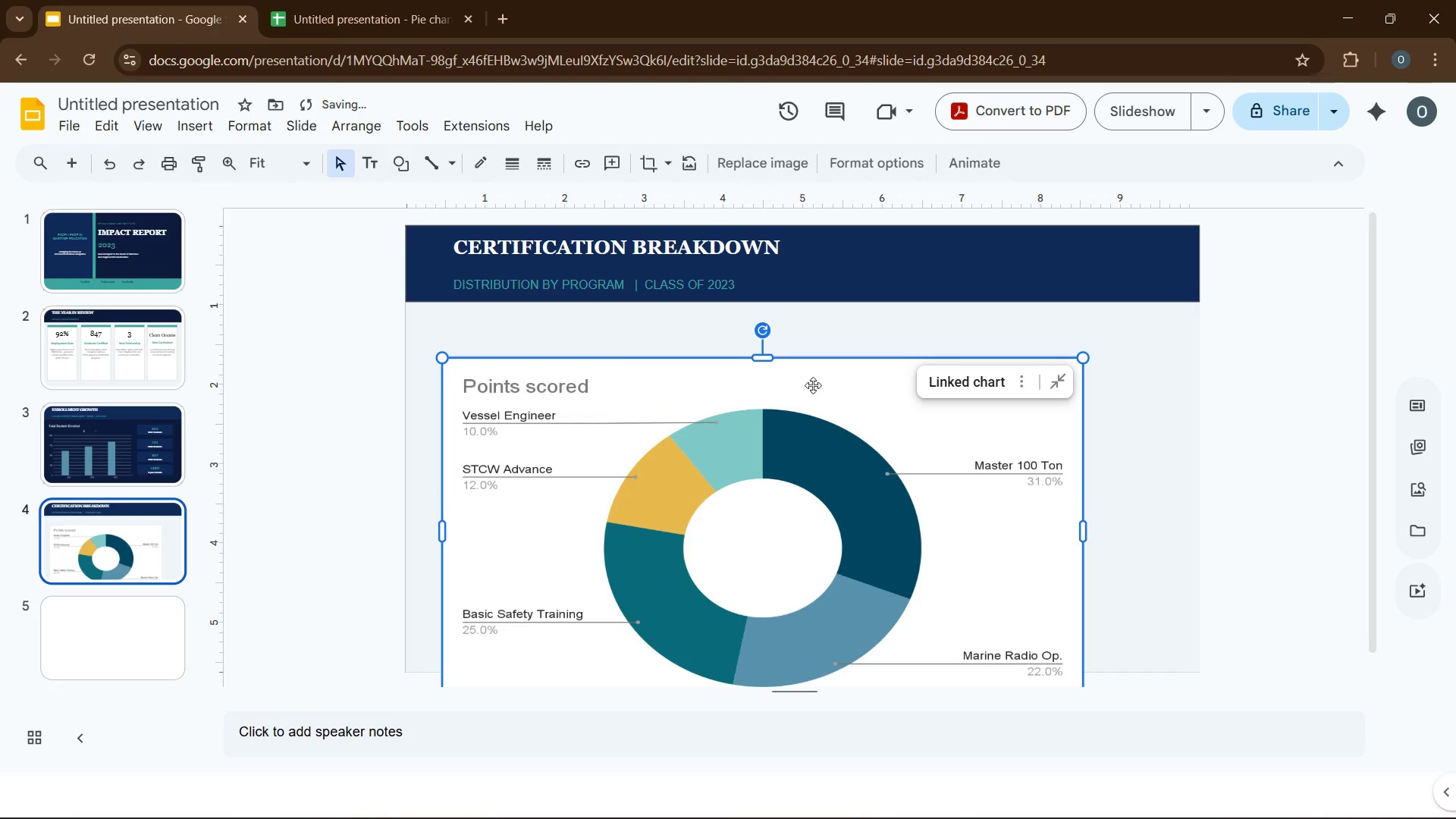 
left_click_drag(start_coordinate=[816, 382], to_coordinate=[832, 331])
 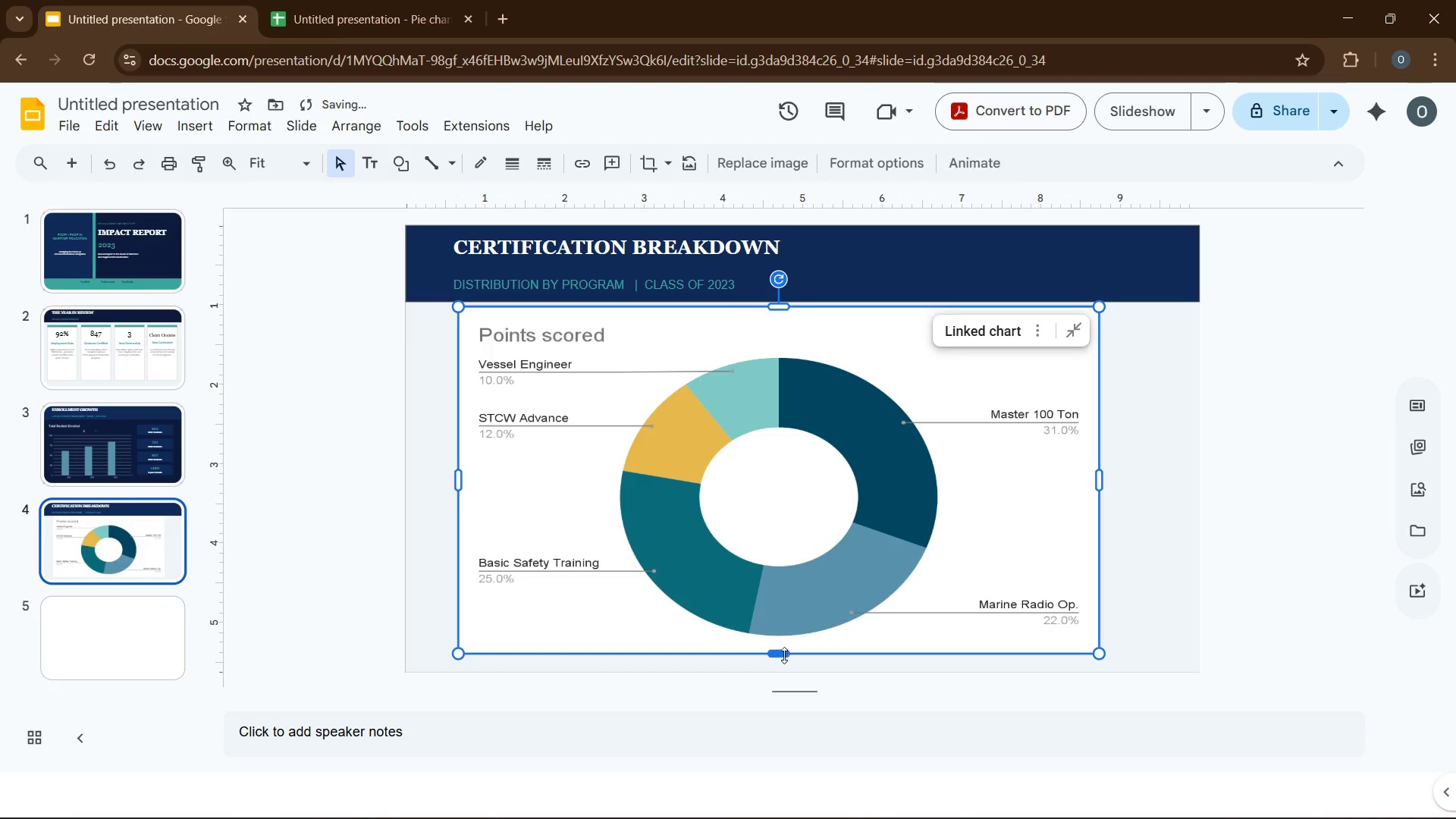 
left_click_drag(start_coordinate=[780, 651], to_coordinate=[778, 670])
 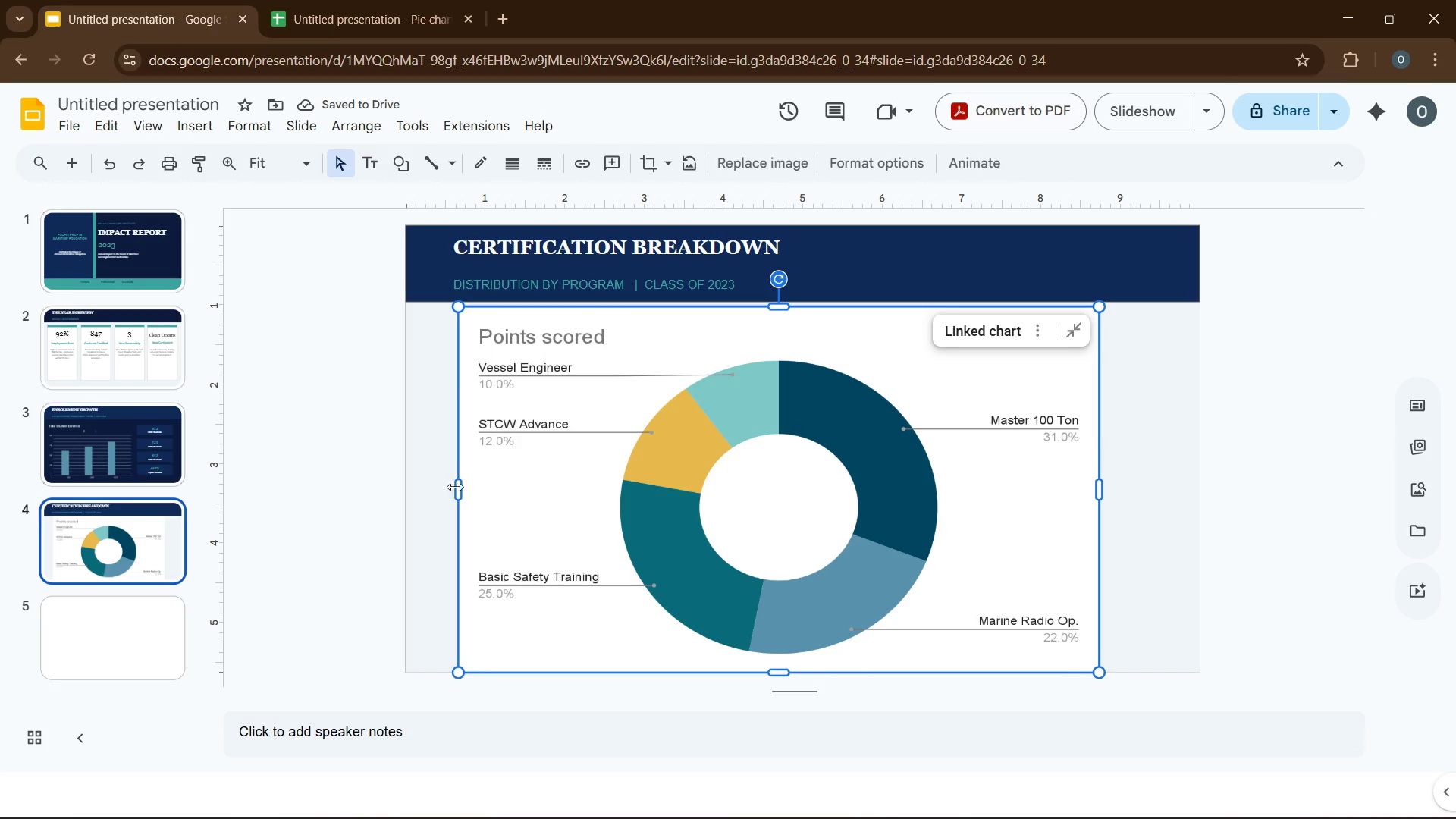 
wait(5.25)
 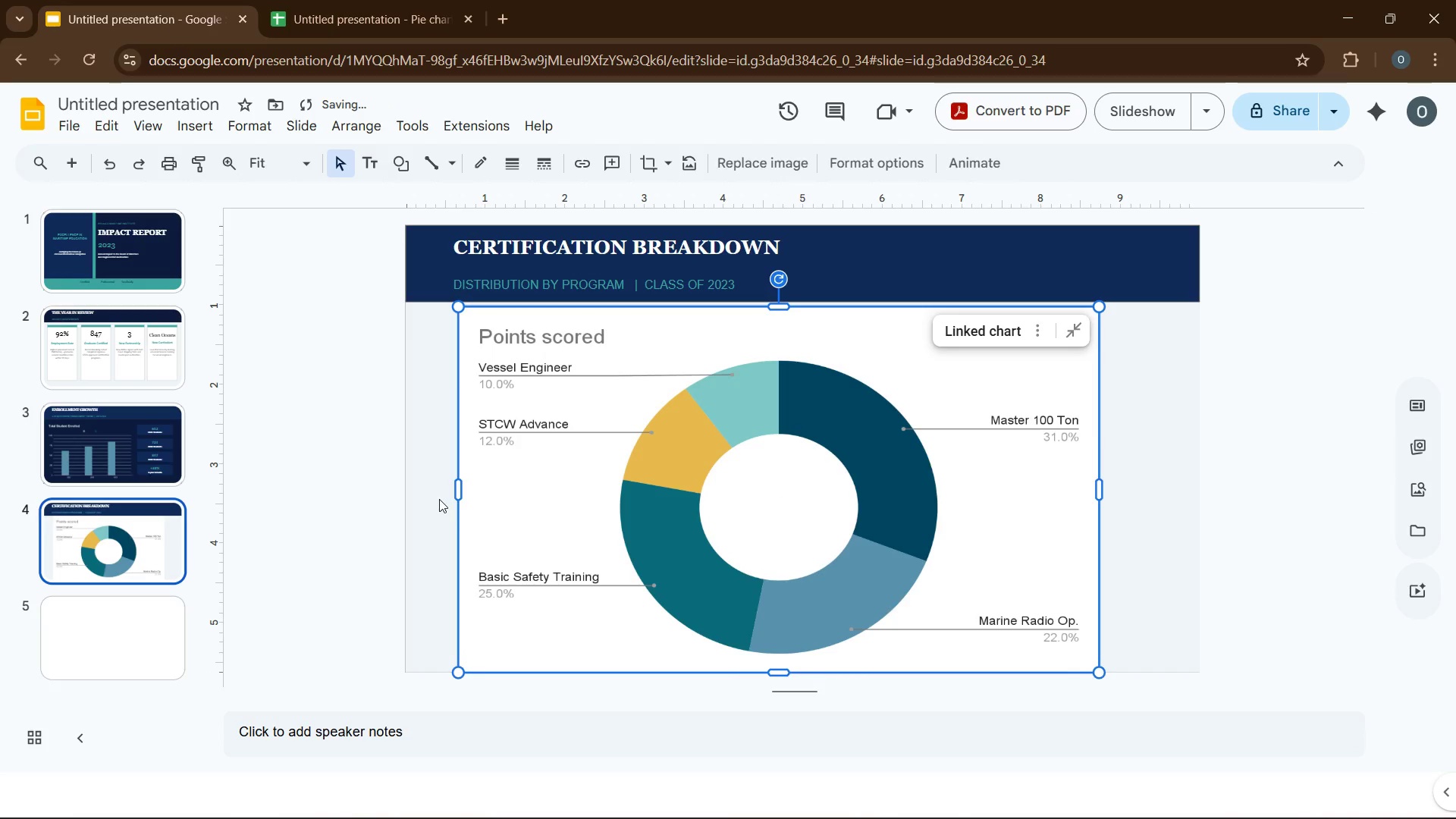 
left_click_drag(start_coordinate=[457, 491], to_coordinate=[407, 485])
 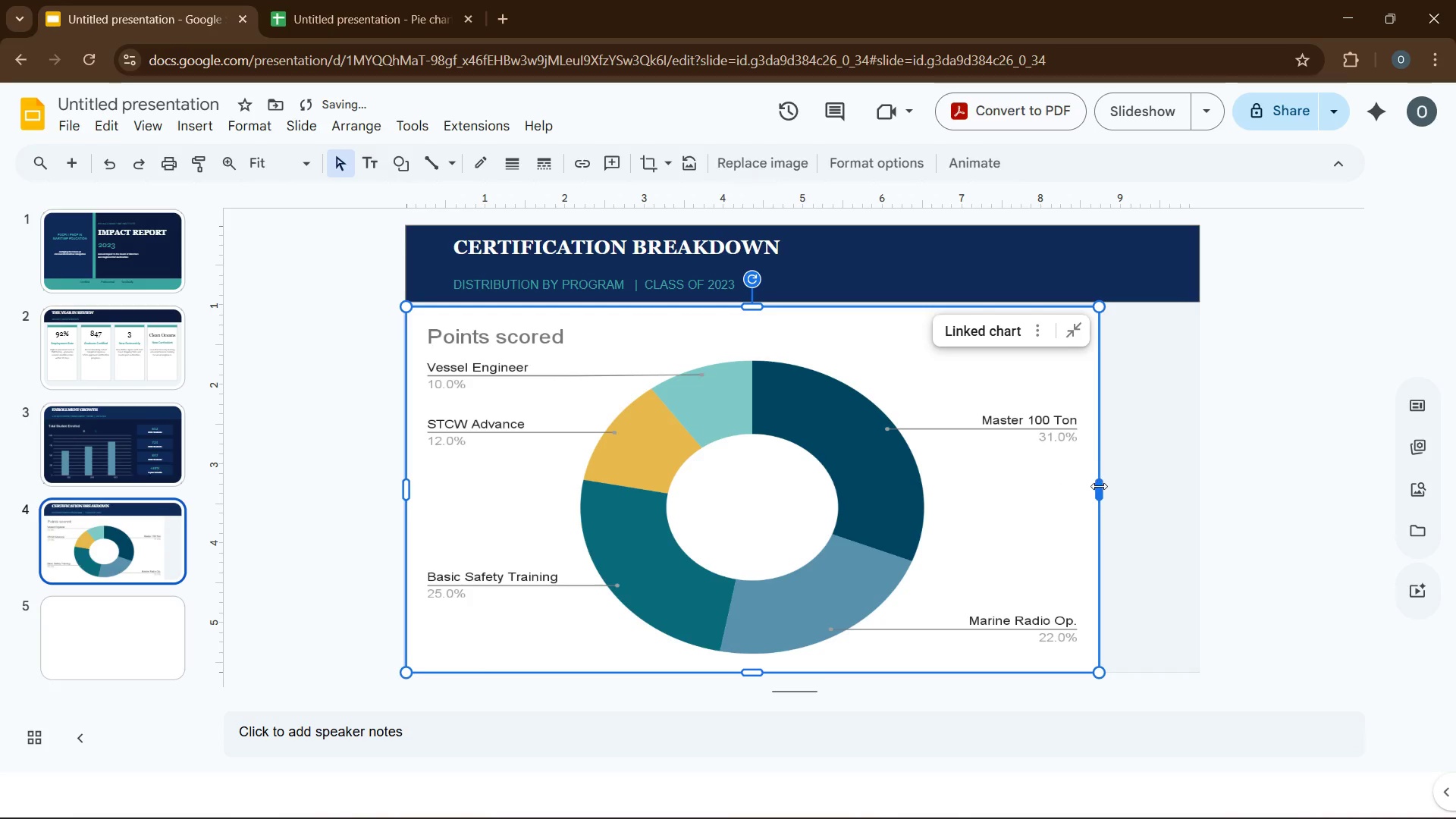 
left_click_drag(start_coordinate=[1096, 489], to_coordinate=[1196, 479])
 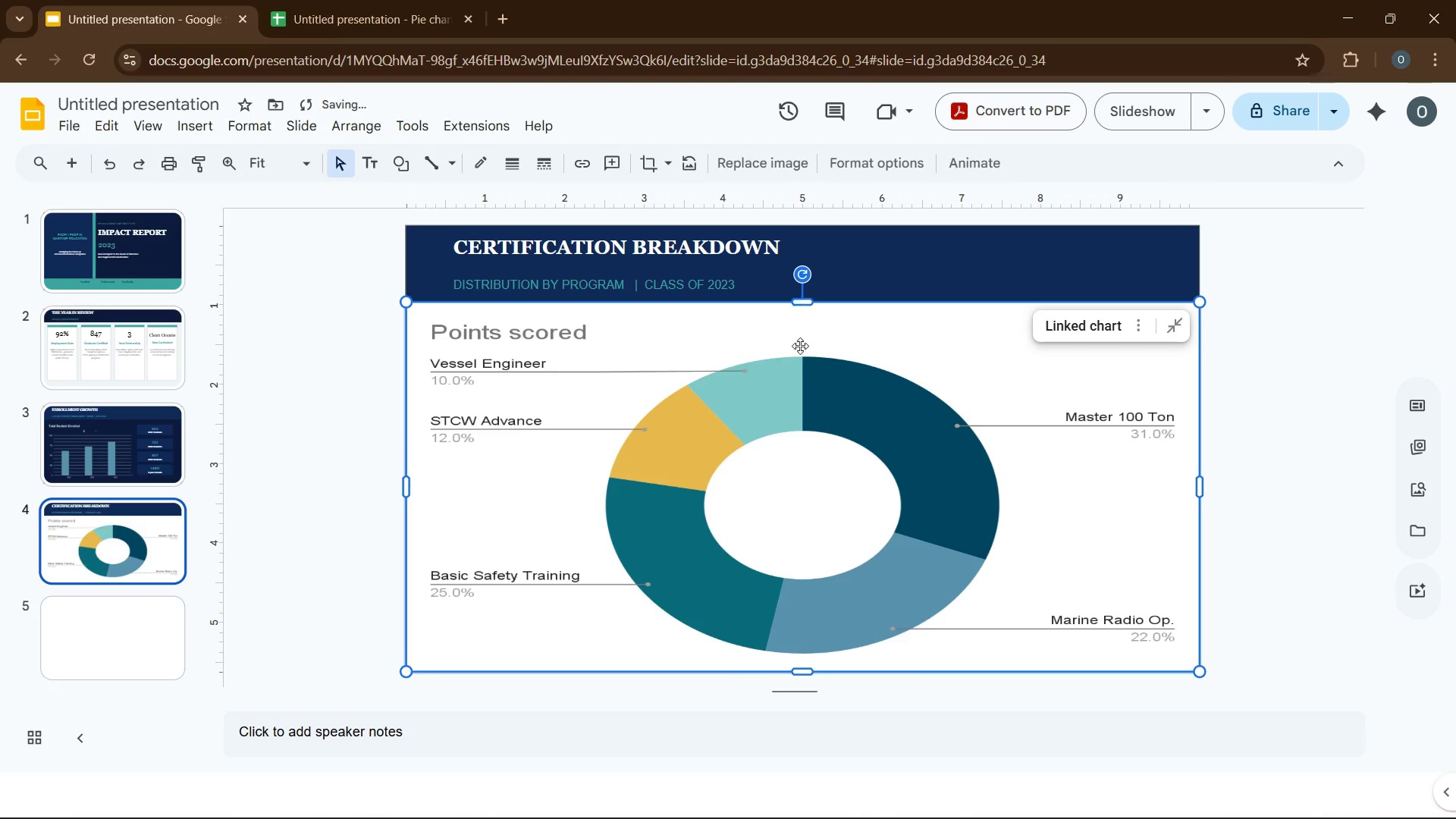 
left_click([293, 535])
 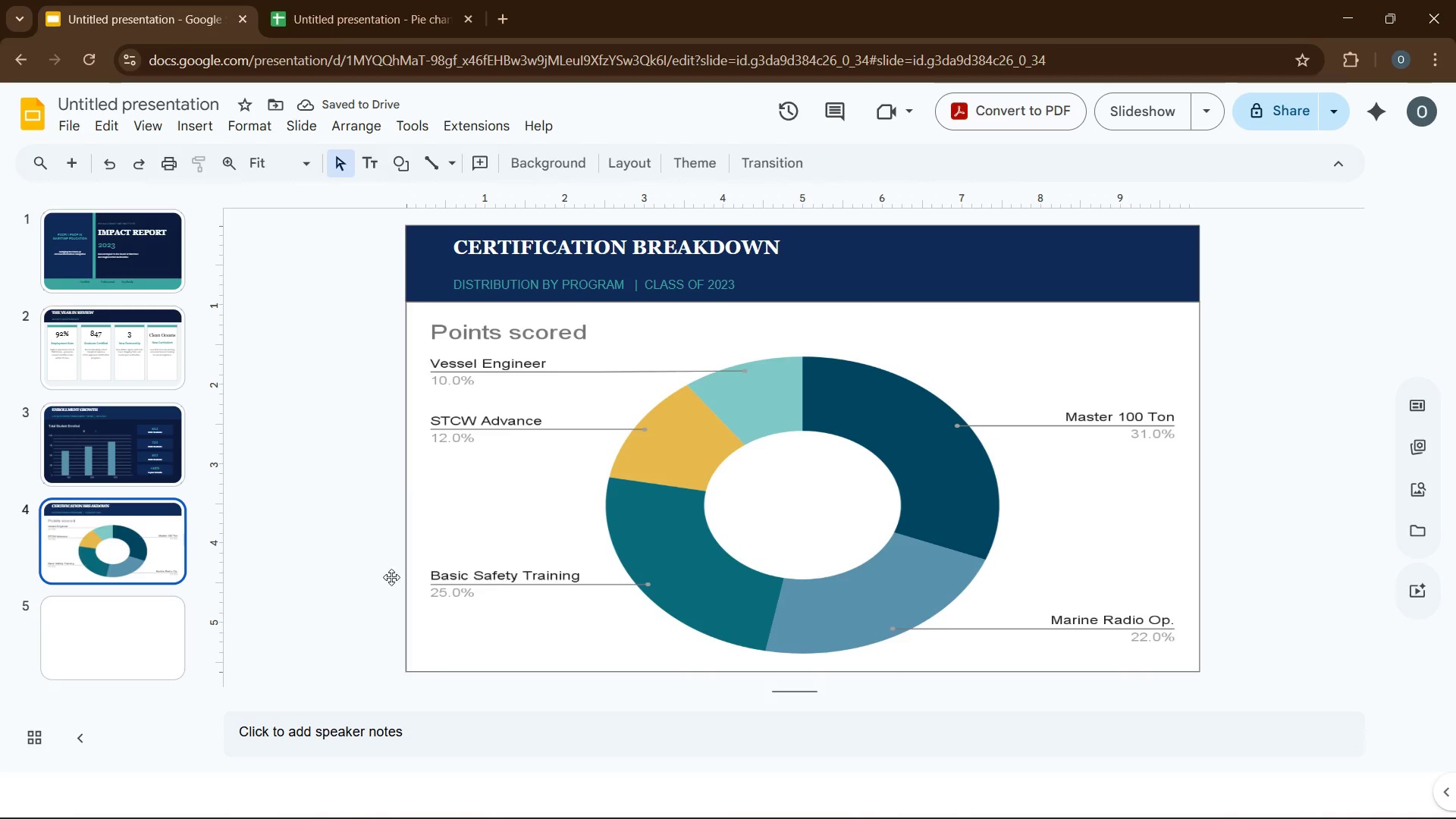 
left_click([138, 623])
 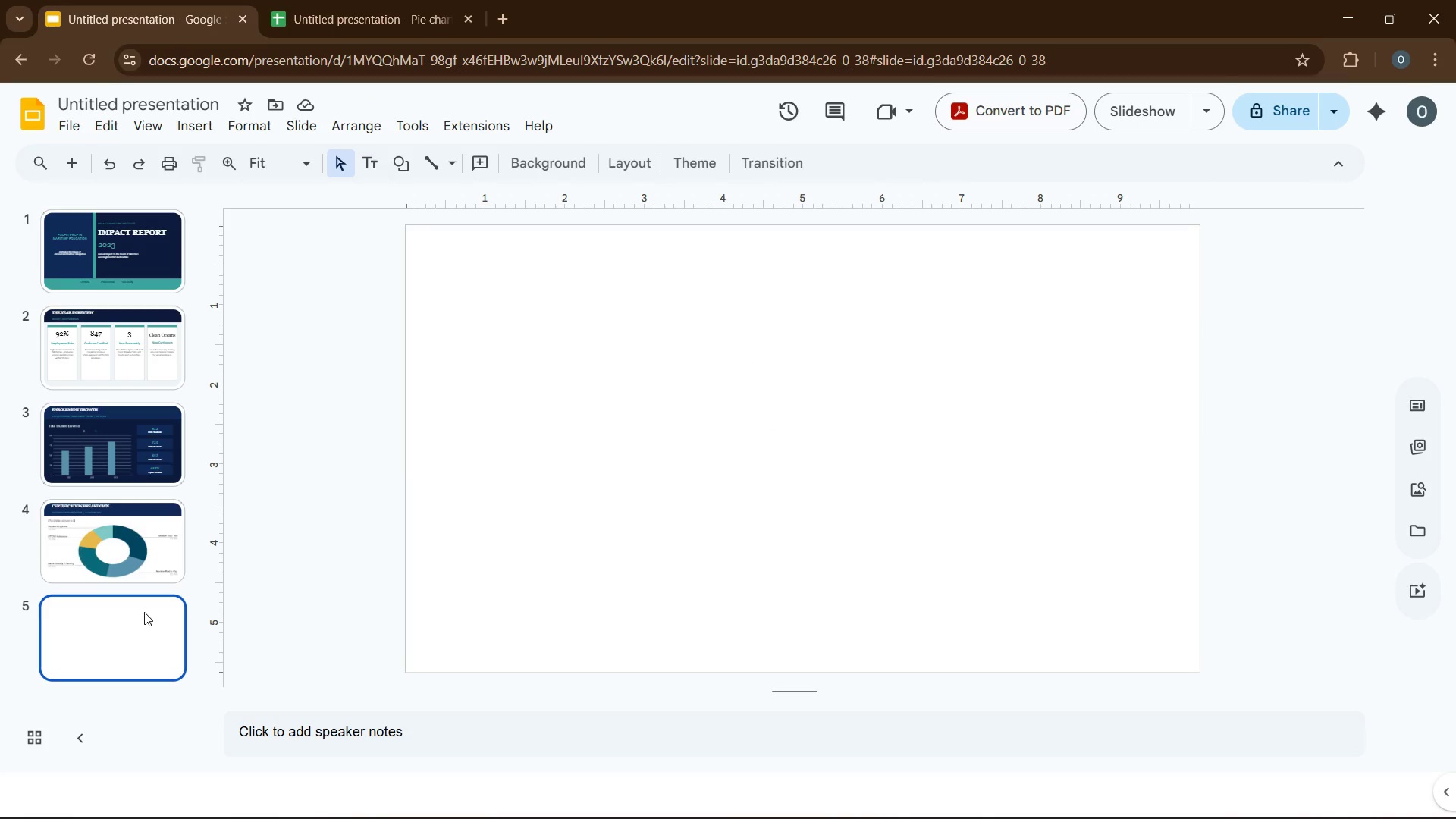 
right_click([705, 428])
 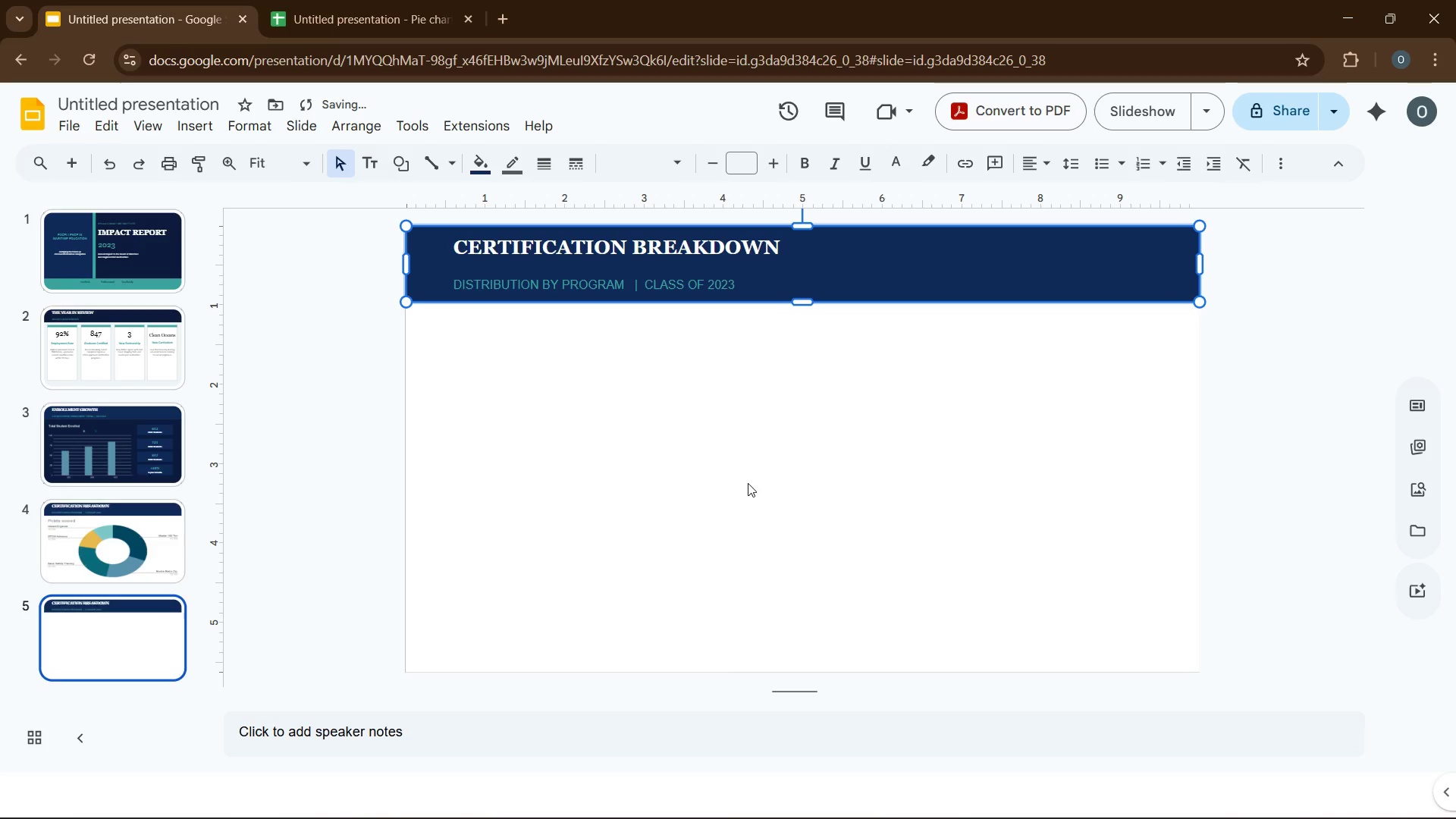 
wait(9.09)
 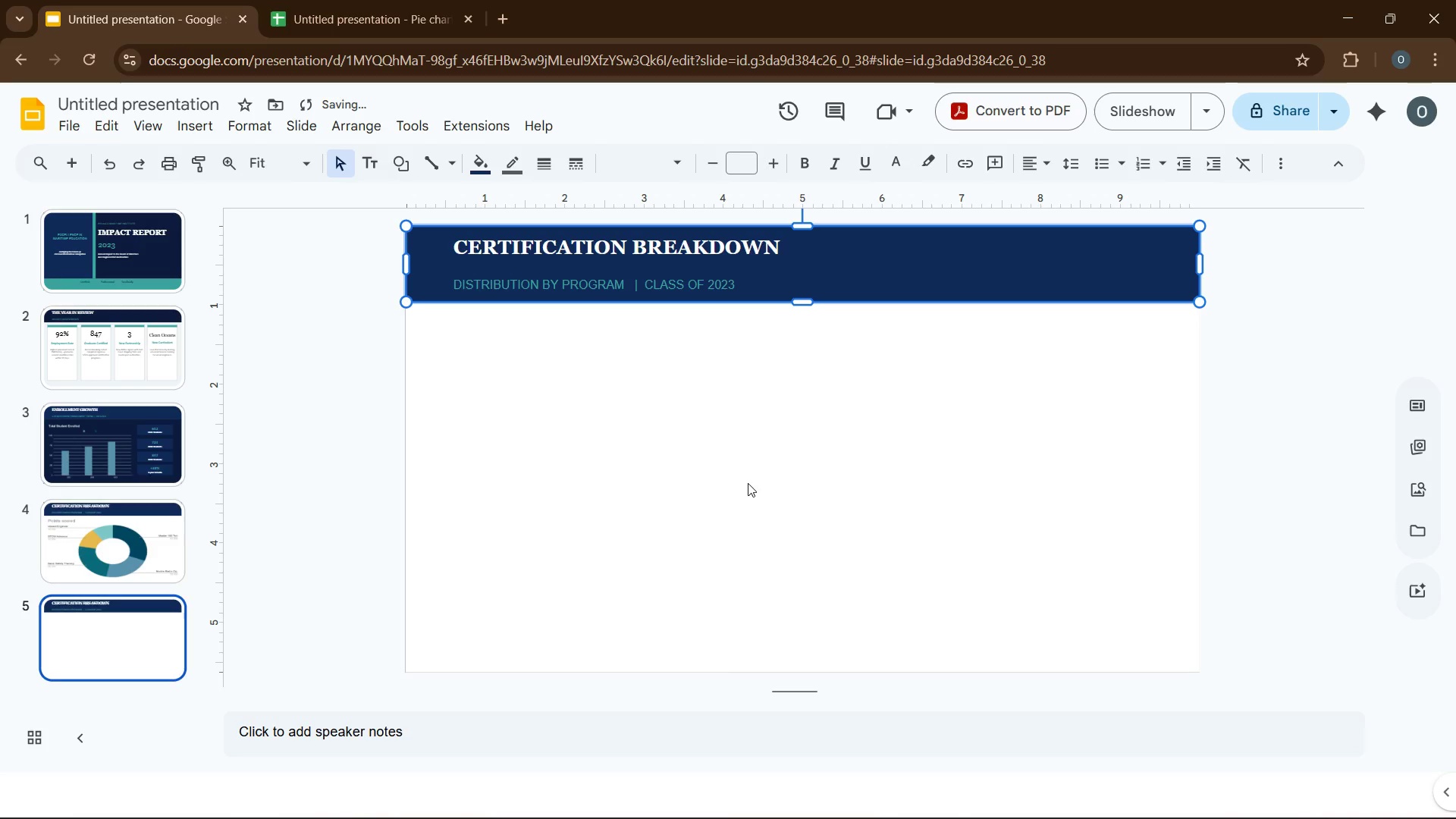 
left_click([857, 258])
 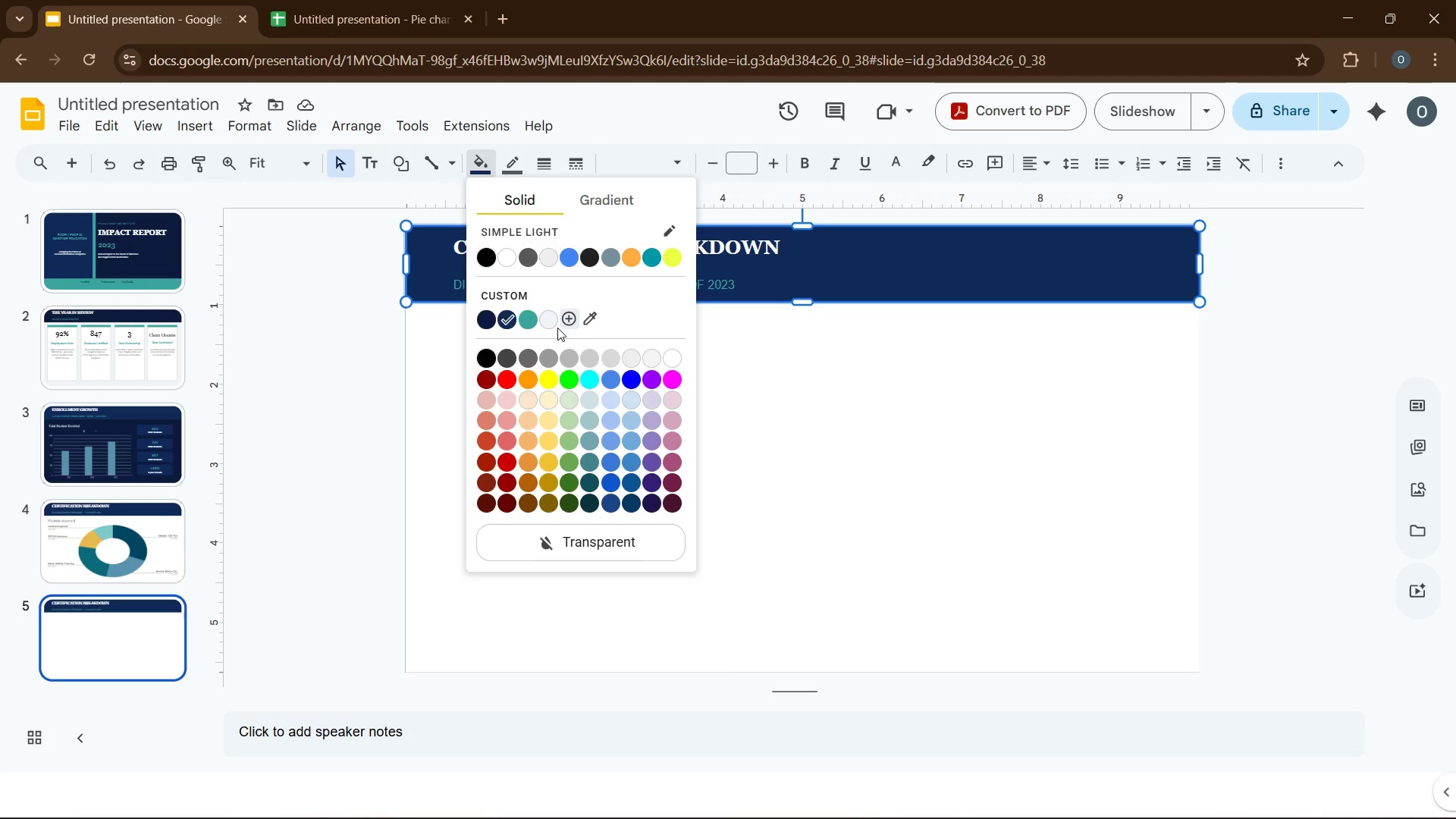 
left_click([526, 319])
 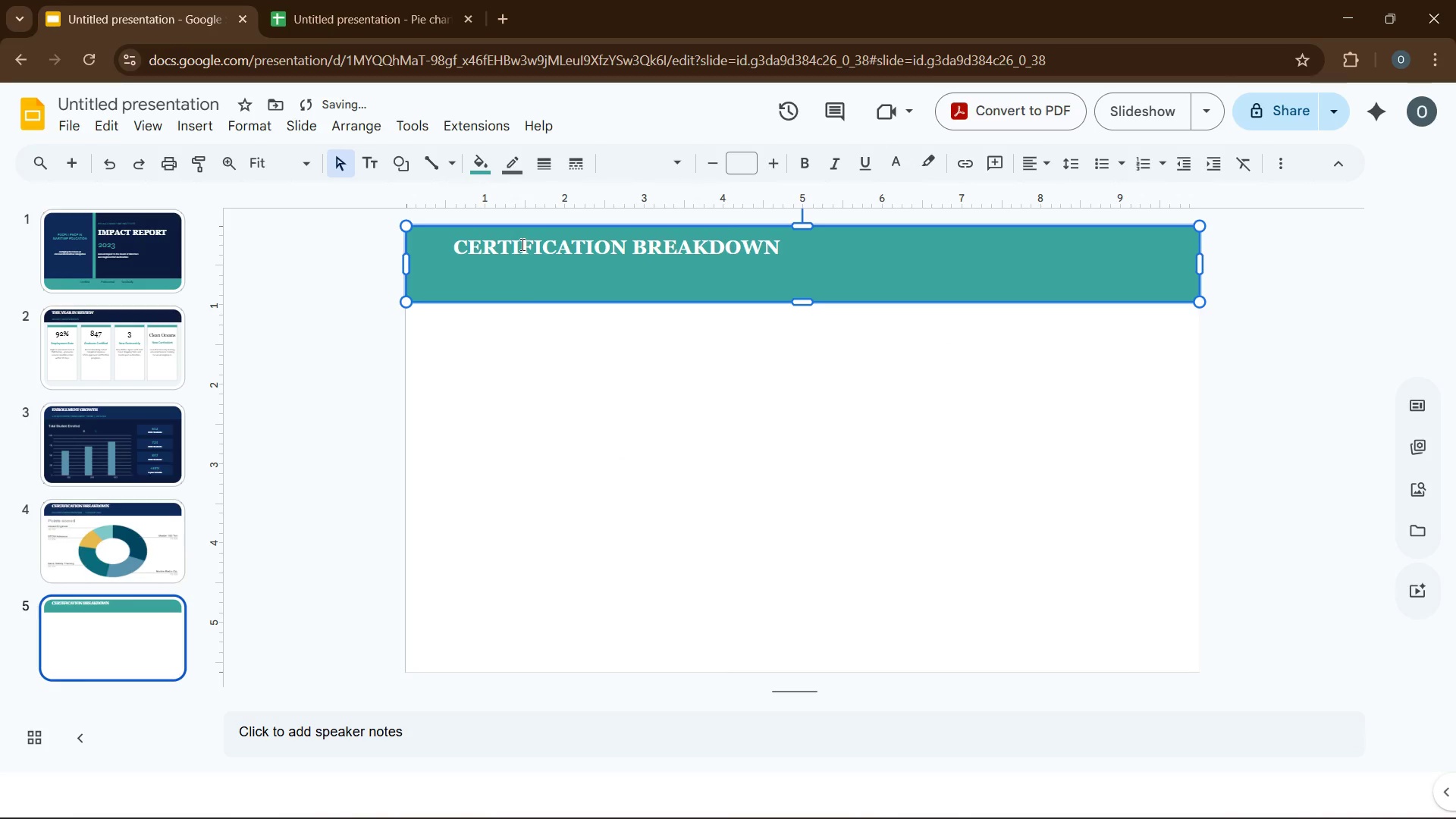 
double_click([521, 244])
 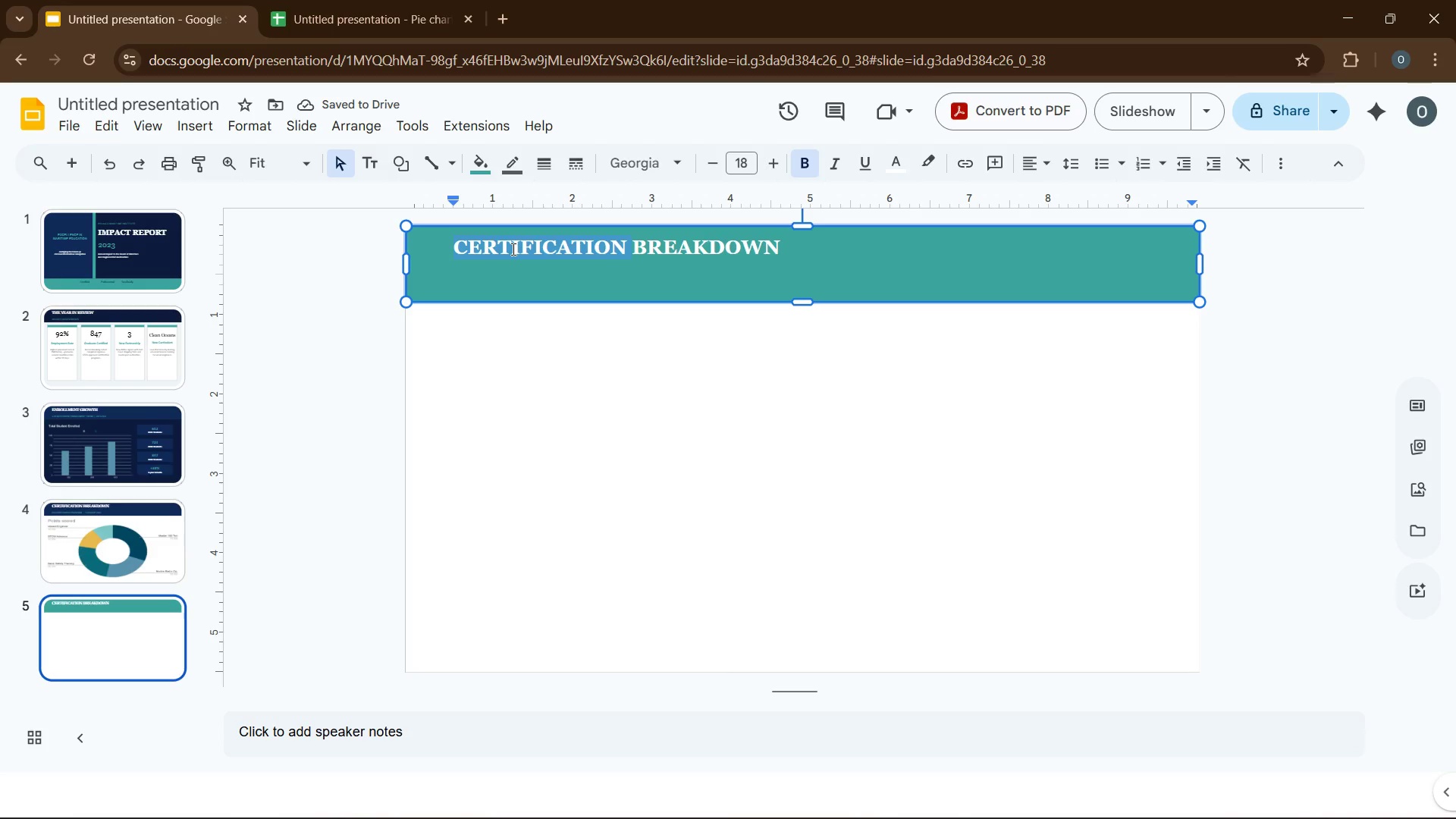 
type(PLACEMENT SUCCESS )
 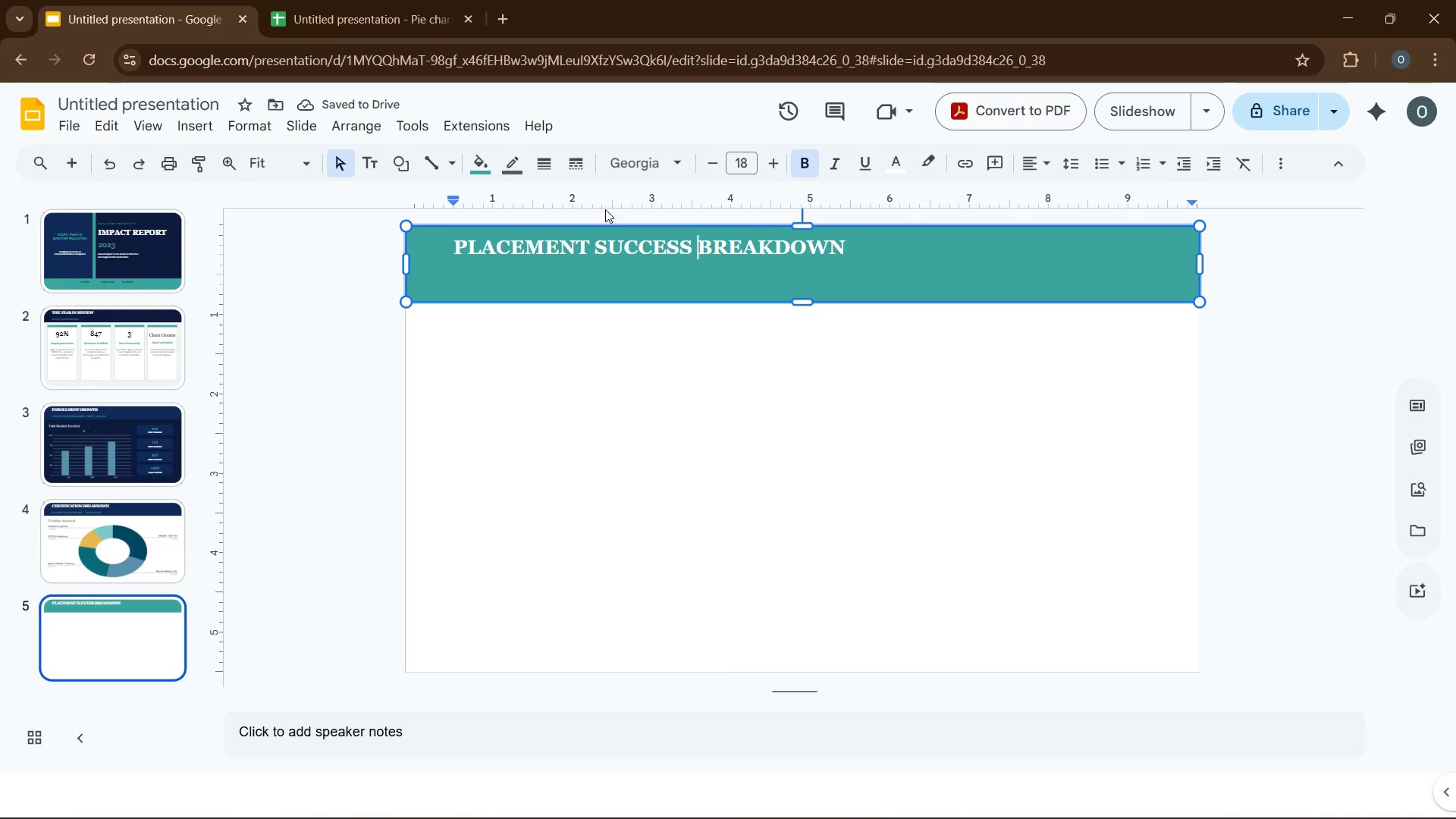 
double_click([744, 248])
 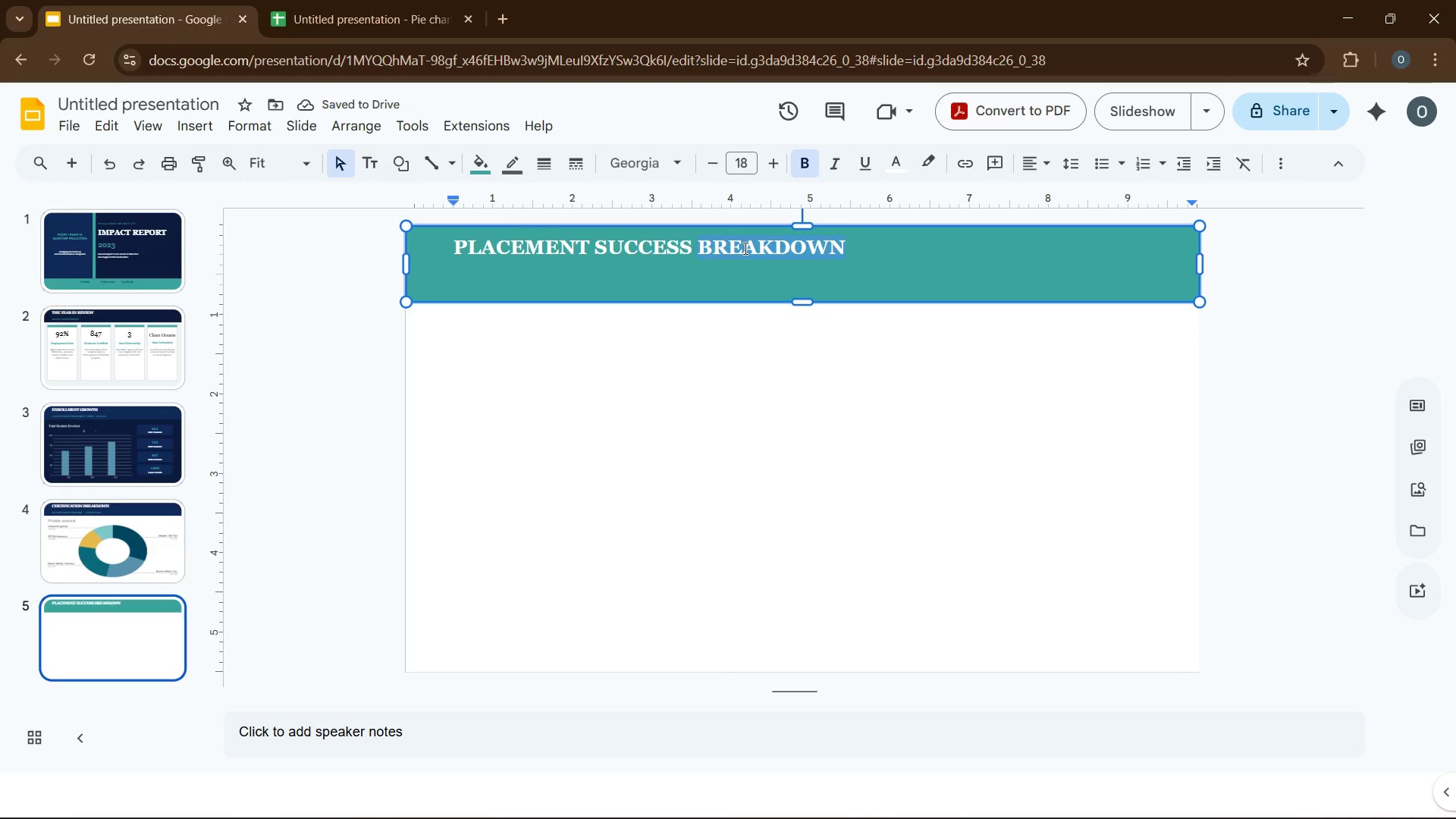 
key(Backspace)
 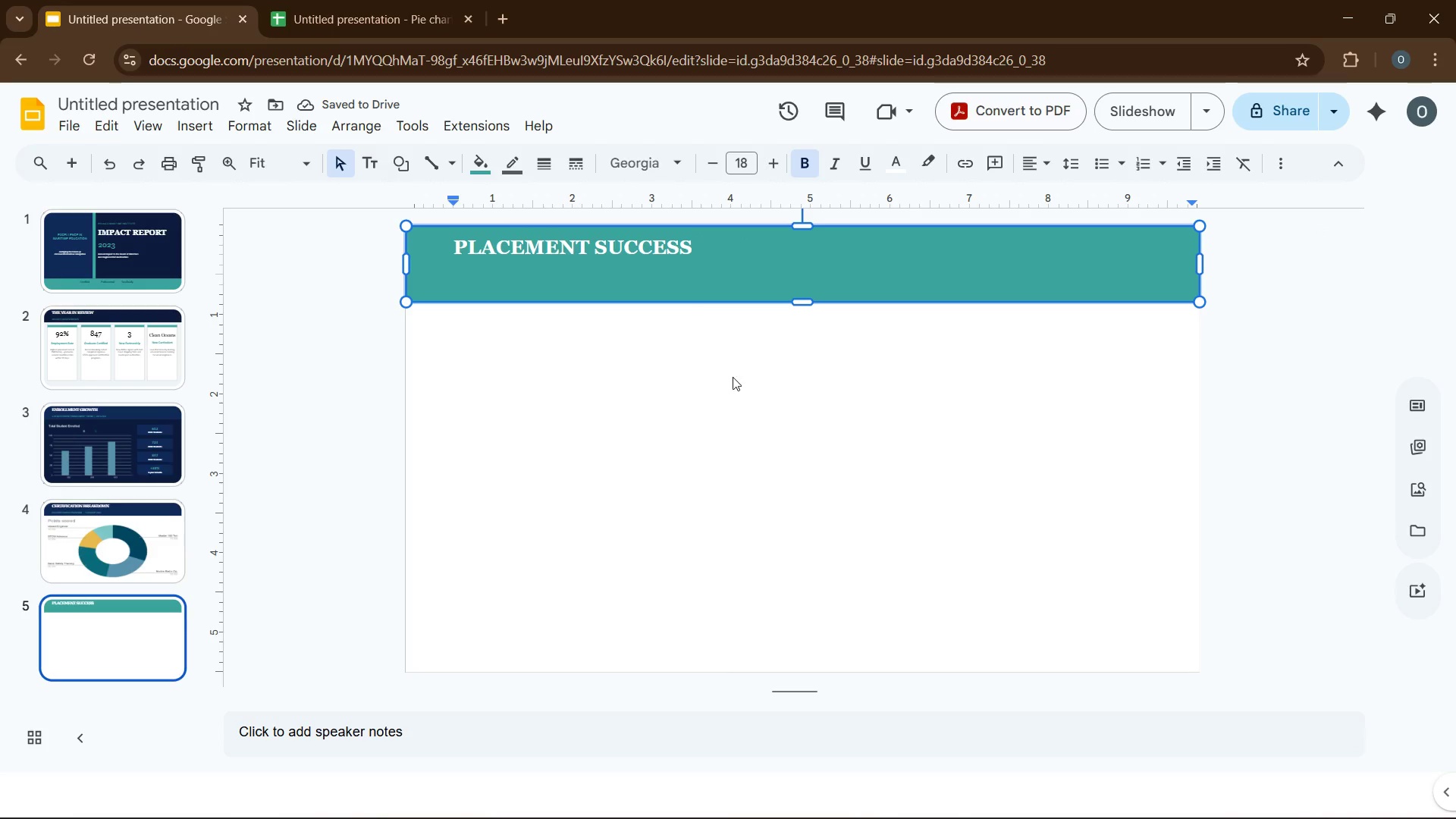 
left_click([628, 290])
 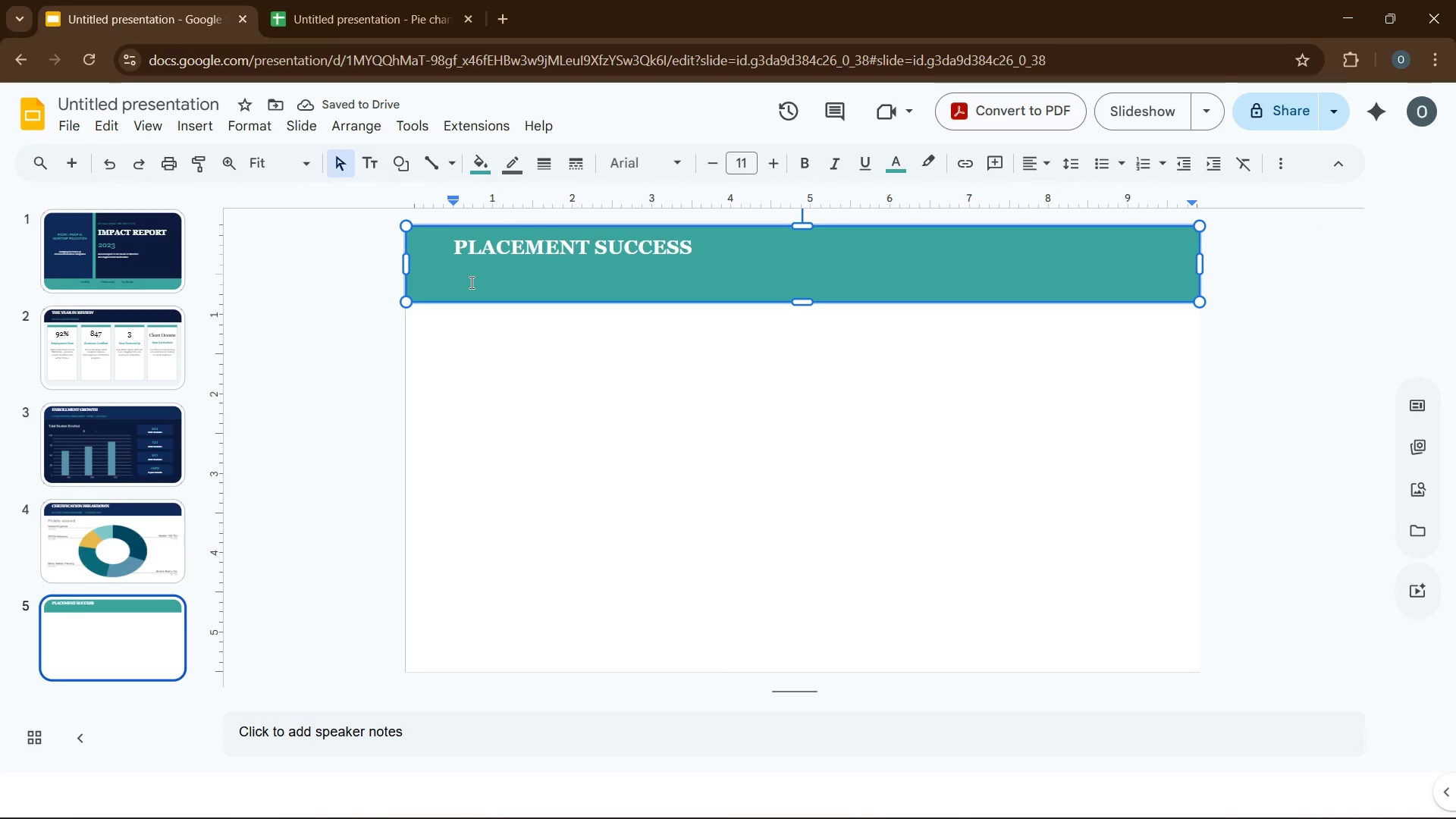 
double_click([470, 282])
 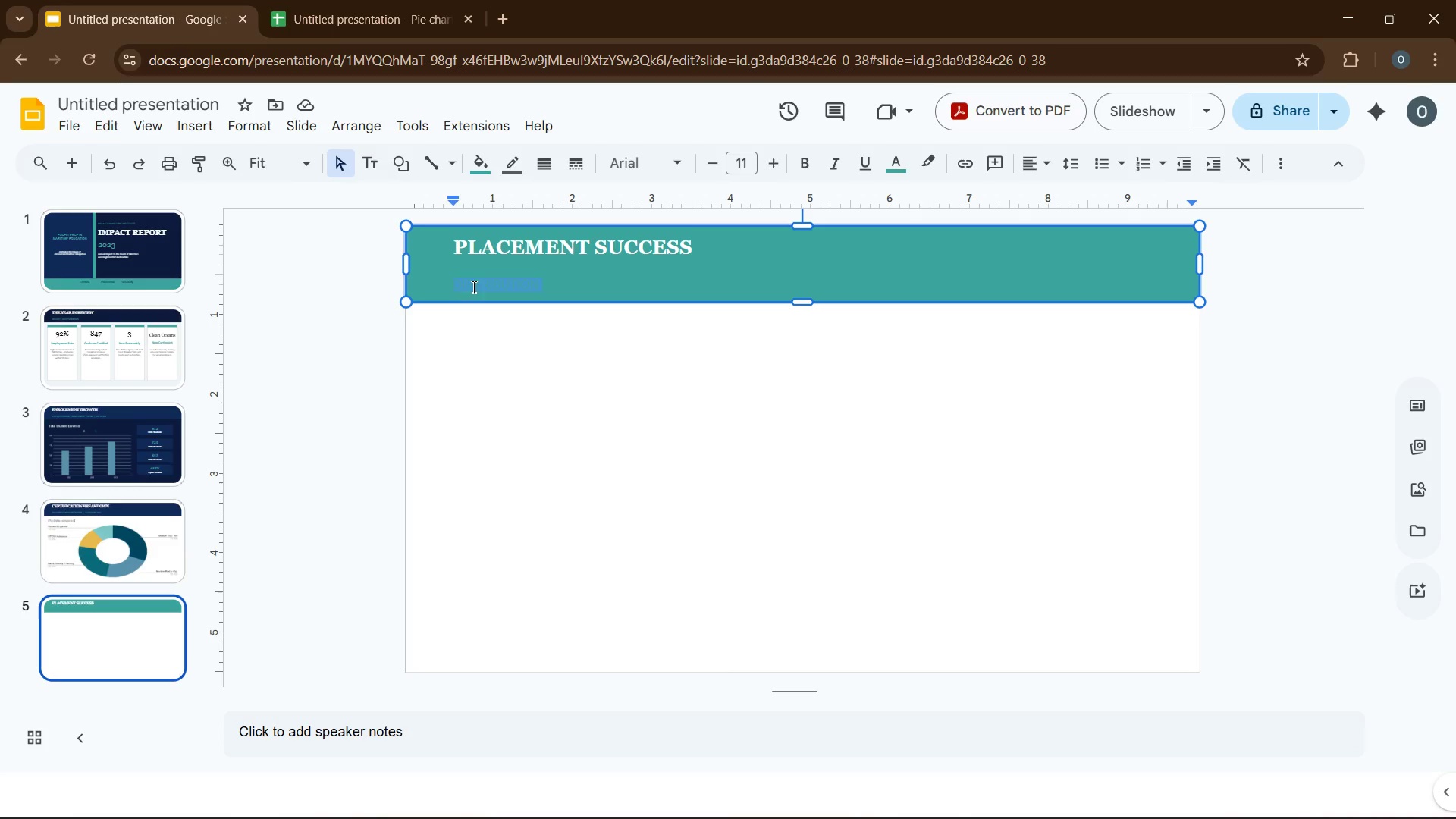 
left_click_drag(start_coordinate=[446, 284], to_coordinate=[813, 280])
 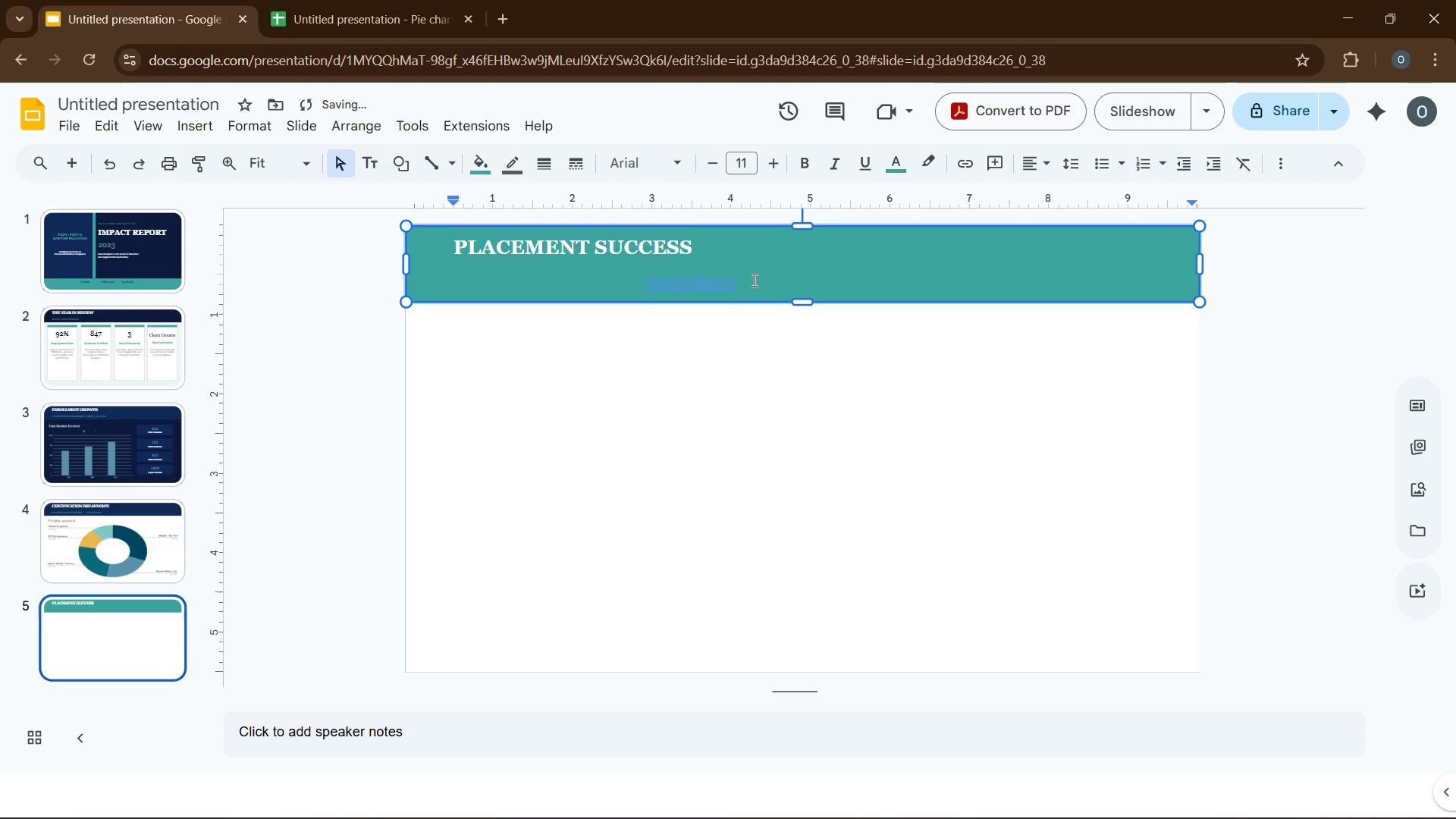 
left_click([759, 279])
 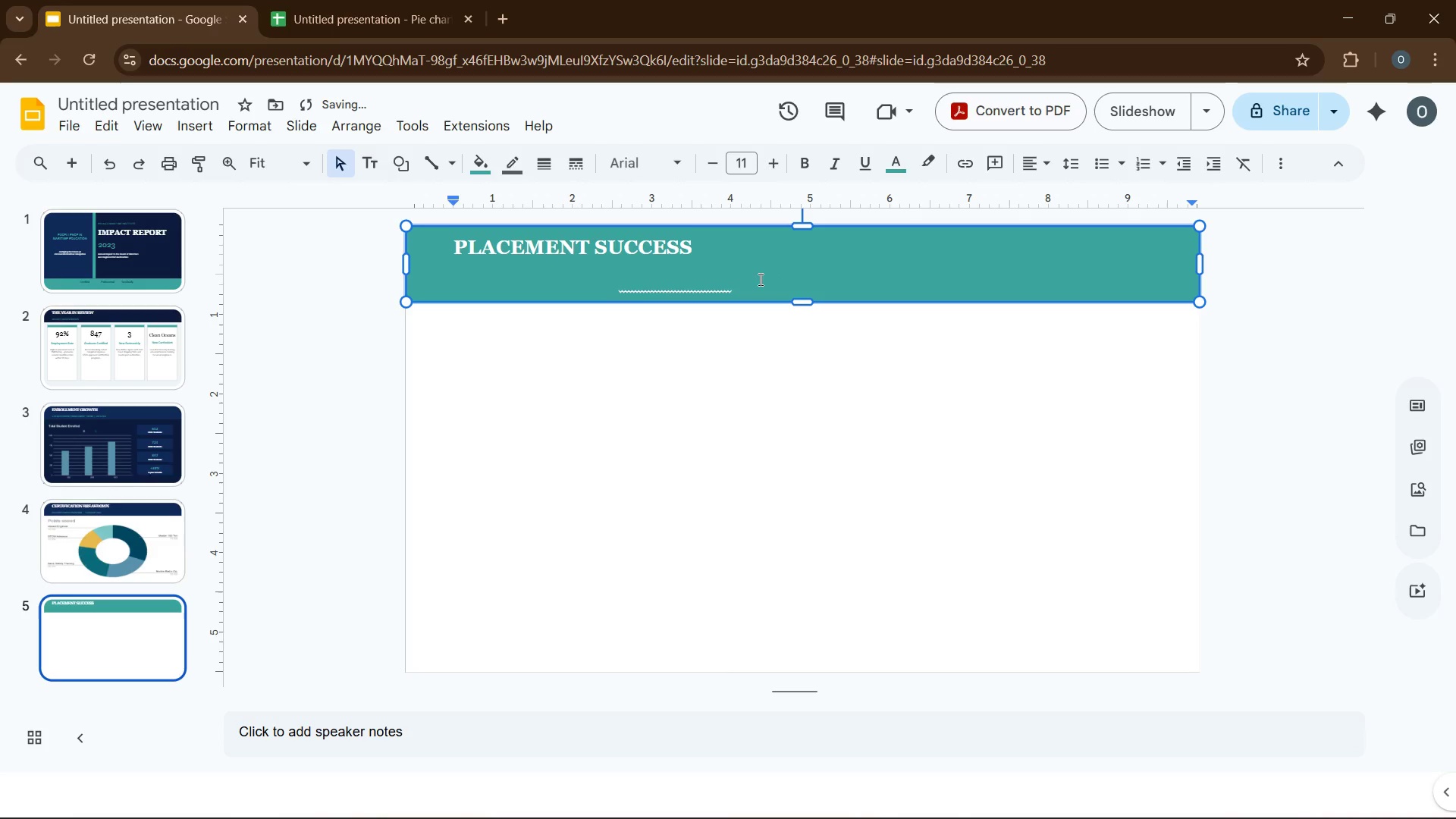 
left_click_drag(start_coordinate=[759, 279], to_coordinate=[427, 281])
 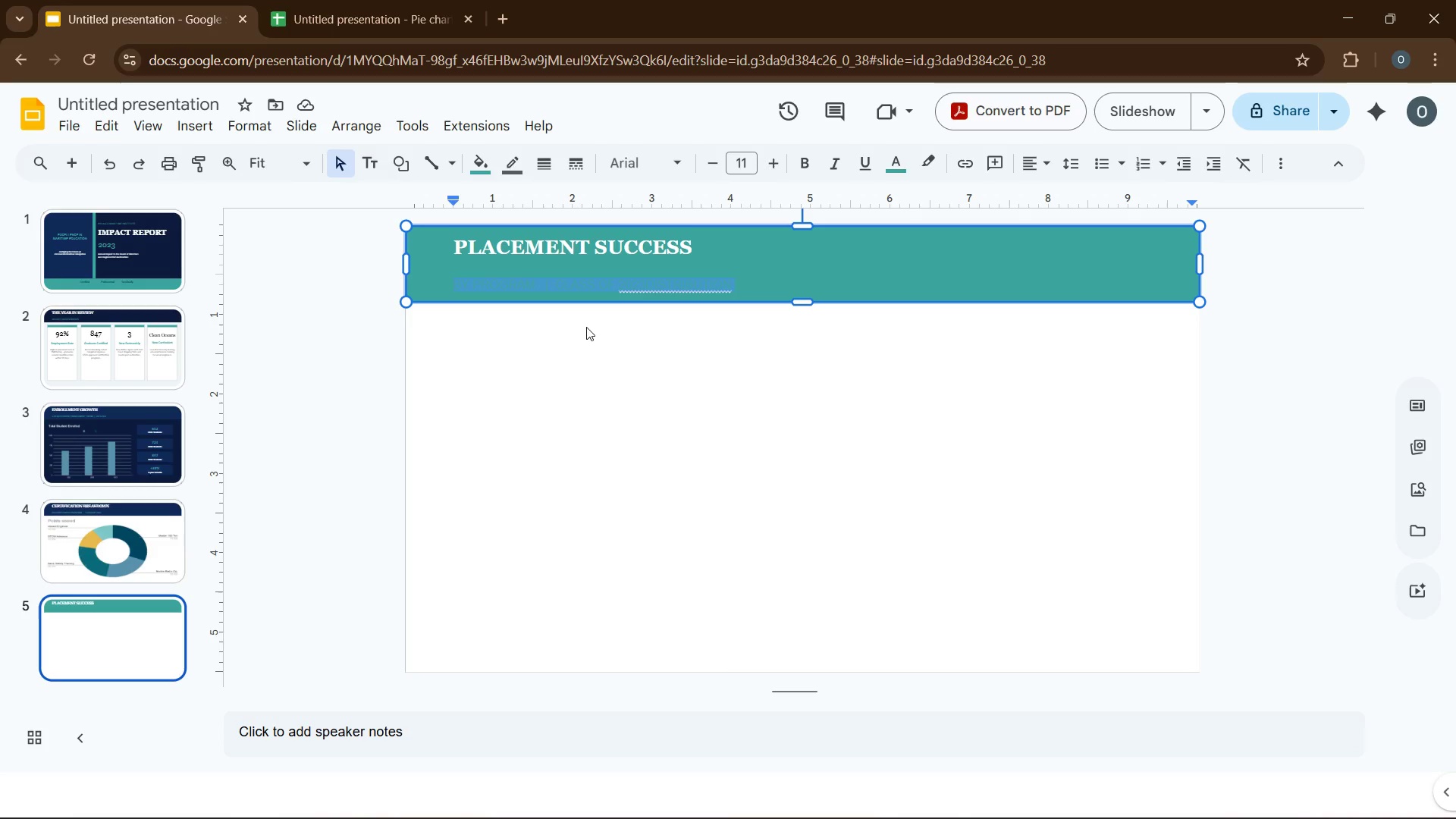 
wait(6.62)
 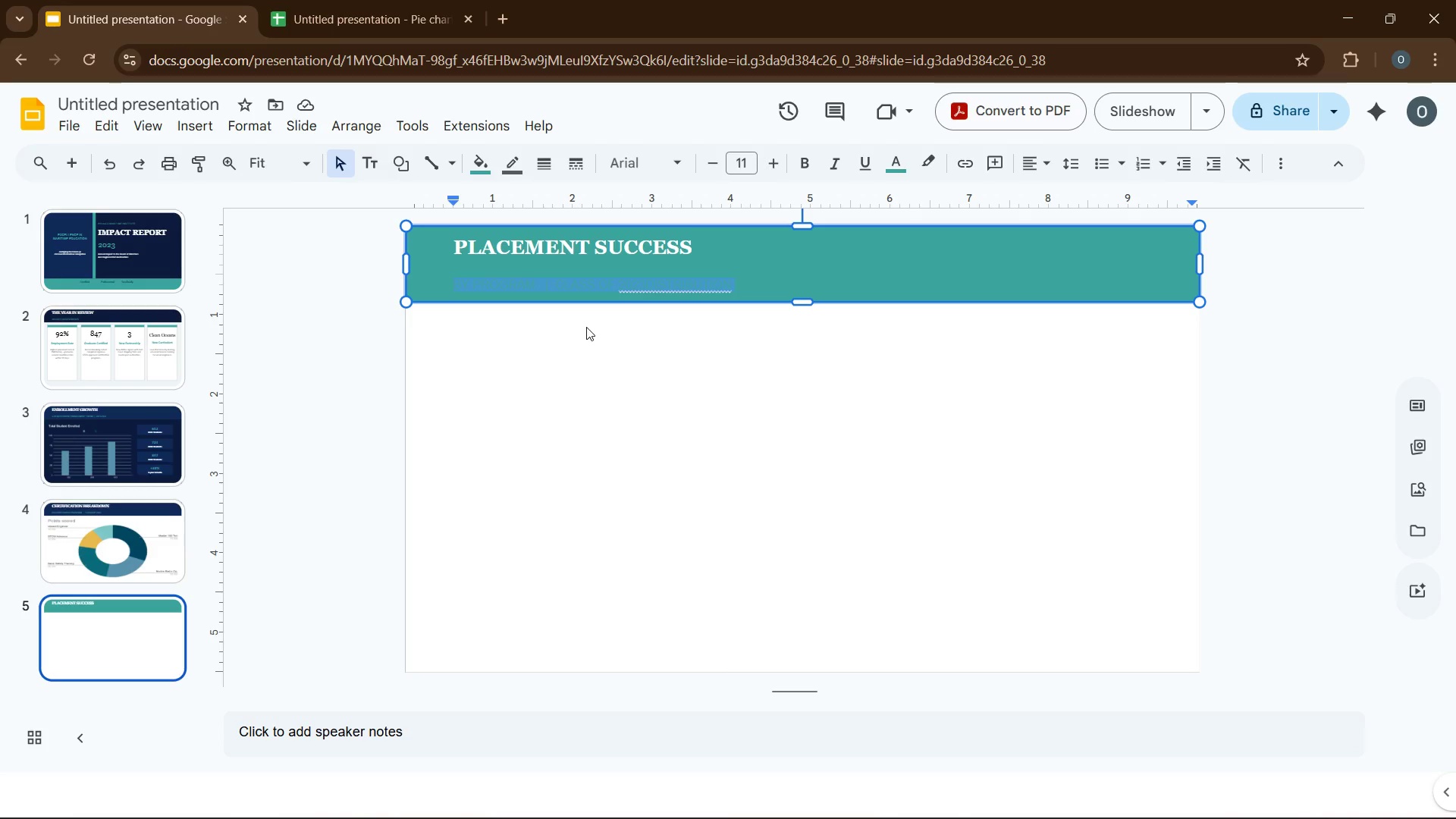 
type(POST GRADUATION EMPLOY,)
key(Backspace)
type(MENT OUTCOMES   |   20)
key(Backspace)
key(Backspace)
type(CLASS OF 2023)
 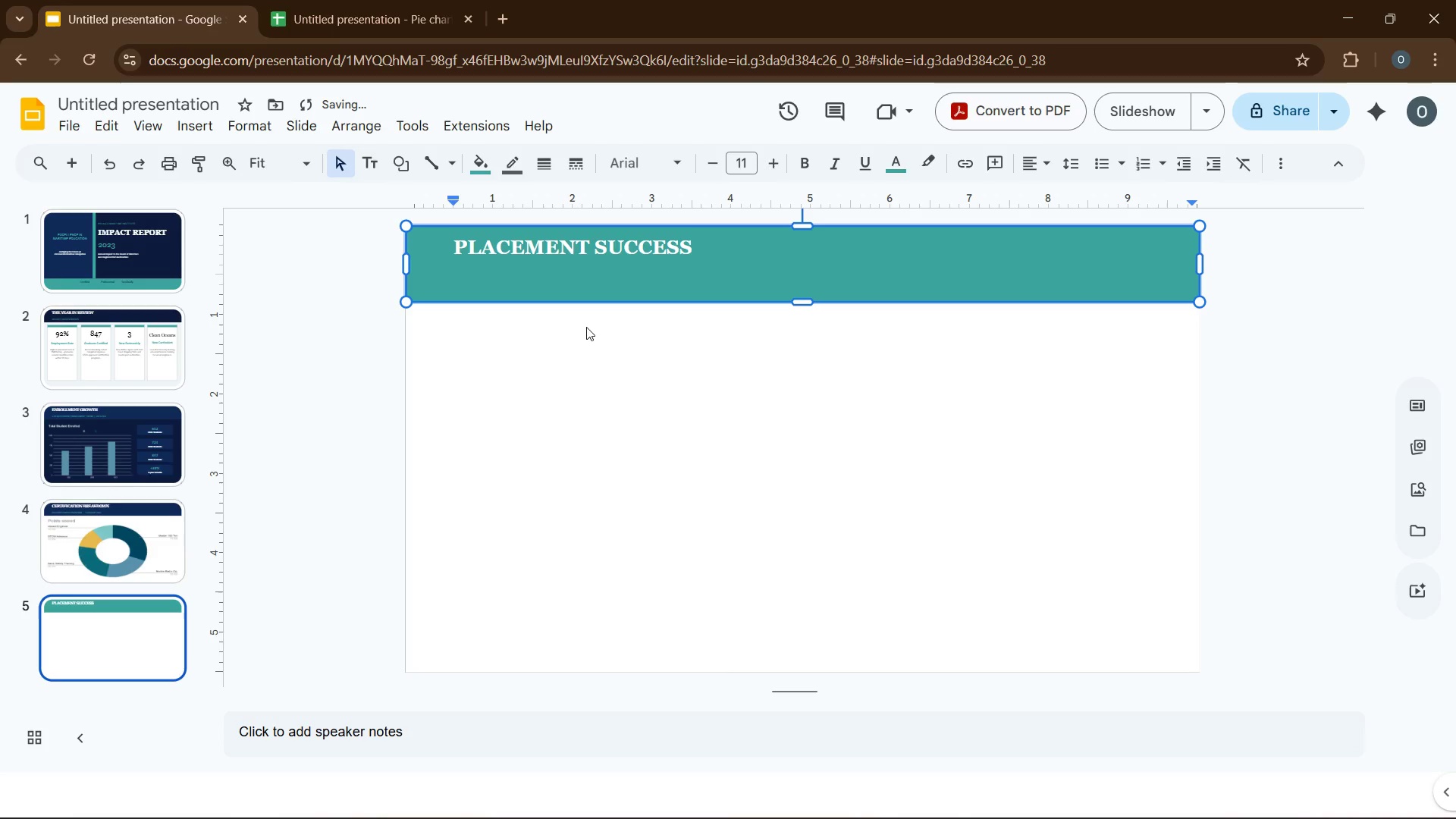 
double_click([516, 286])
 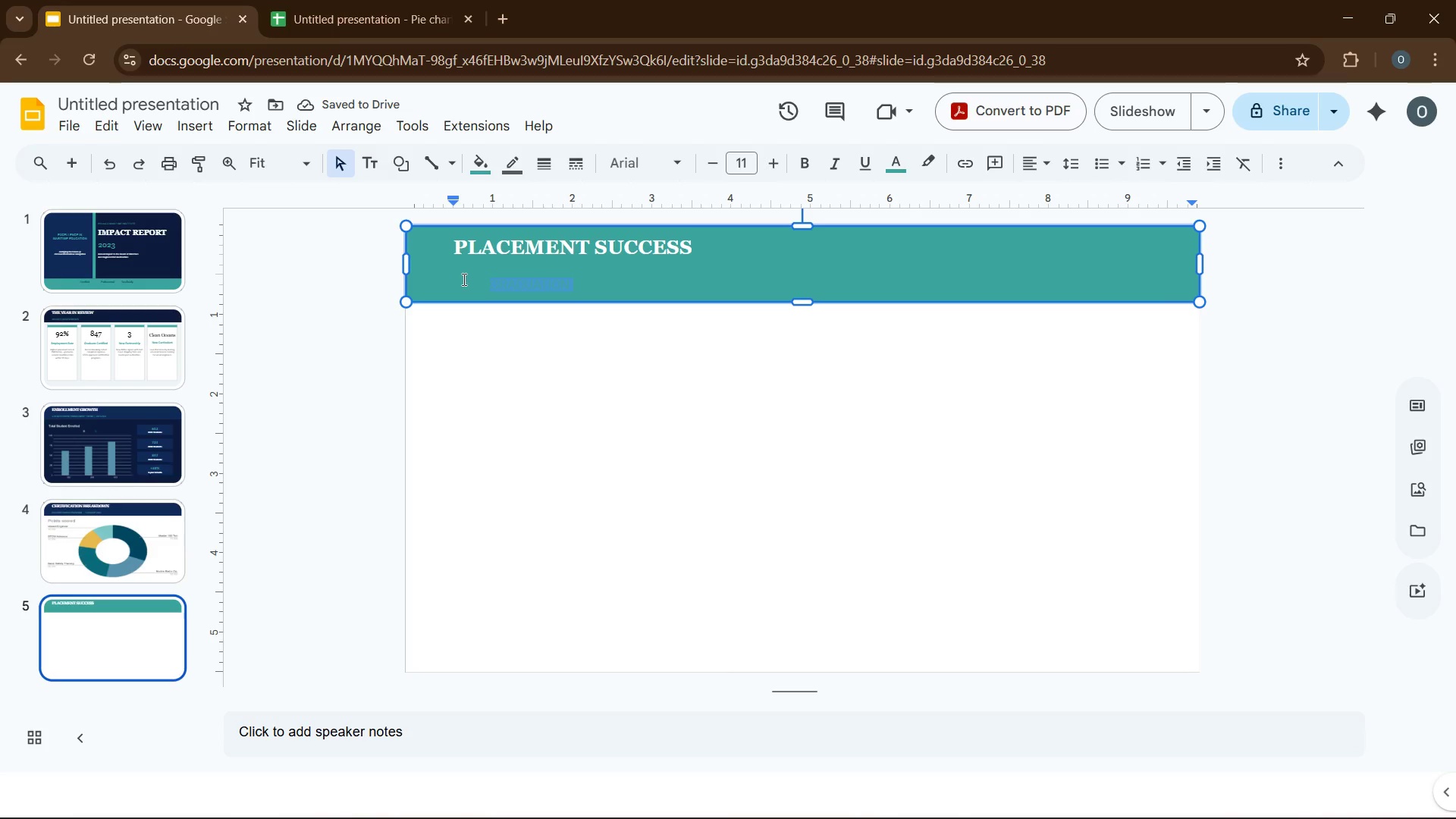 
left_click_drag(start_coordinate=[462, 278], to_coordinate=[950, 293])
 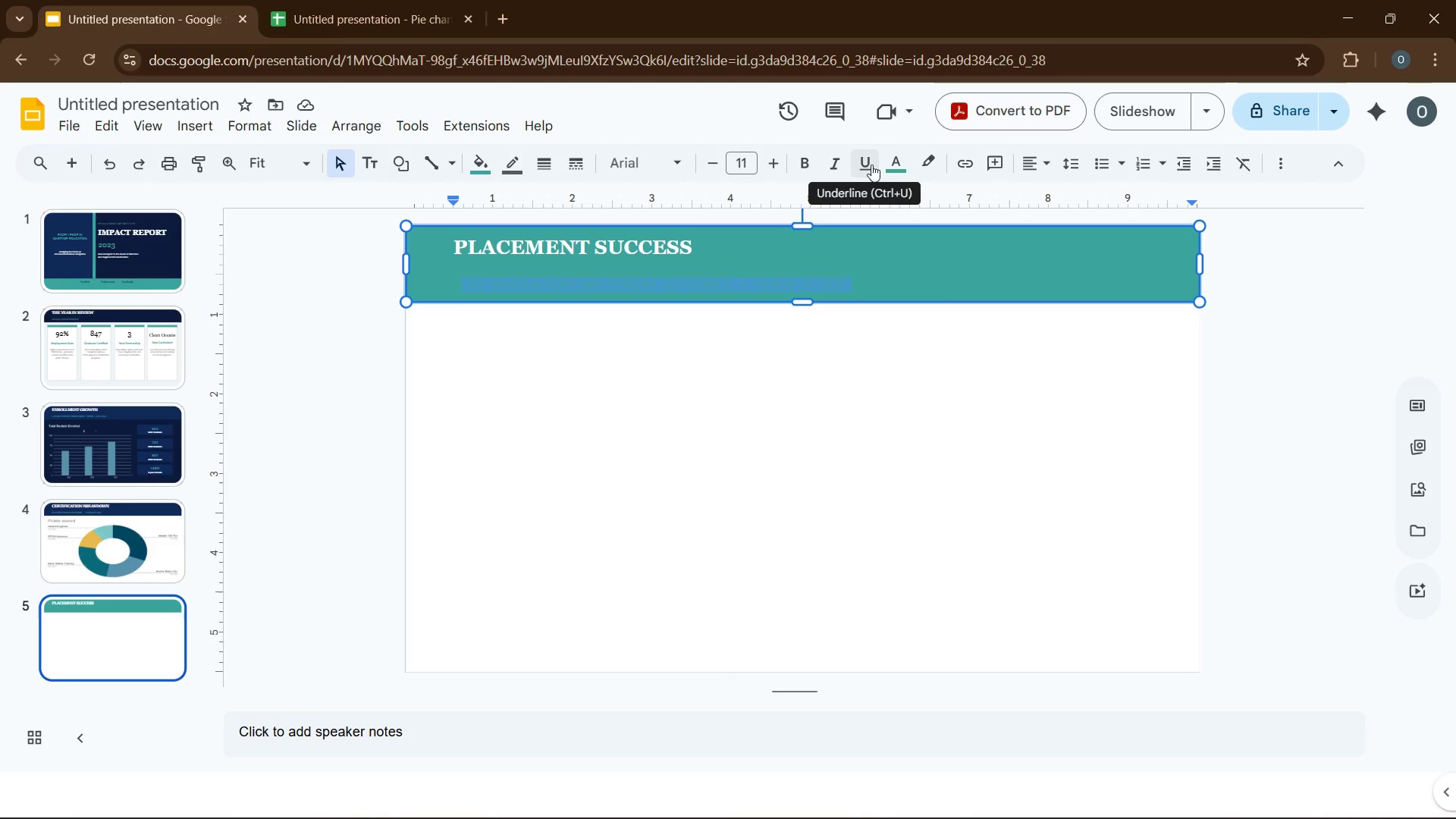 
left_click([896, 166])
 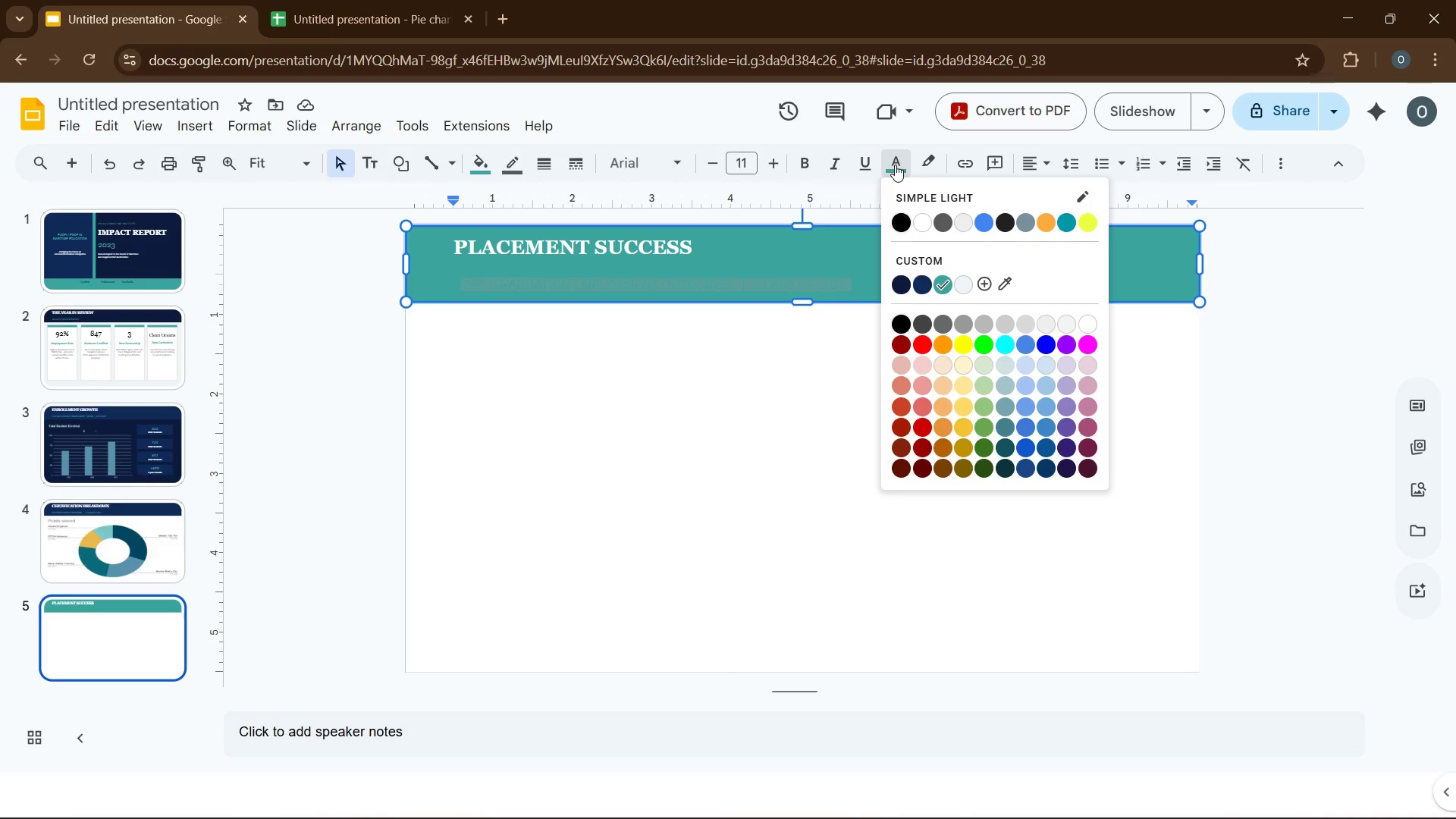 
wait(25.52)
 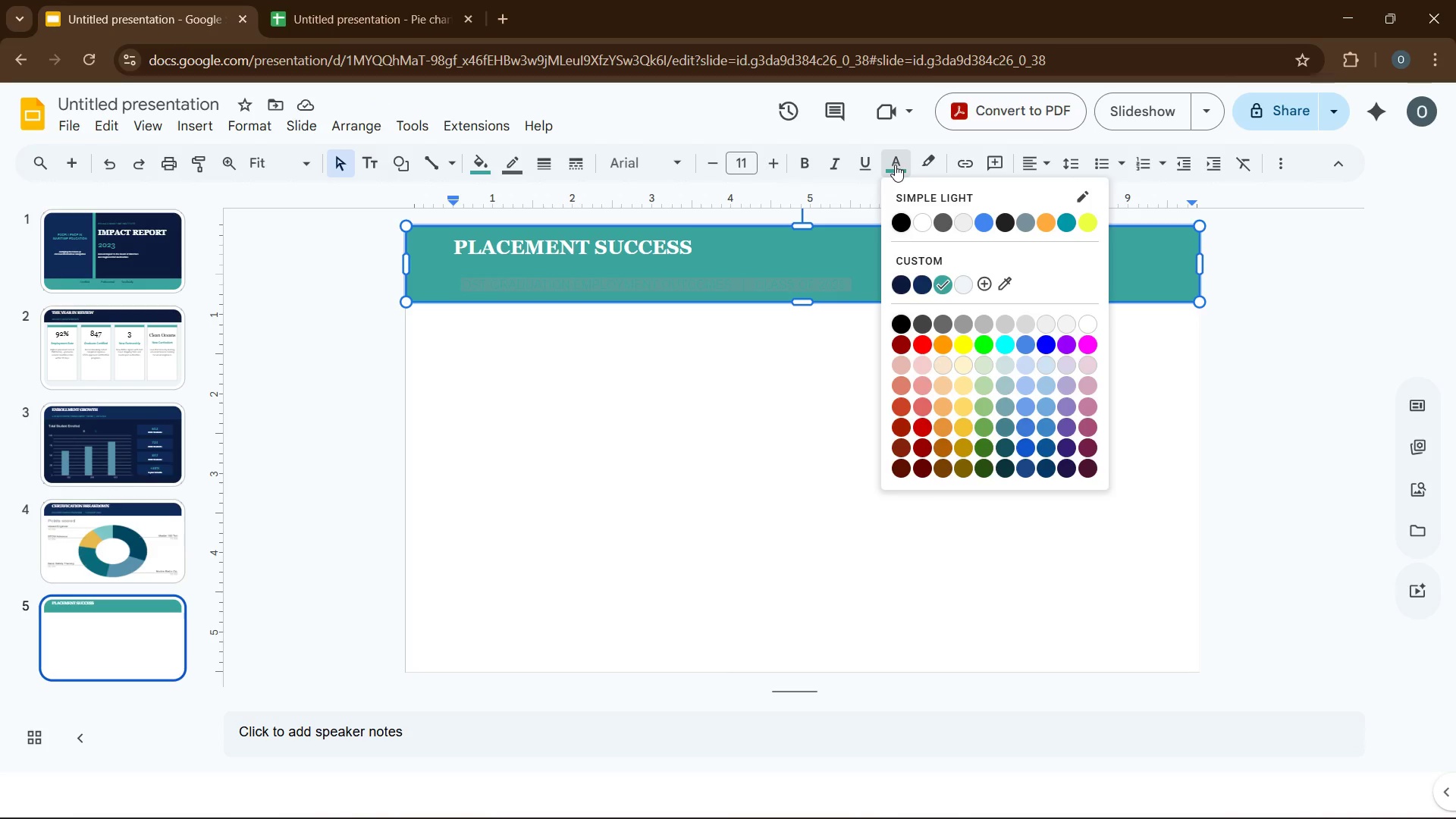 
left_click([812, 248])
 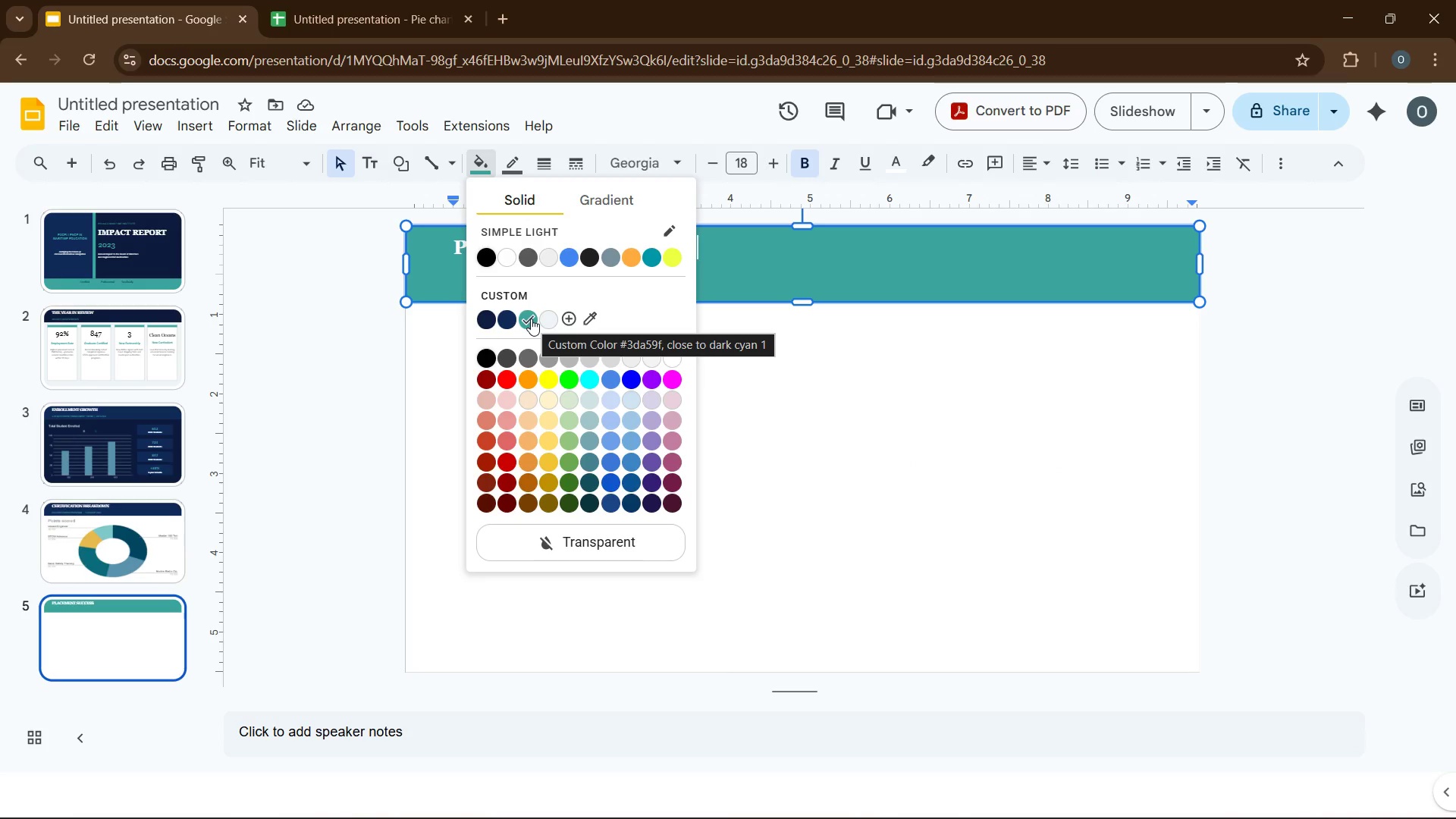 
wait(7.84)
 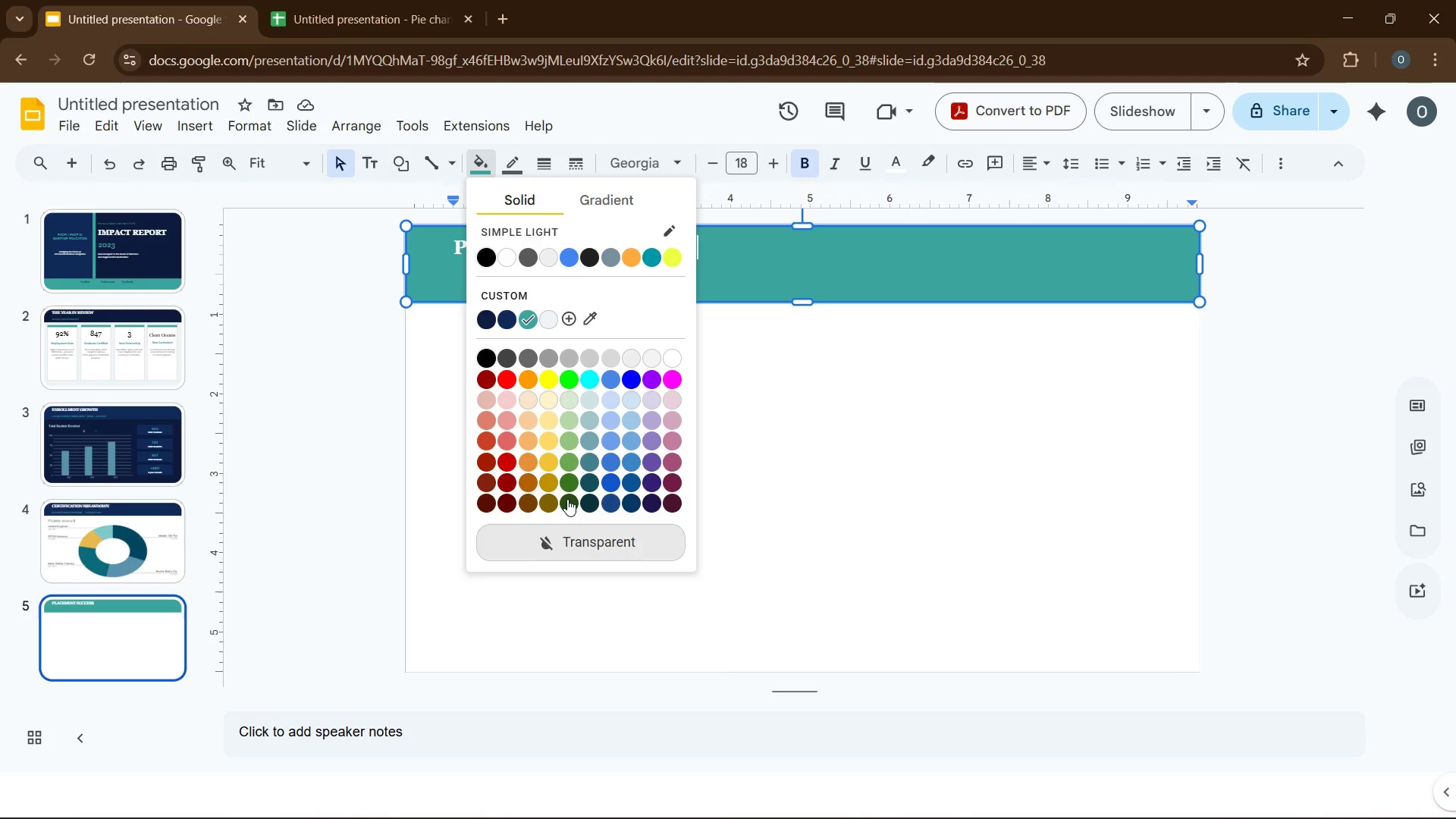 
left_click([566, 318])
 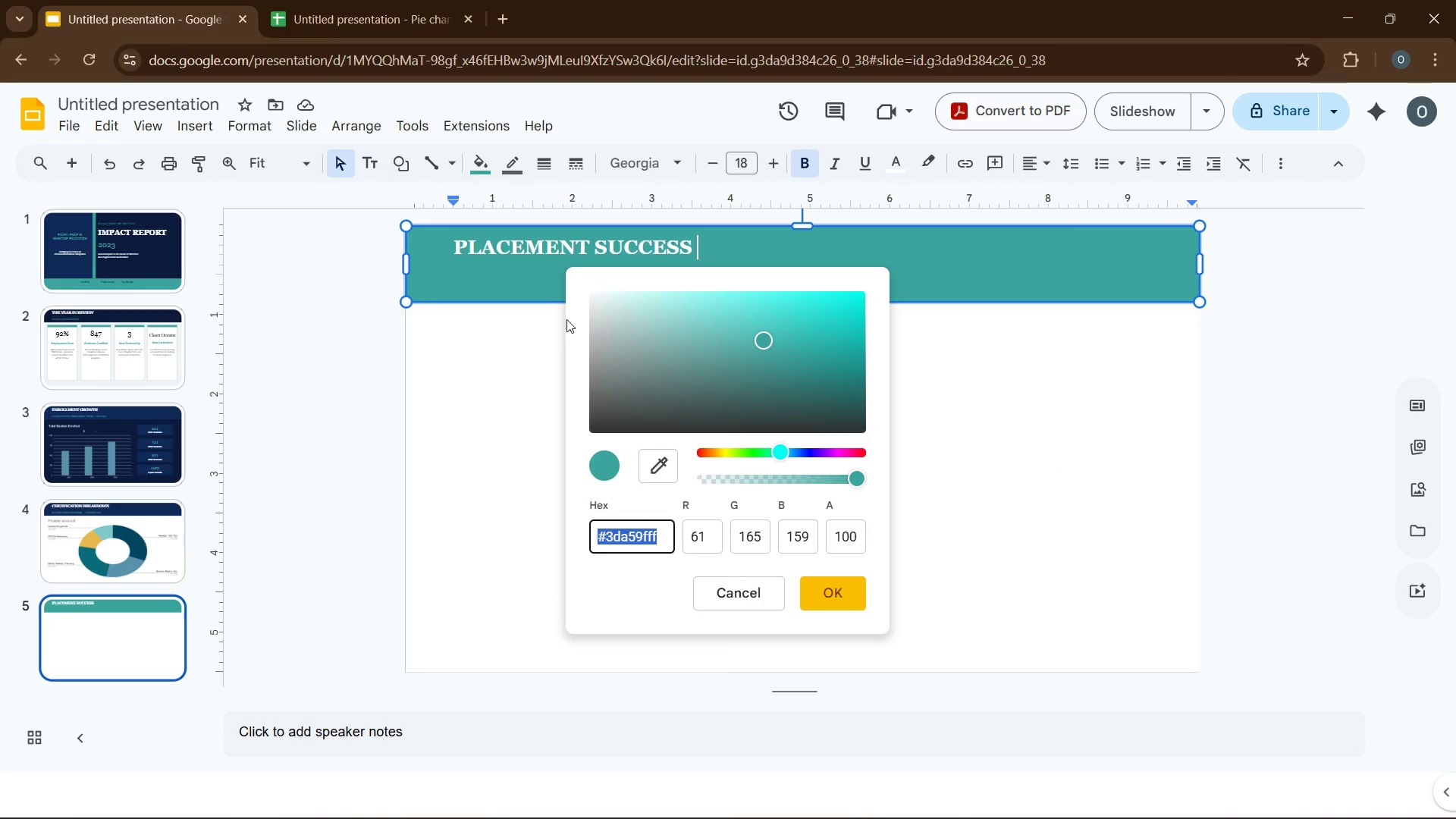 
wait(8.73)
 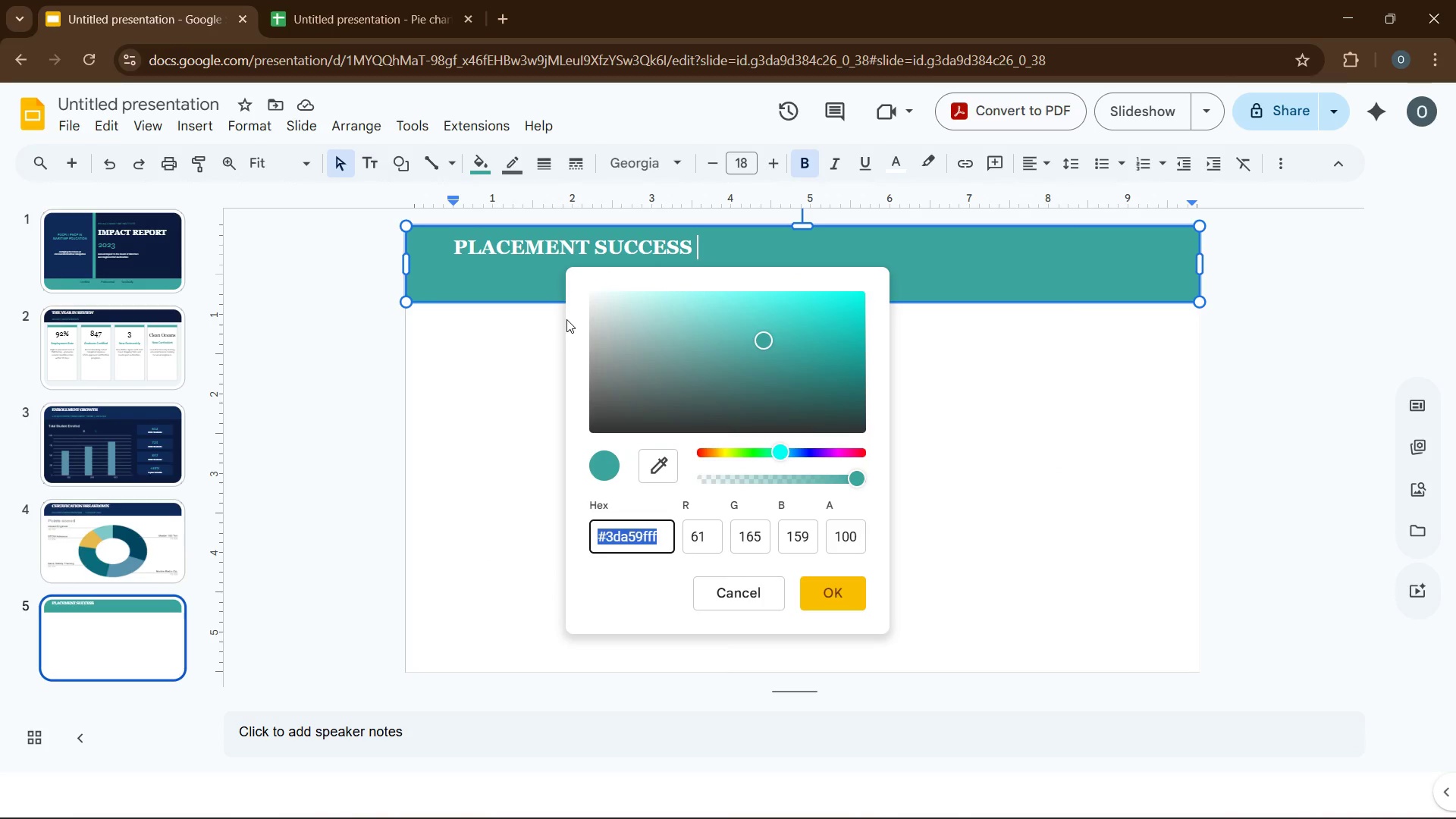 
type(096A7B)
 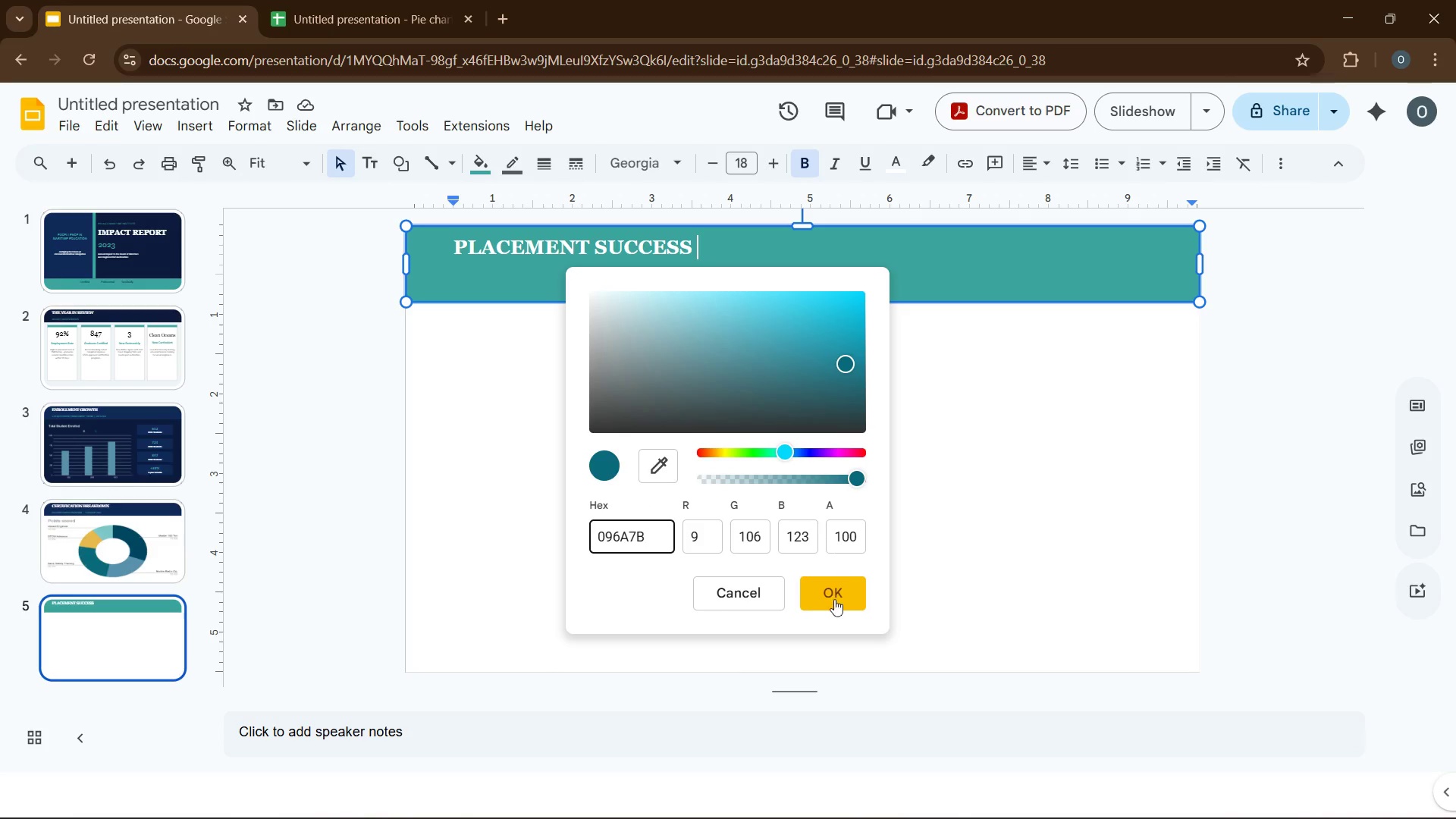 
left_click([825, 586])
 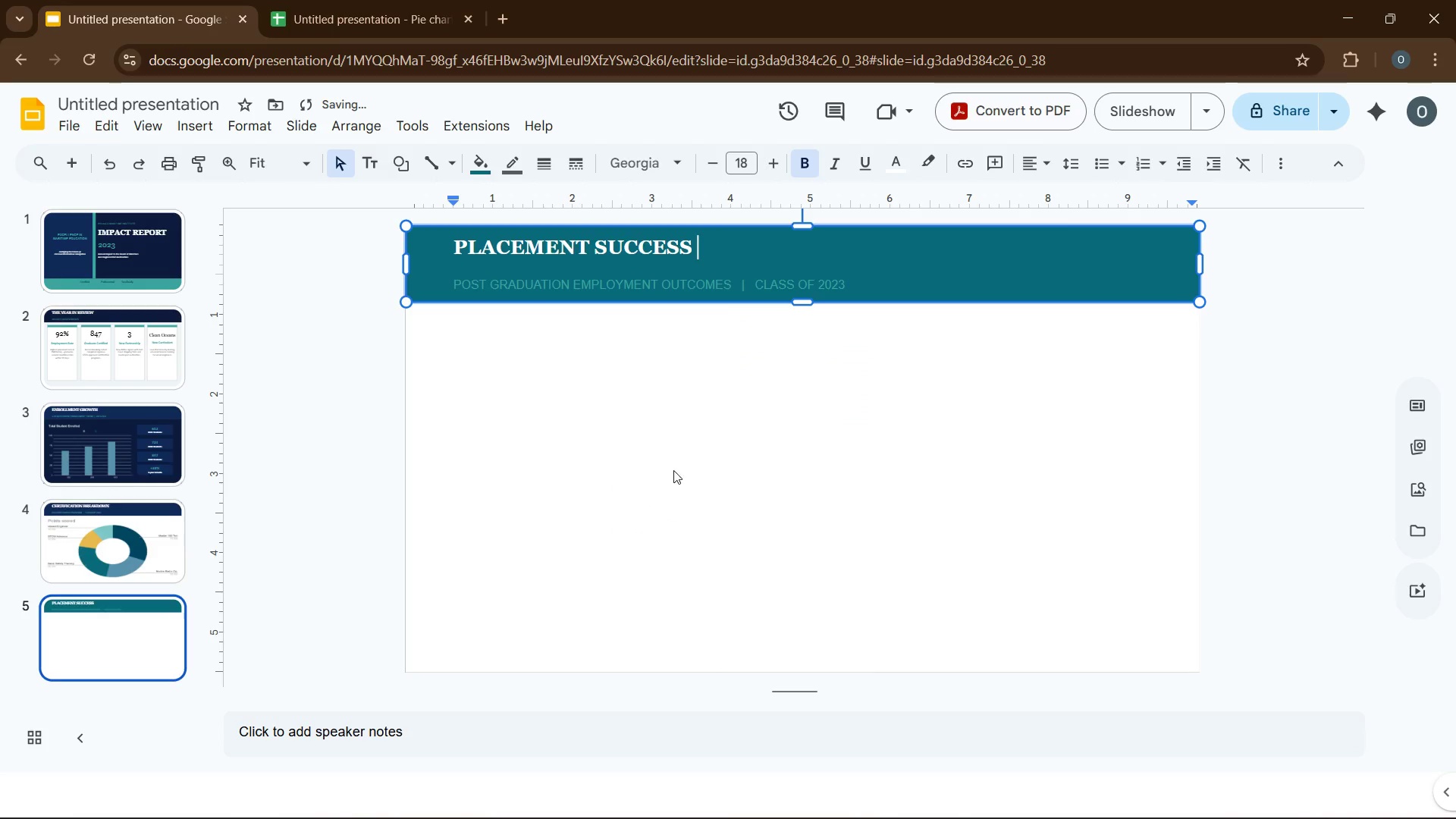 
left_click([663, 444])
 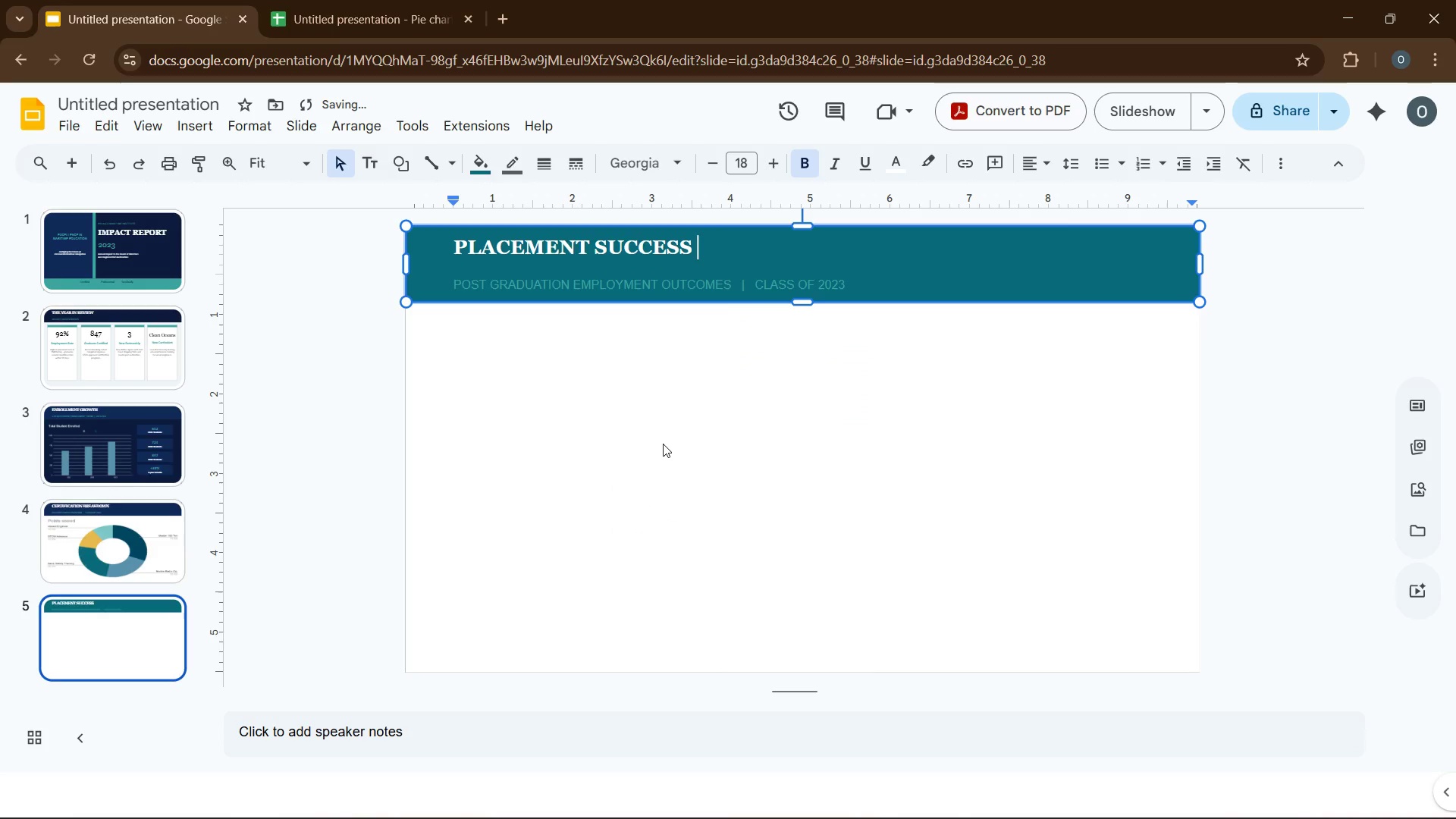 
left_click([921, 394])
 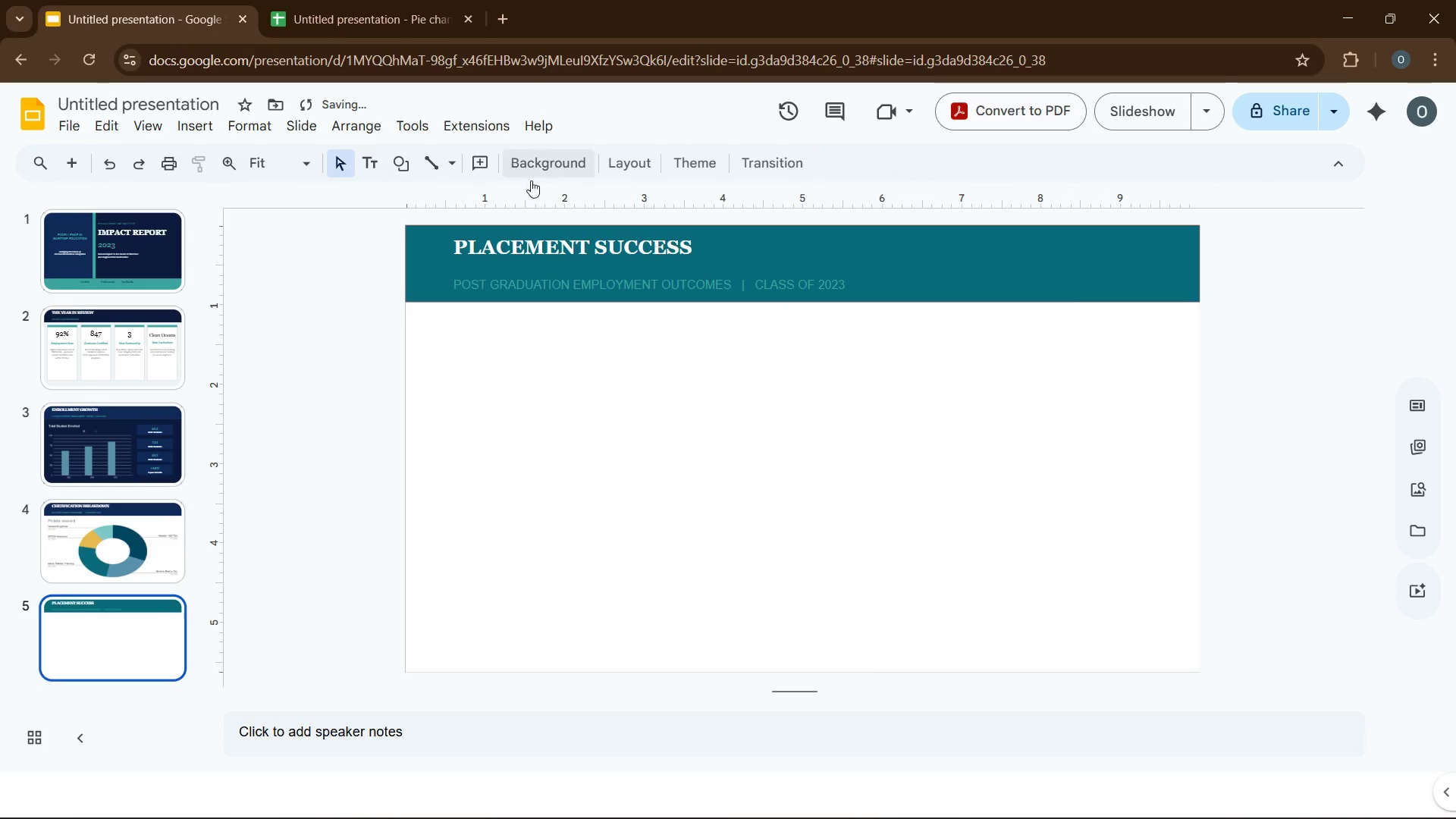 
left_click([551, 165])
 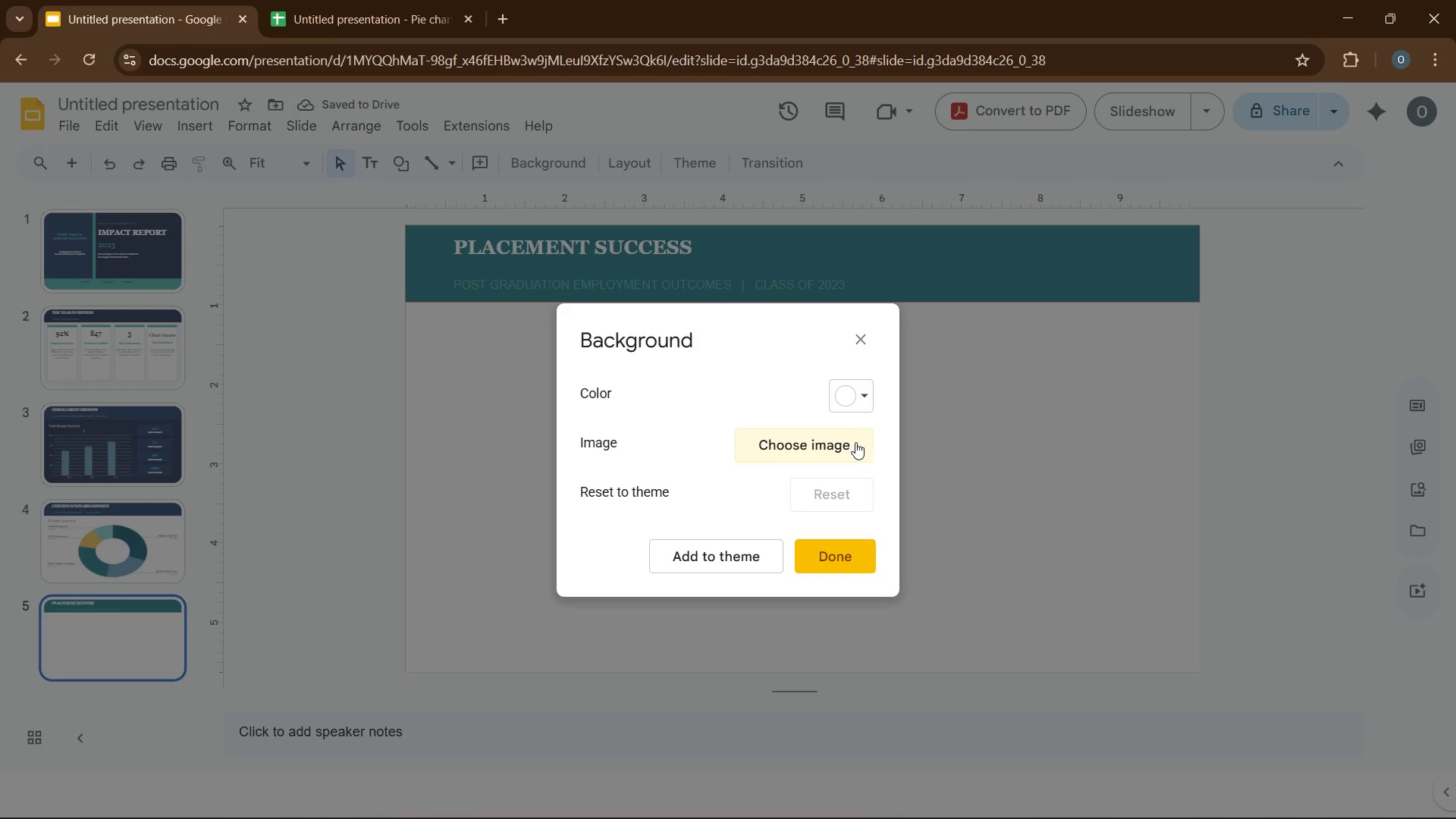 
left_click_drag(start_coordinate=[855, 442], to_coordinate=[797, 376])
 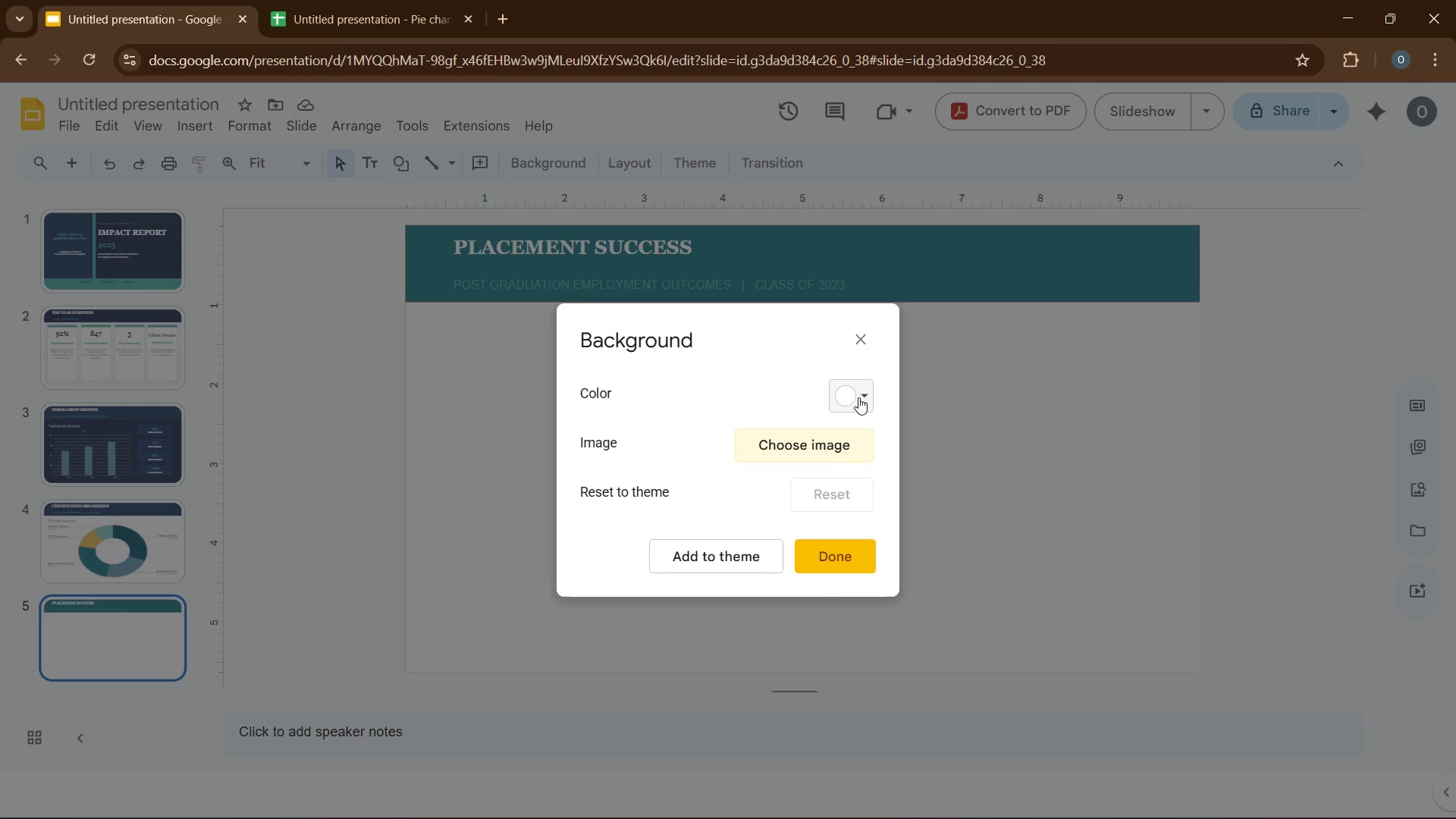 
left_click([858, 397])
 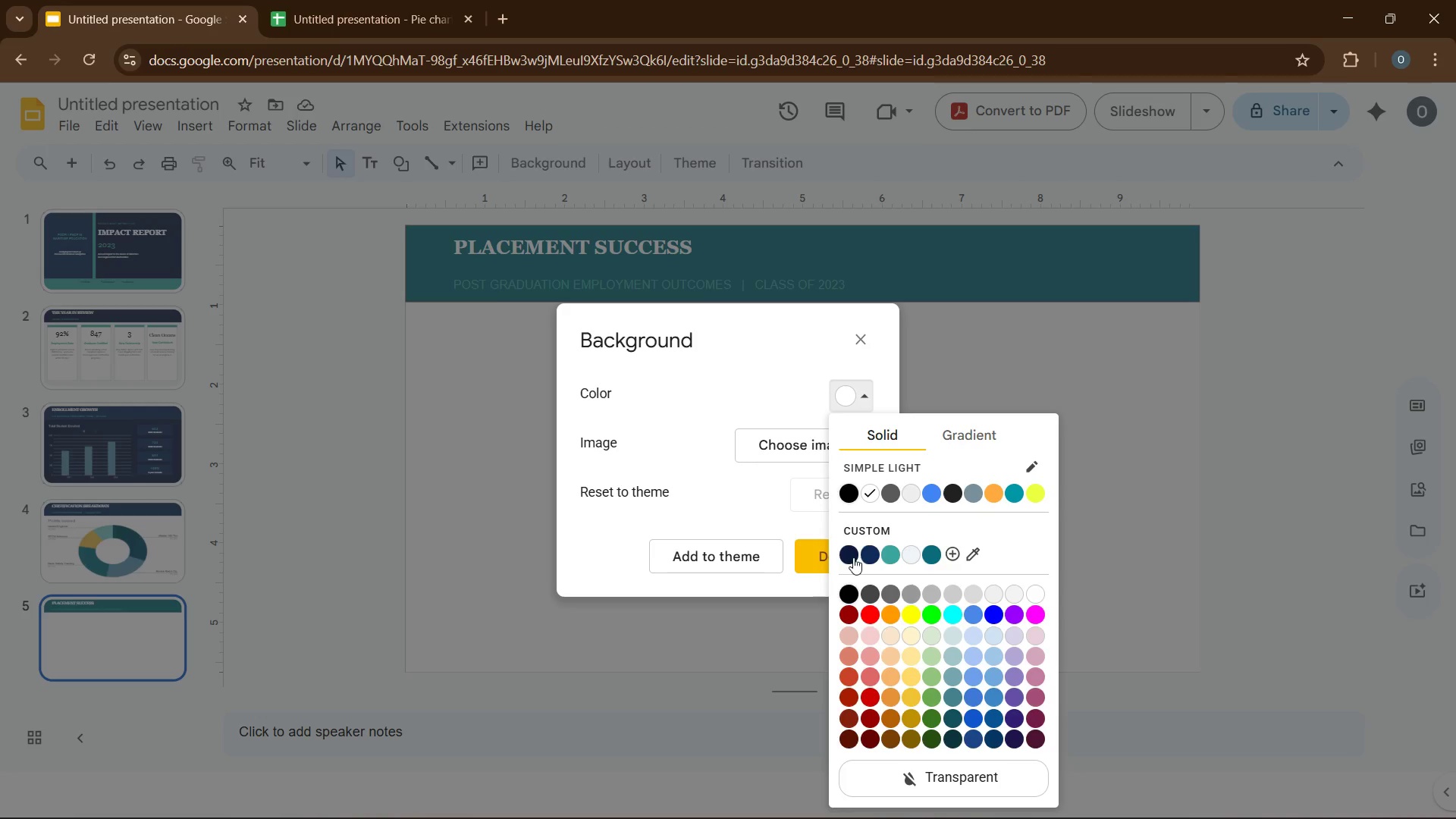 
left_click([852, 557])
 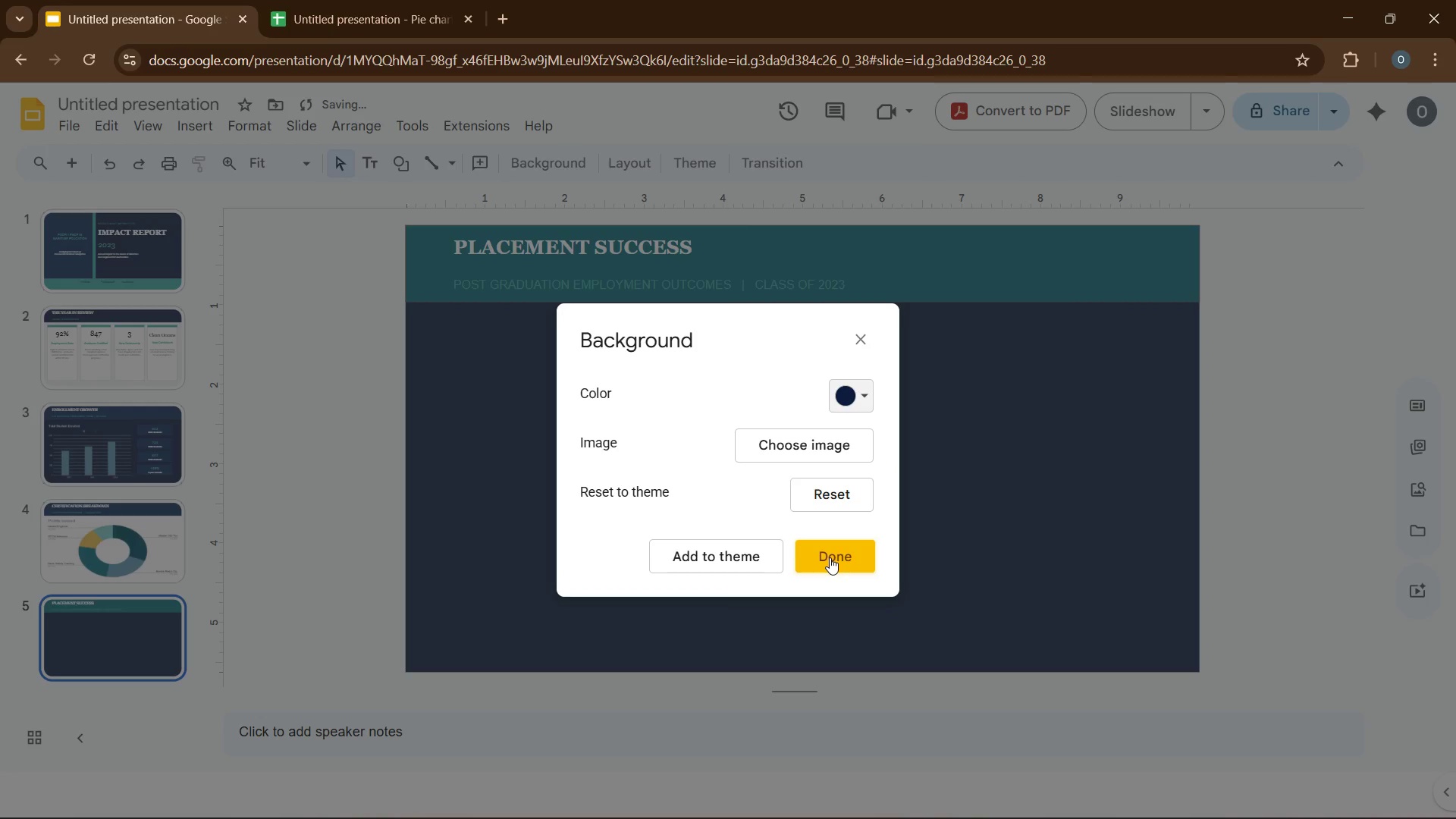 
left_click([830, 557])
 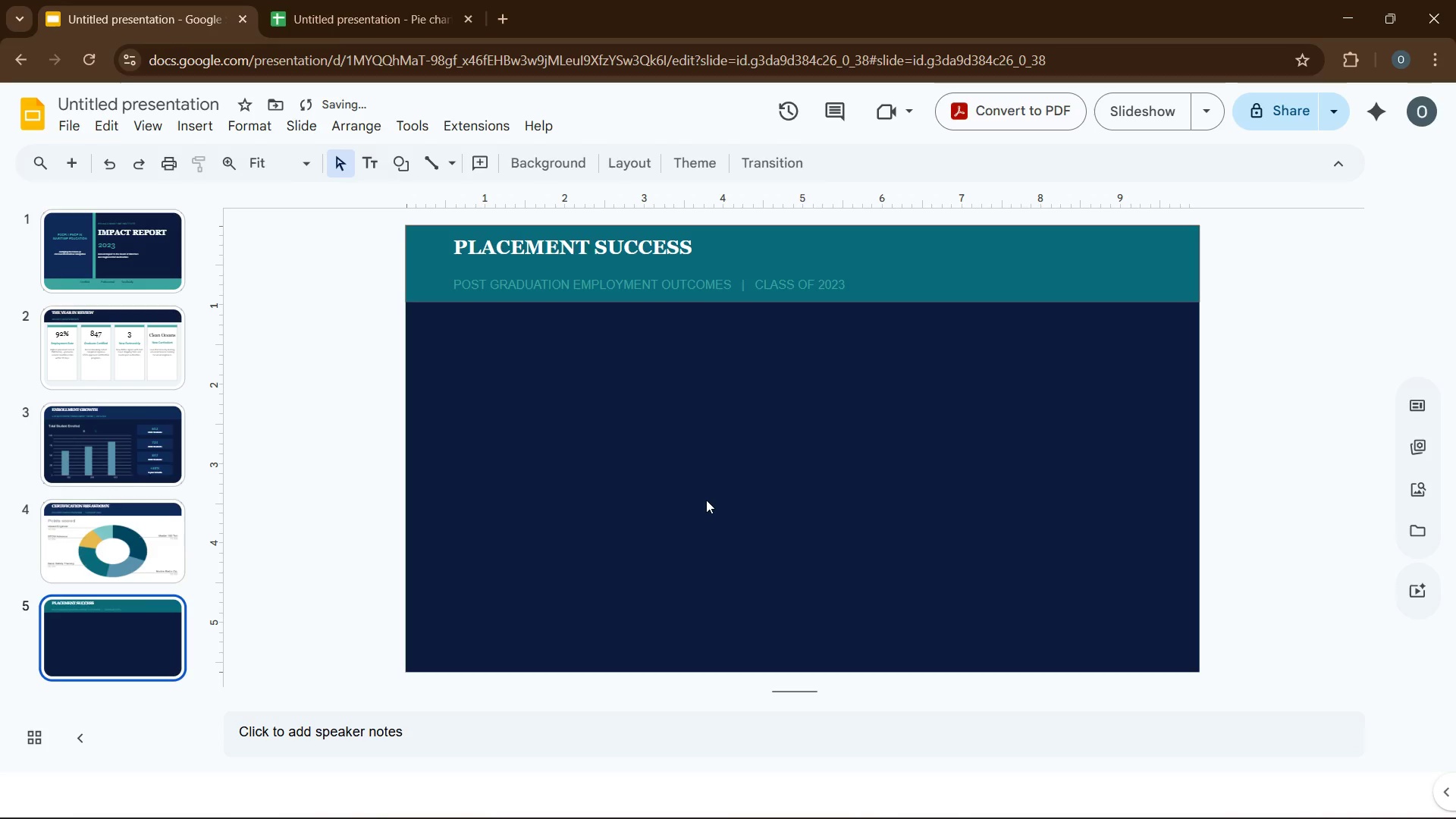 
left_click([705, 499])
 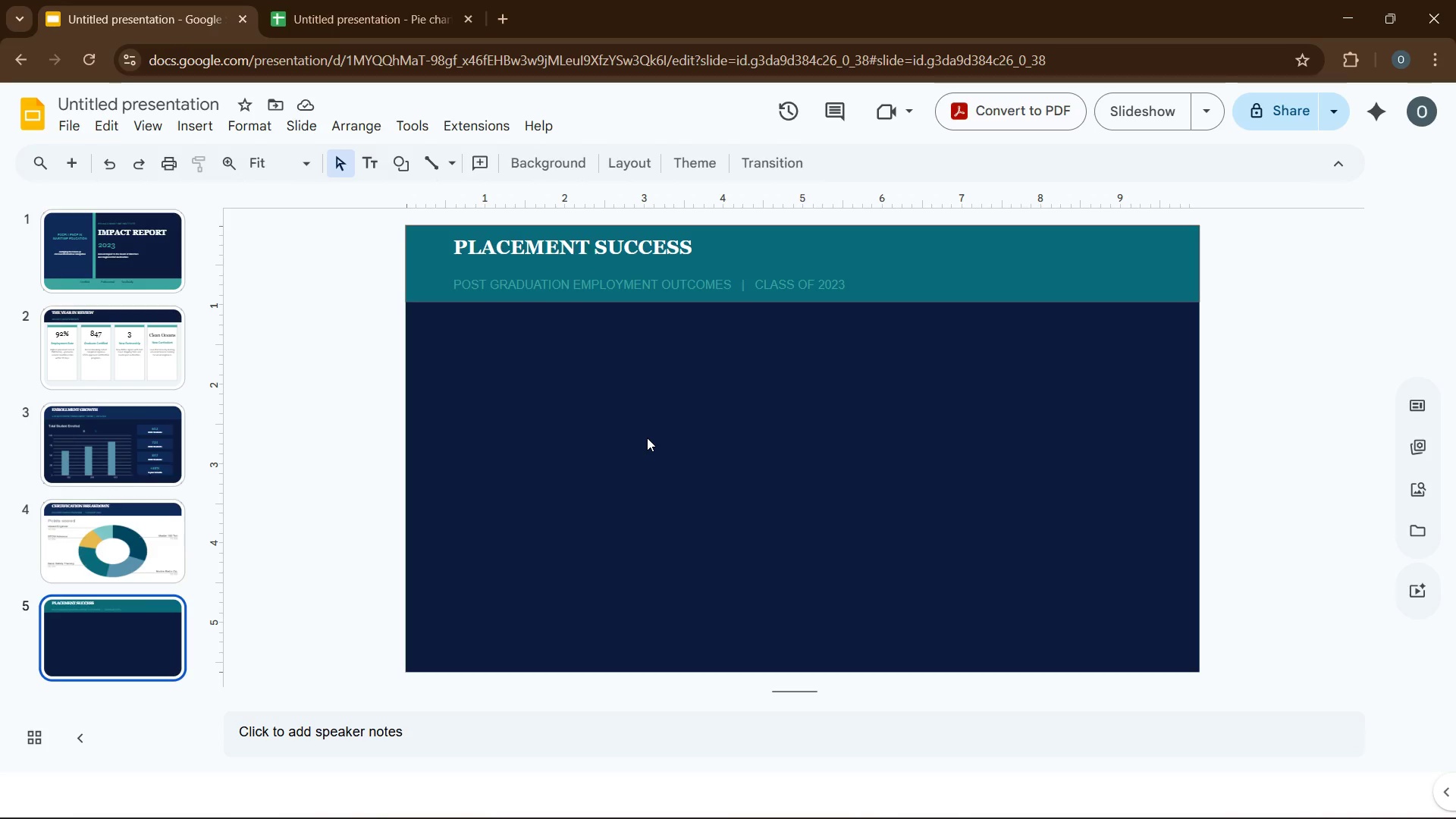 
wait(15.31)
 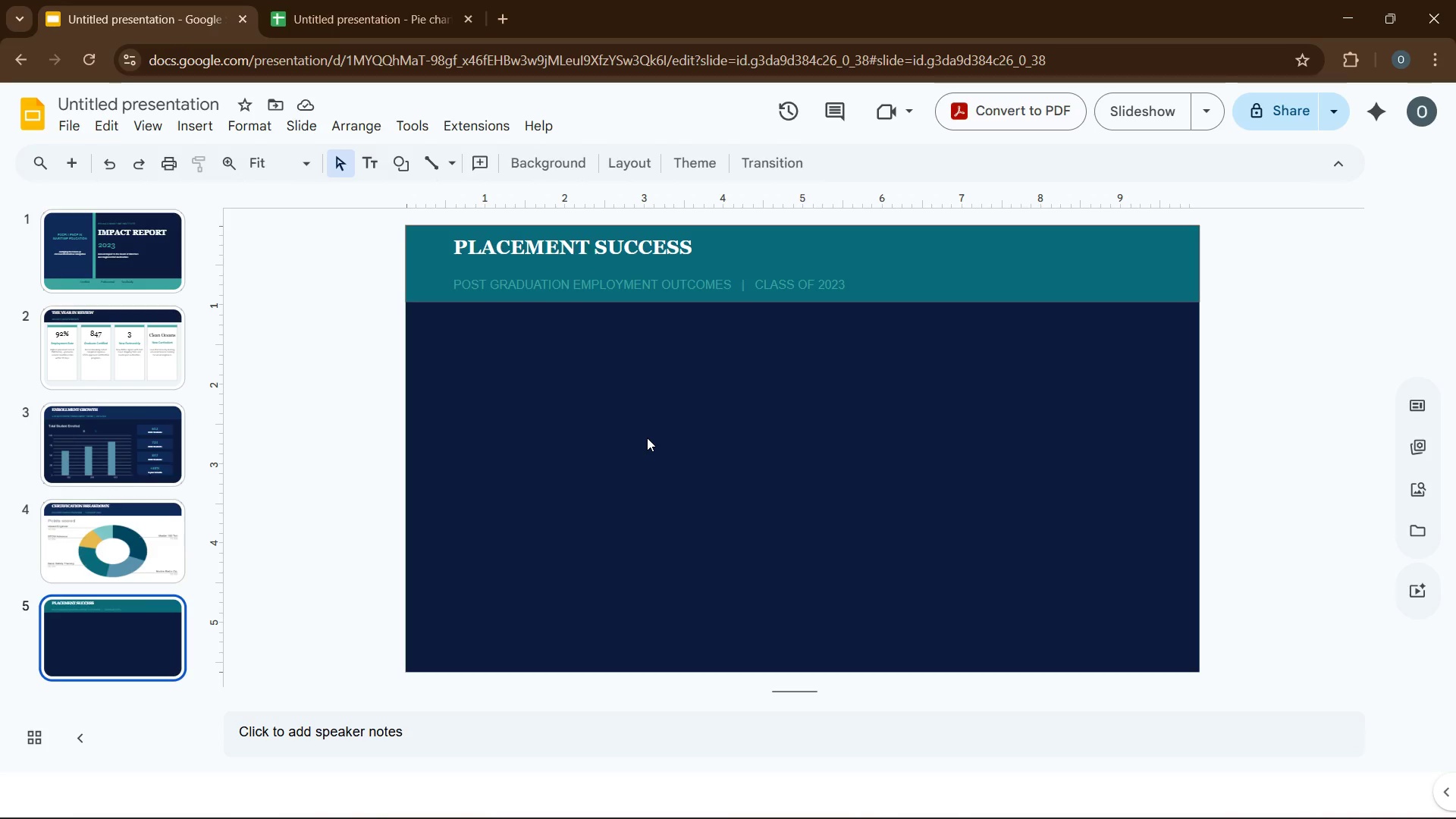 
left_click([195, 128])
 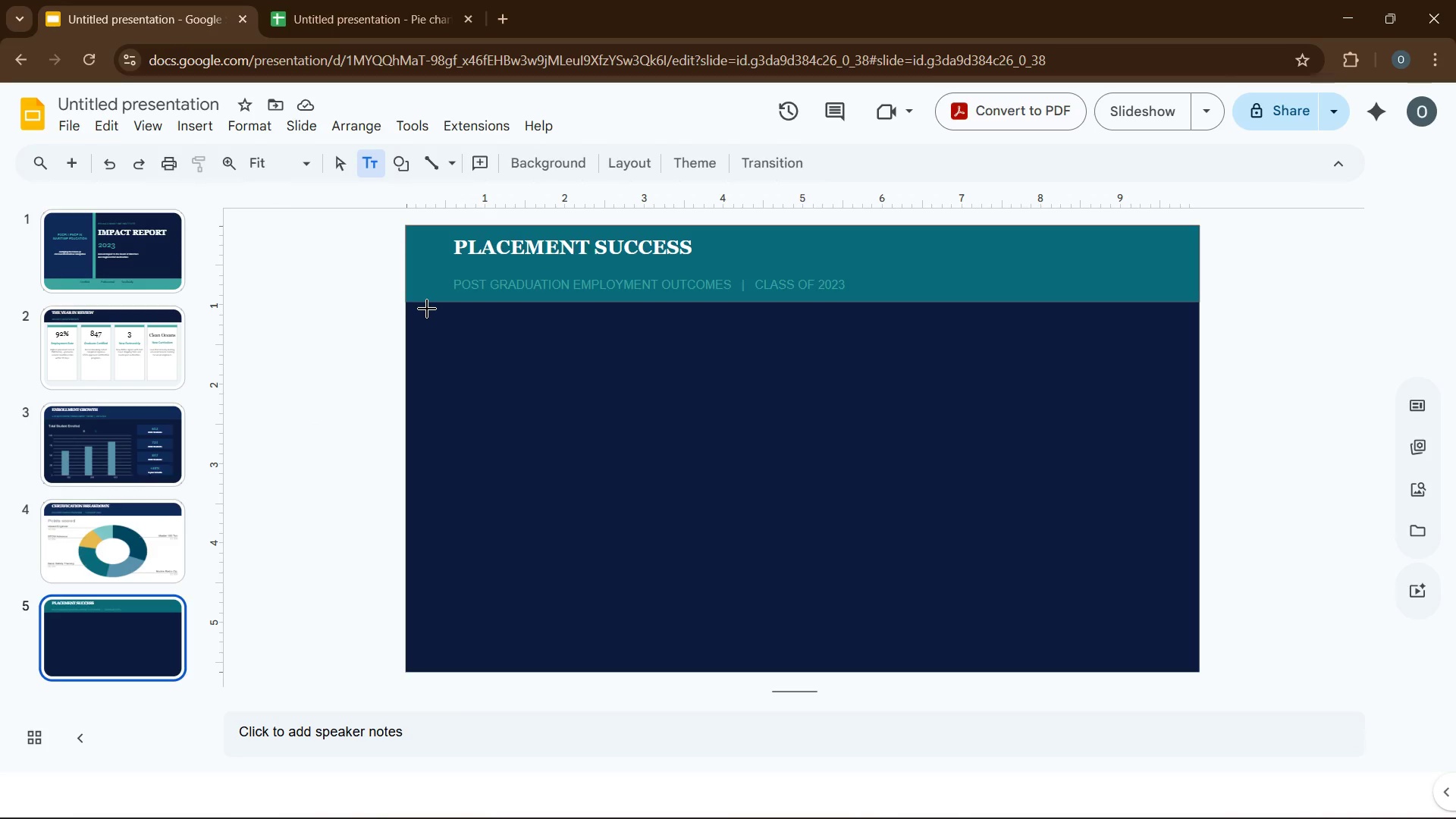 
left_click_drag(start_coordinate=[427, 309], to_coordinate=[881, 633])
 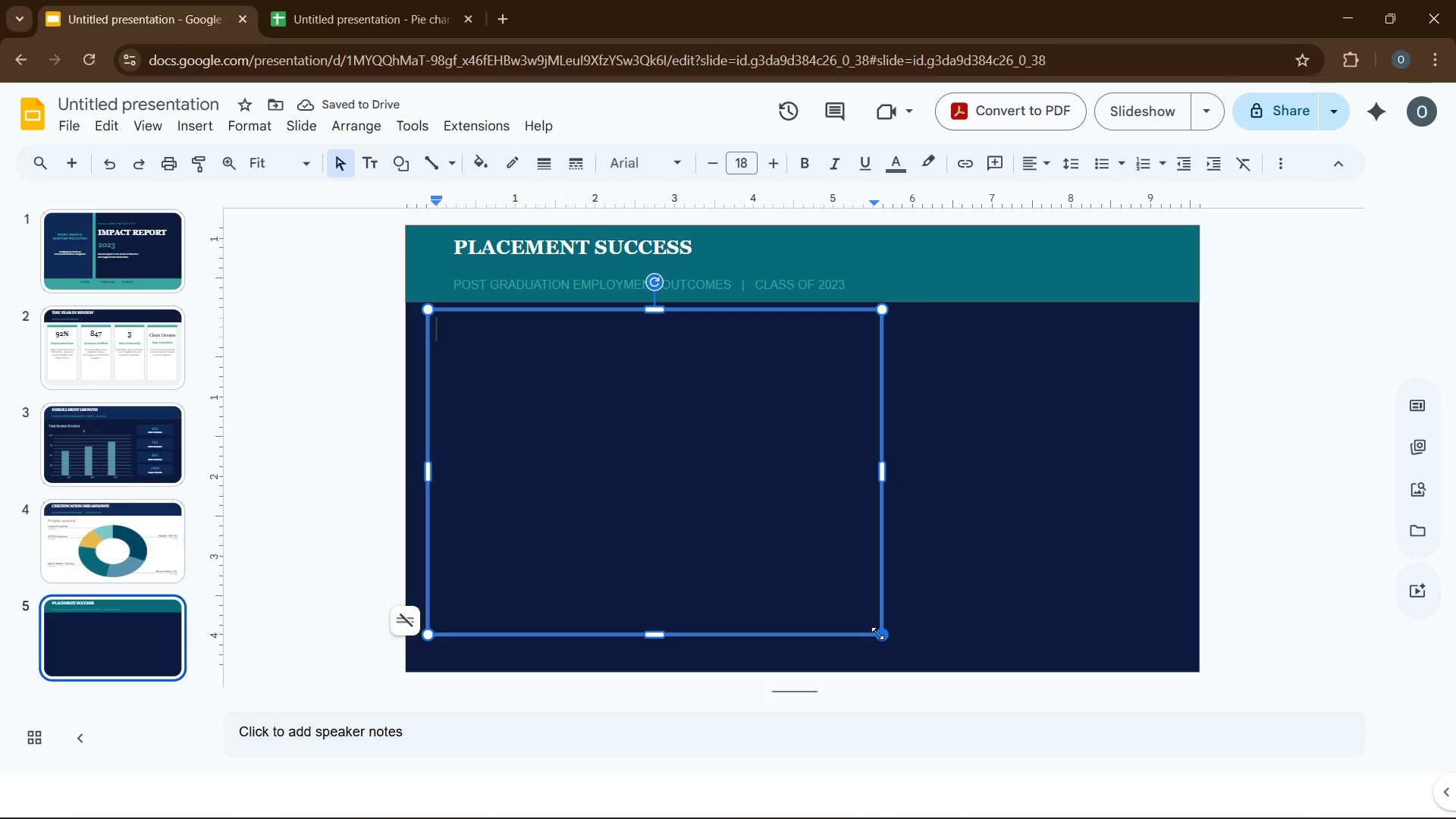 
wait(8.77)
 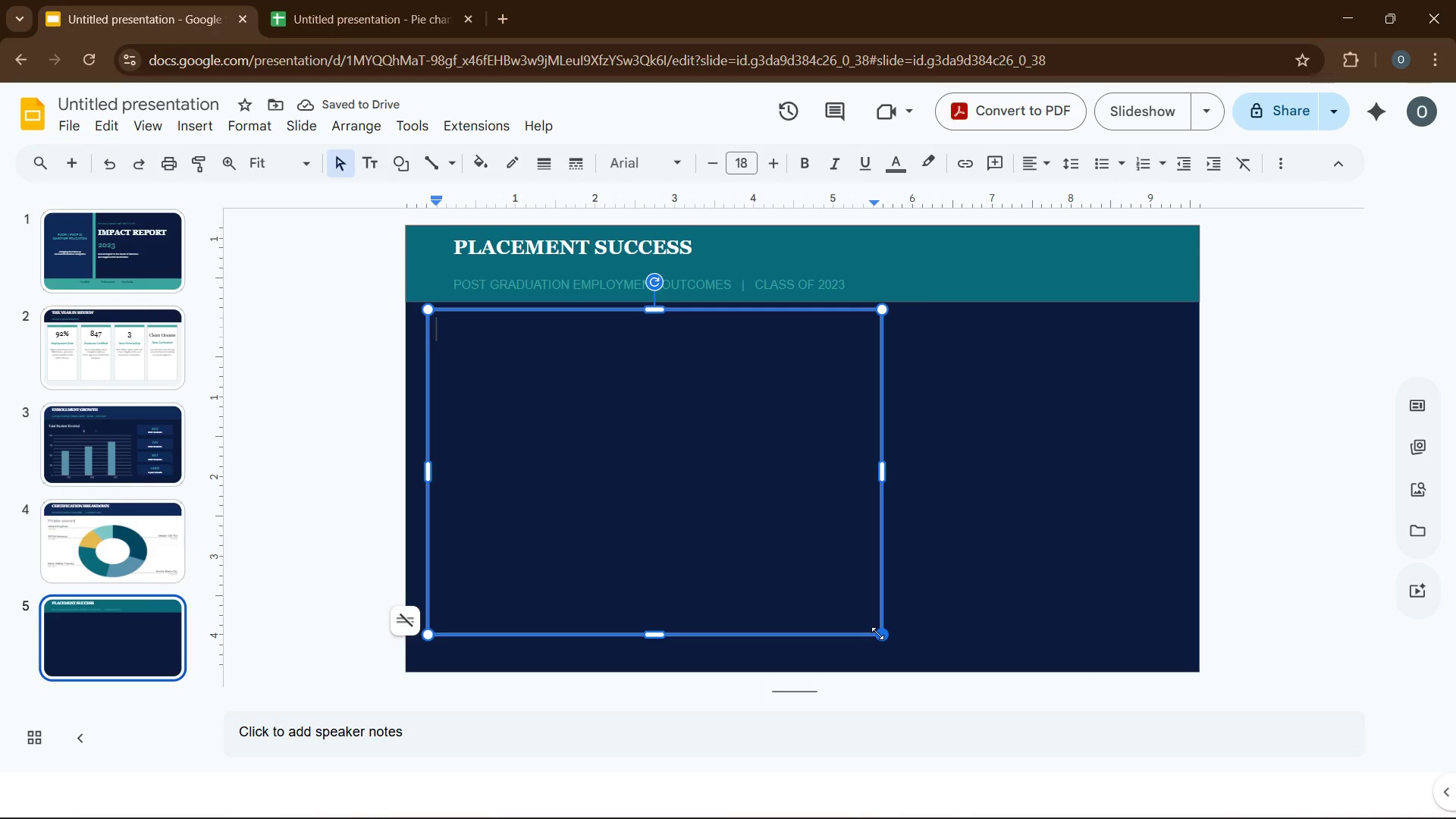 
left_click([576, 458])
 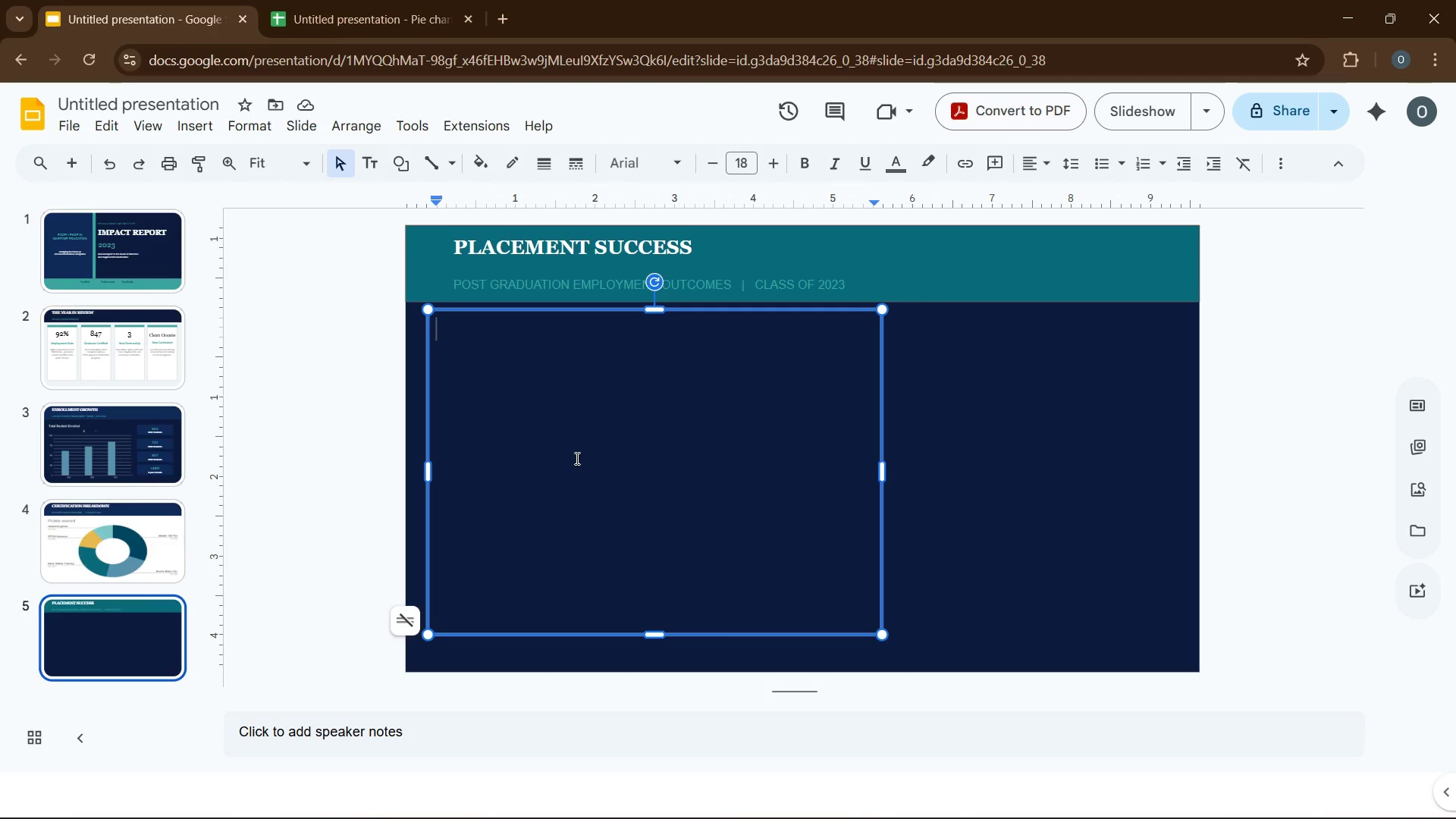 
key(Numpad9)
 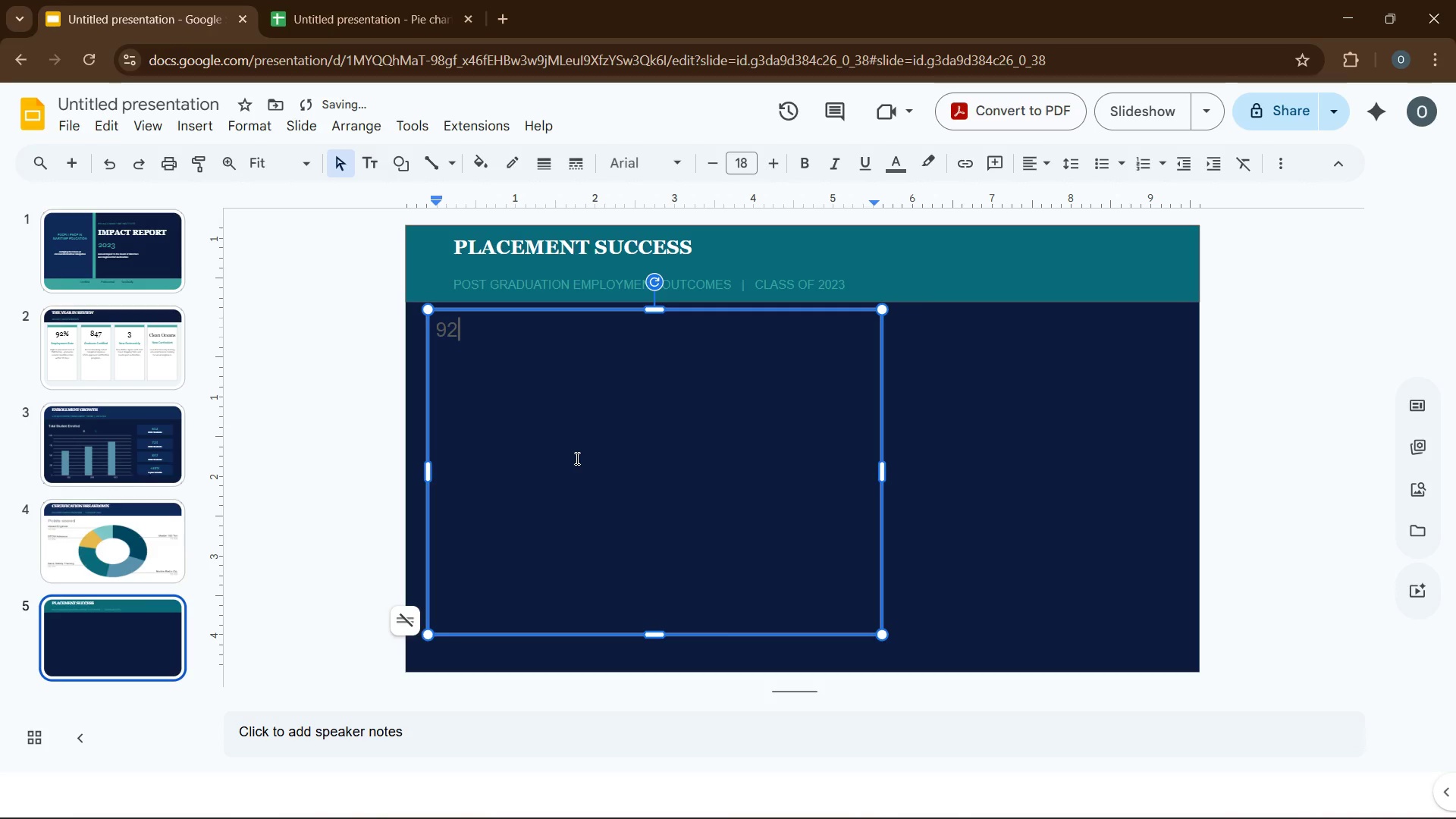 
key(Numpad2)
 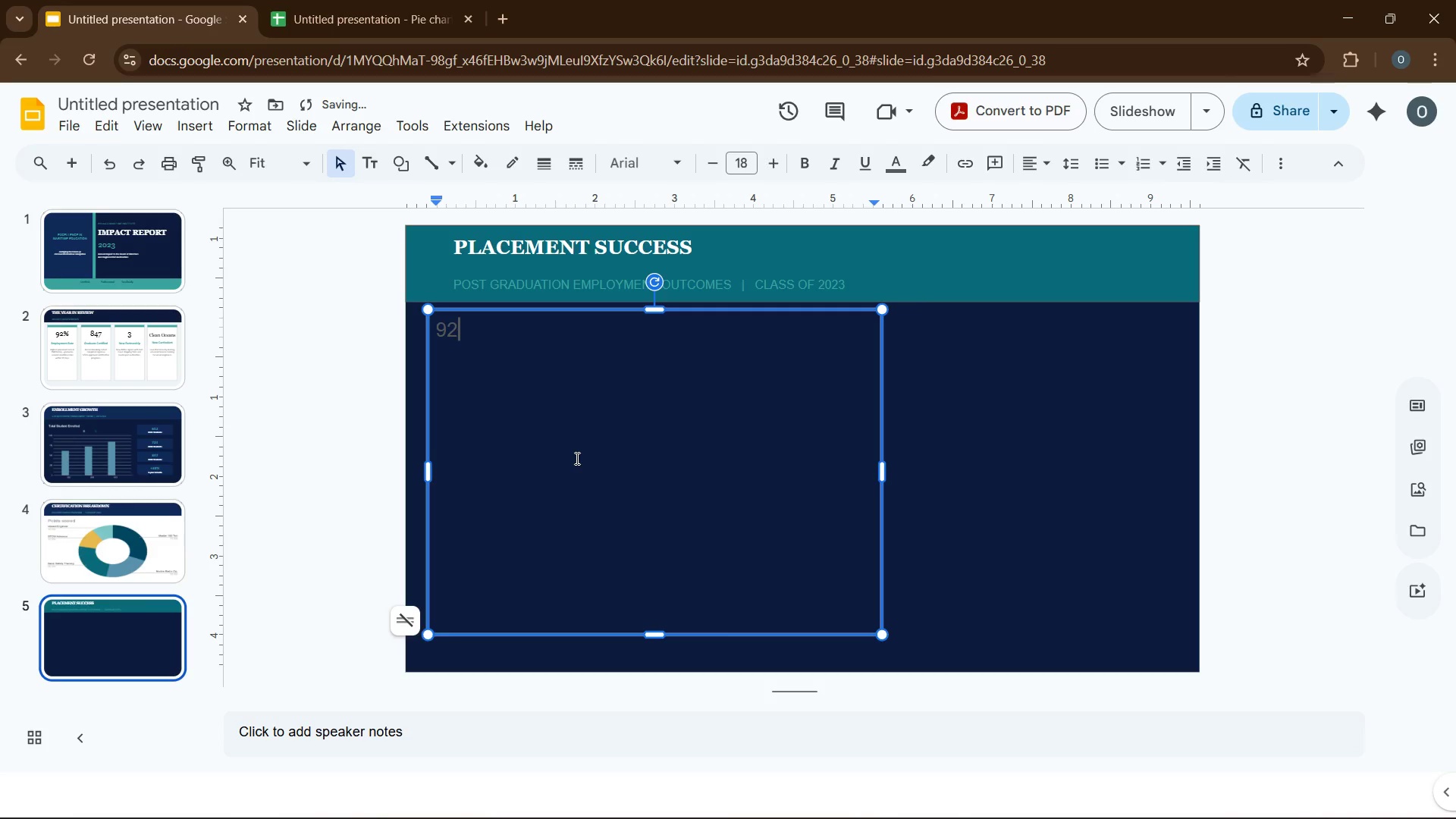 
key(Shift+5)
 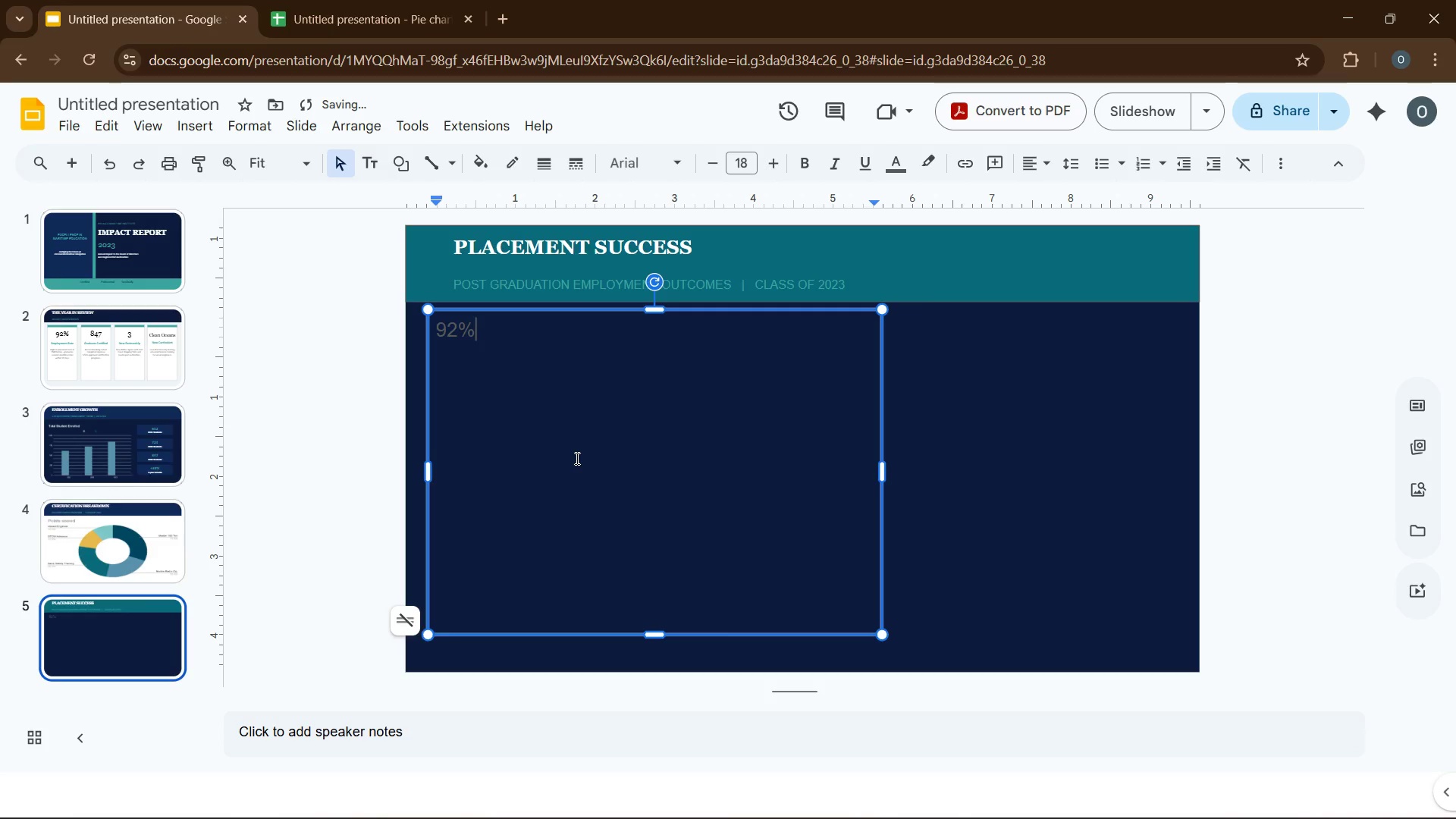 
key(Control+A)
 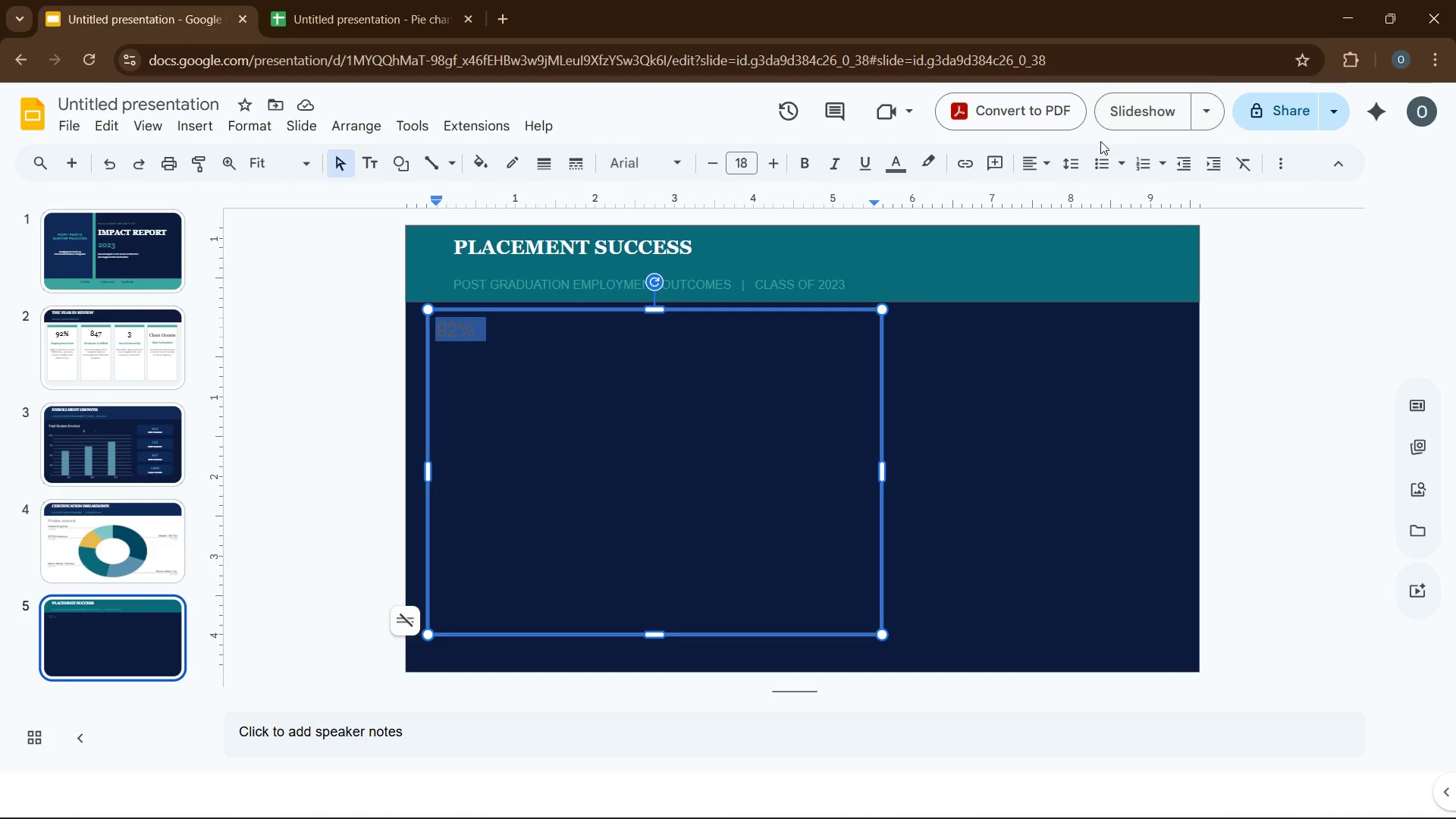 
left_click([1028, 164])
 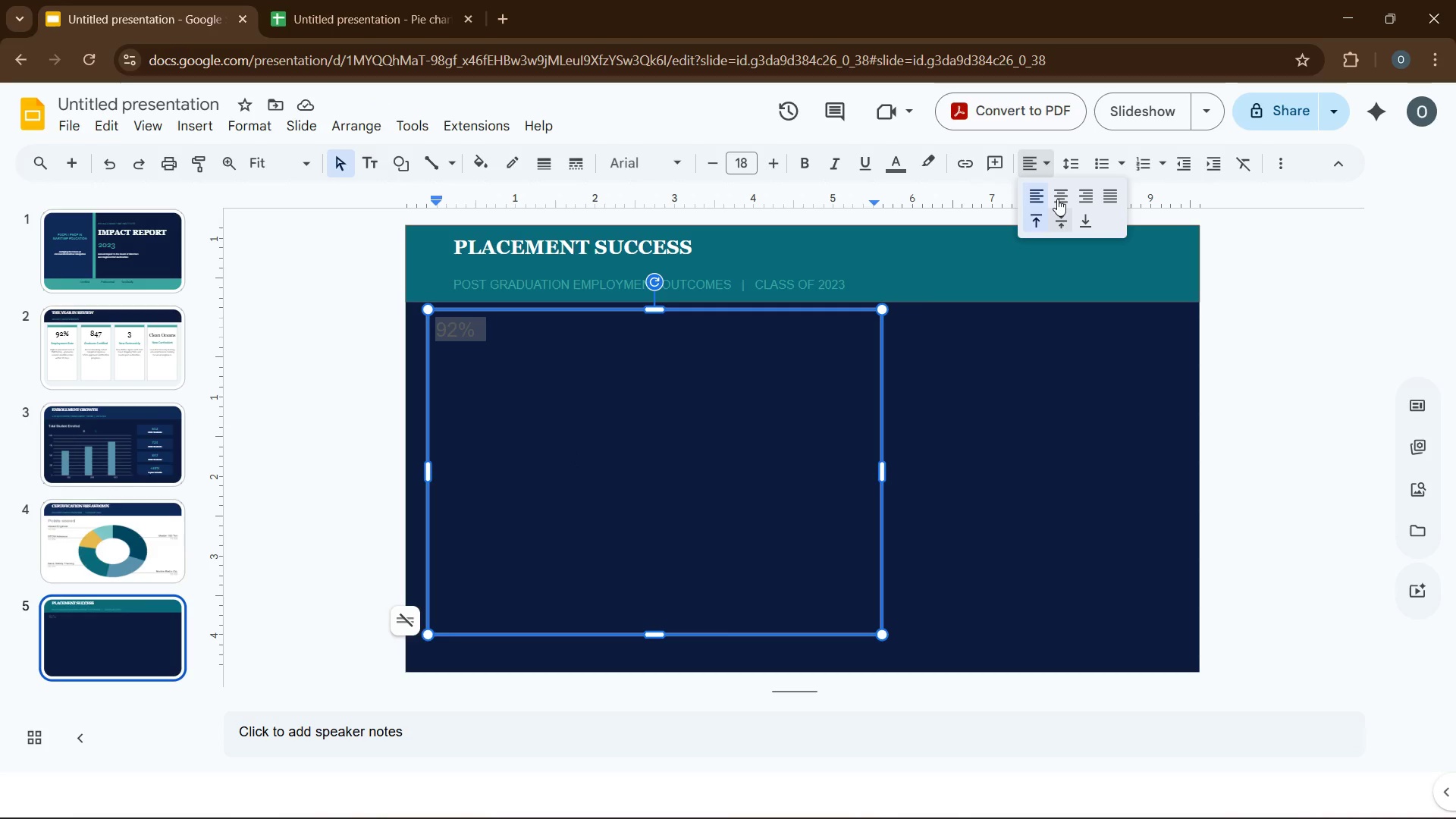 
left_click([1059, 199])
 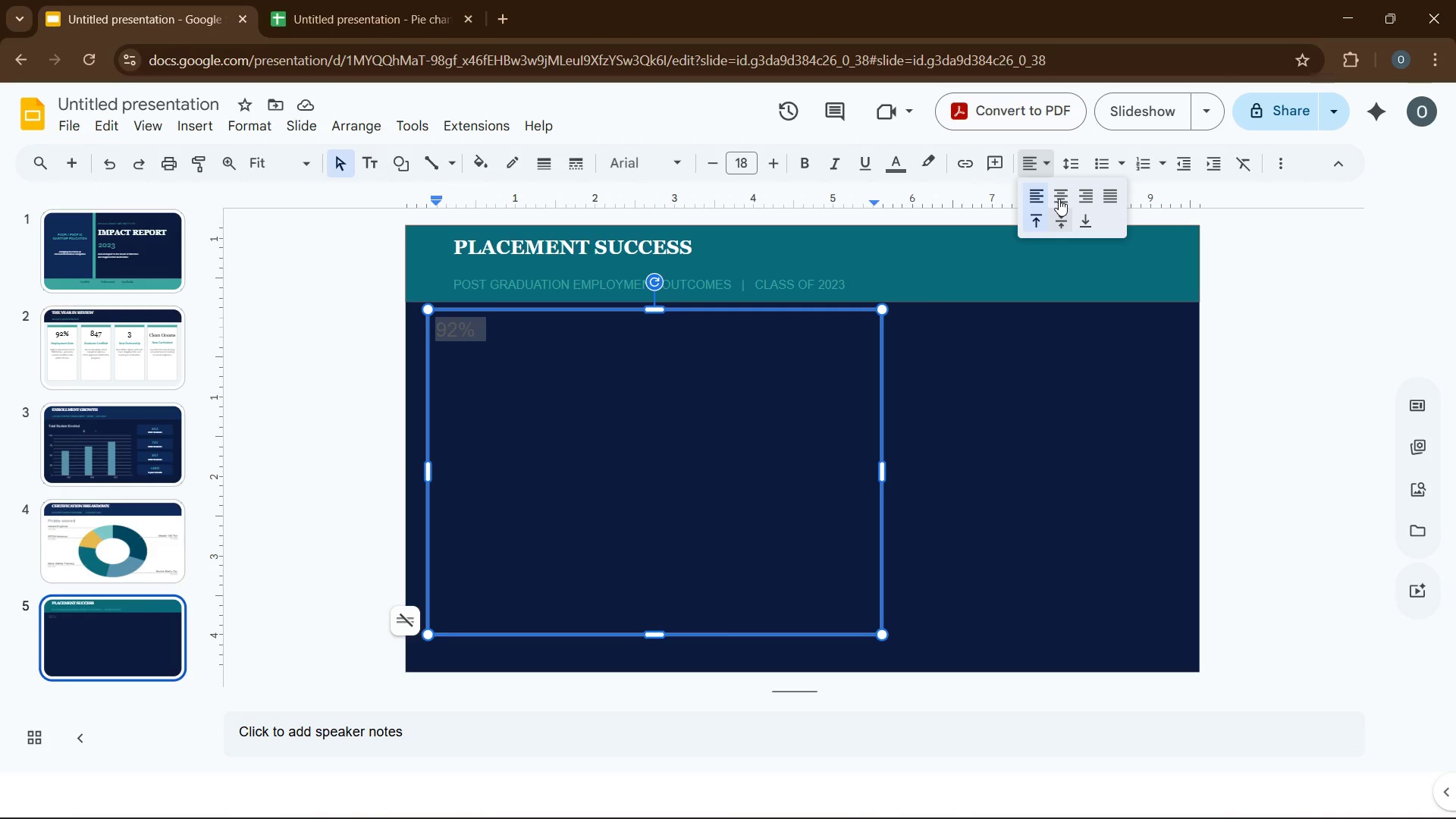 
wait(8.25)
 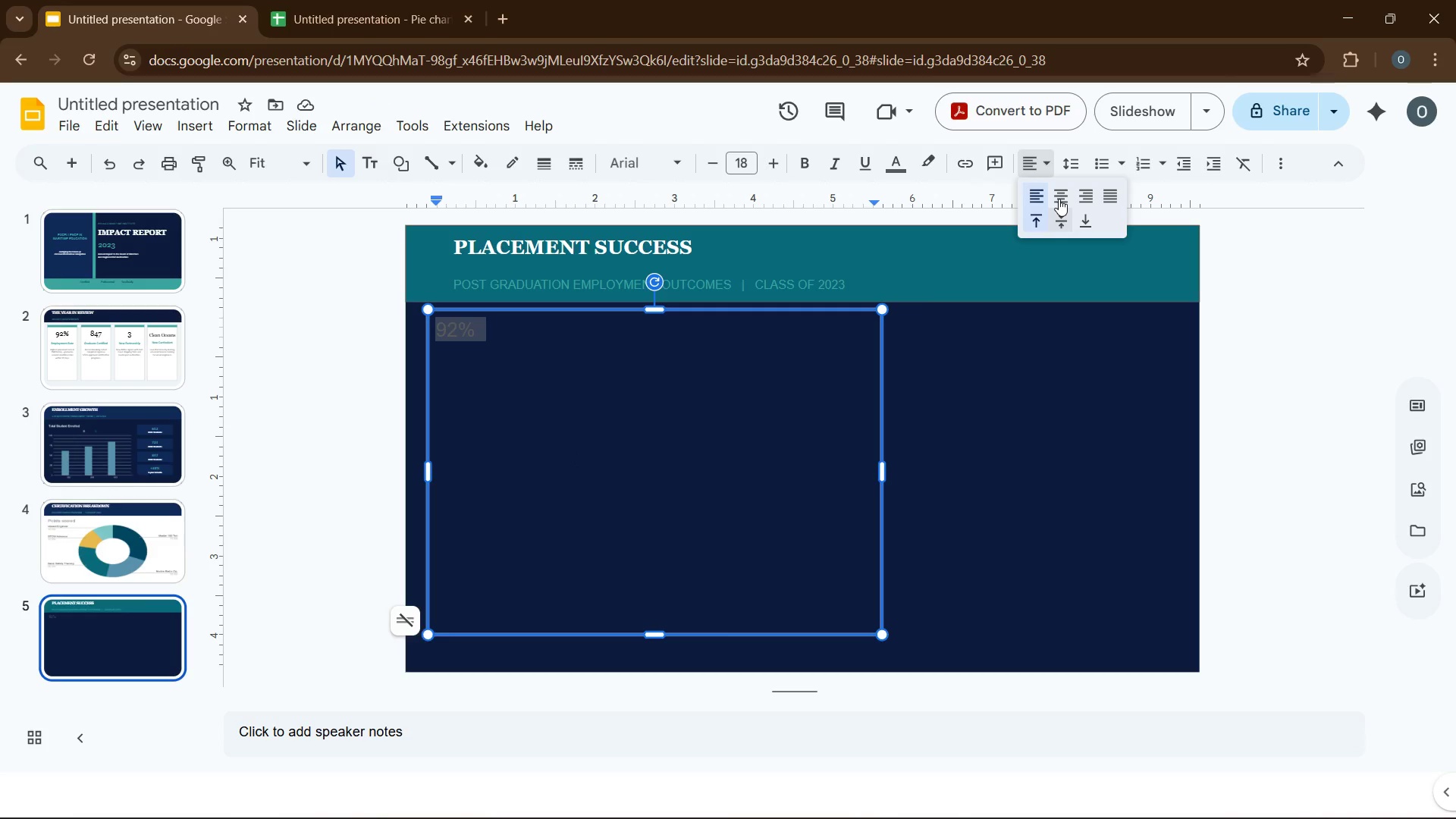 
left_click([685, 168])
 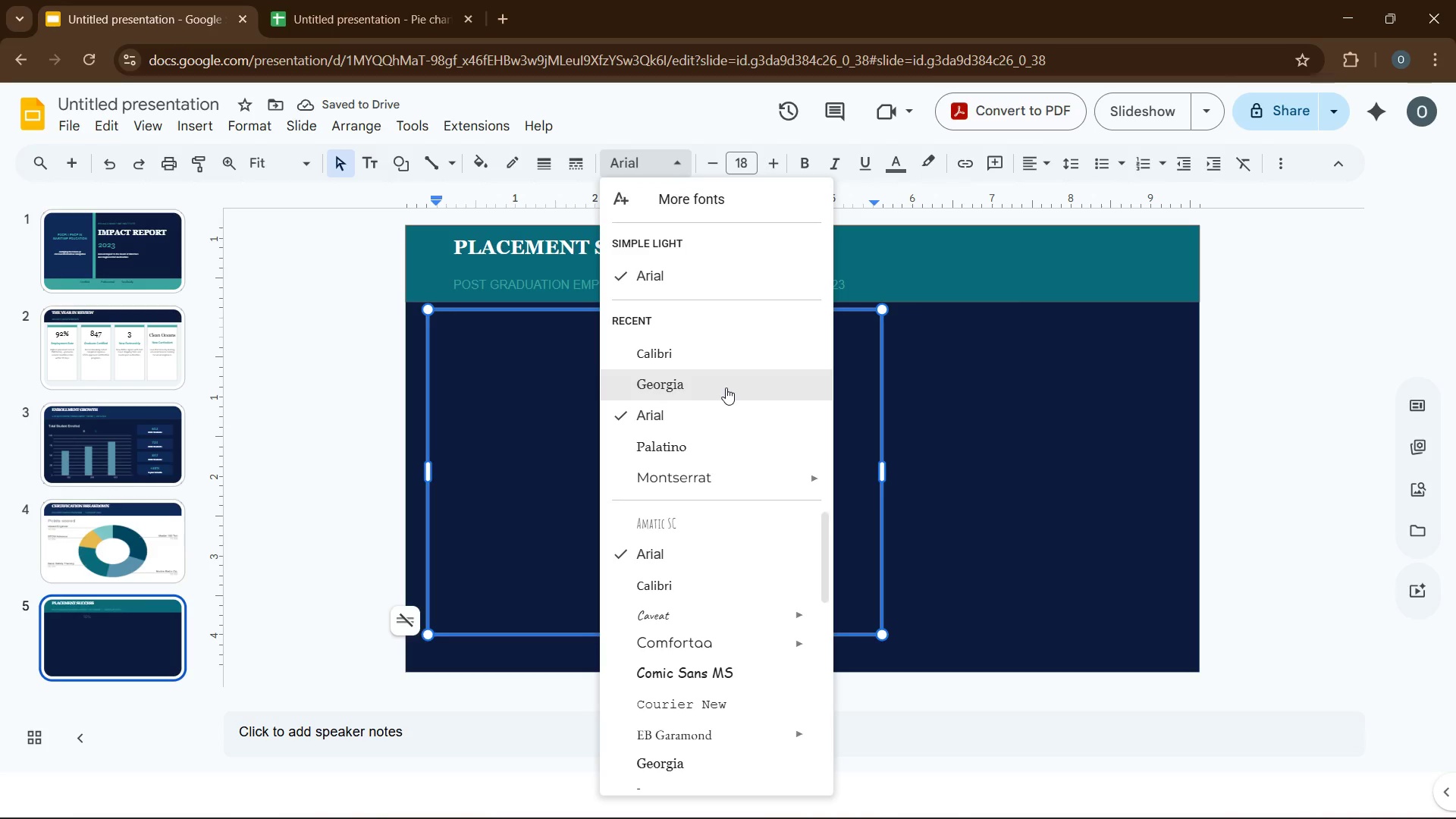 
left_click([726, 388])
 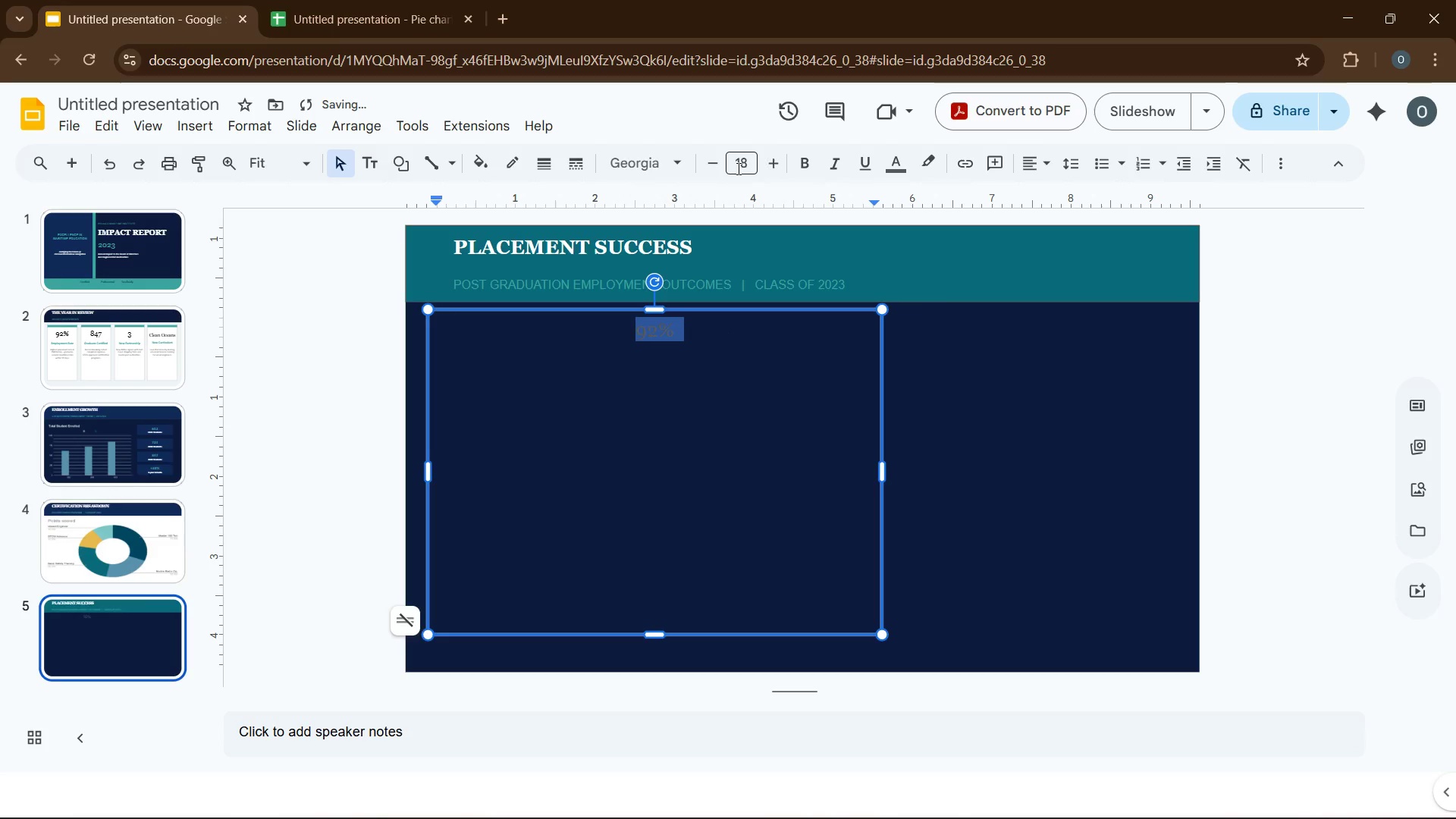 
mouse_move([767, 168])
 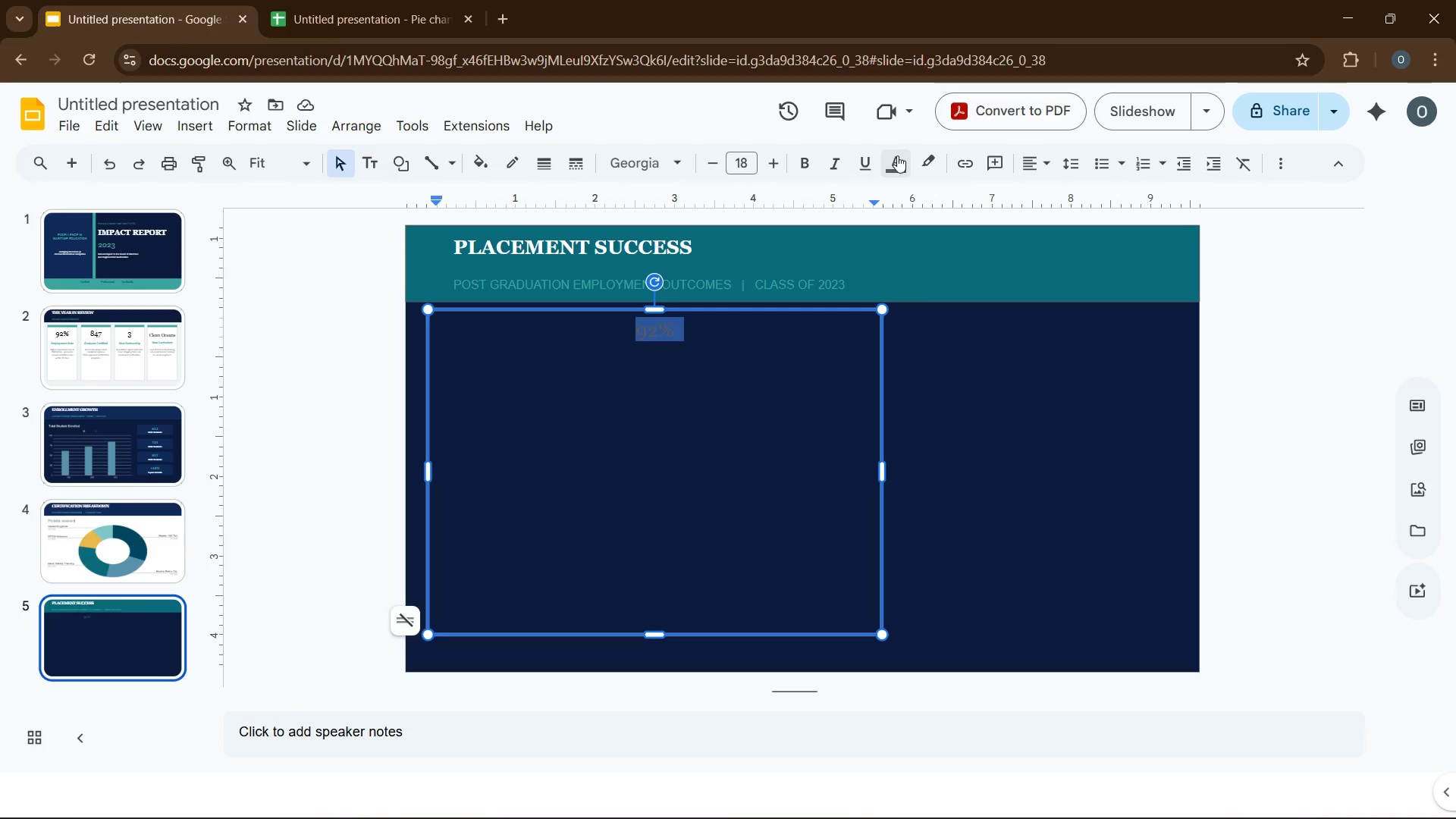 
left_click([890, 161])
 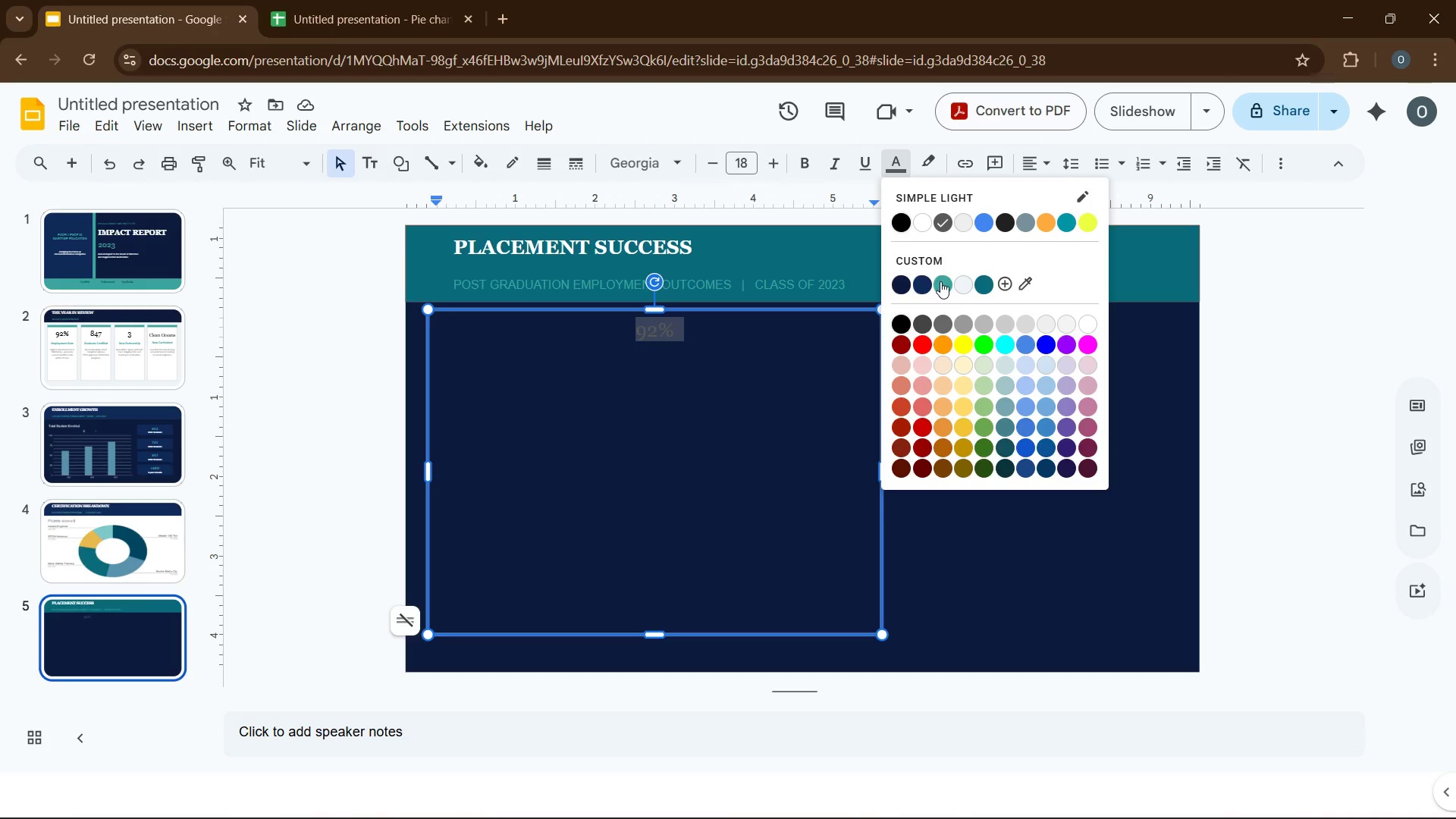 
left_click([940, 281])
 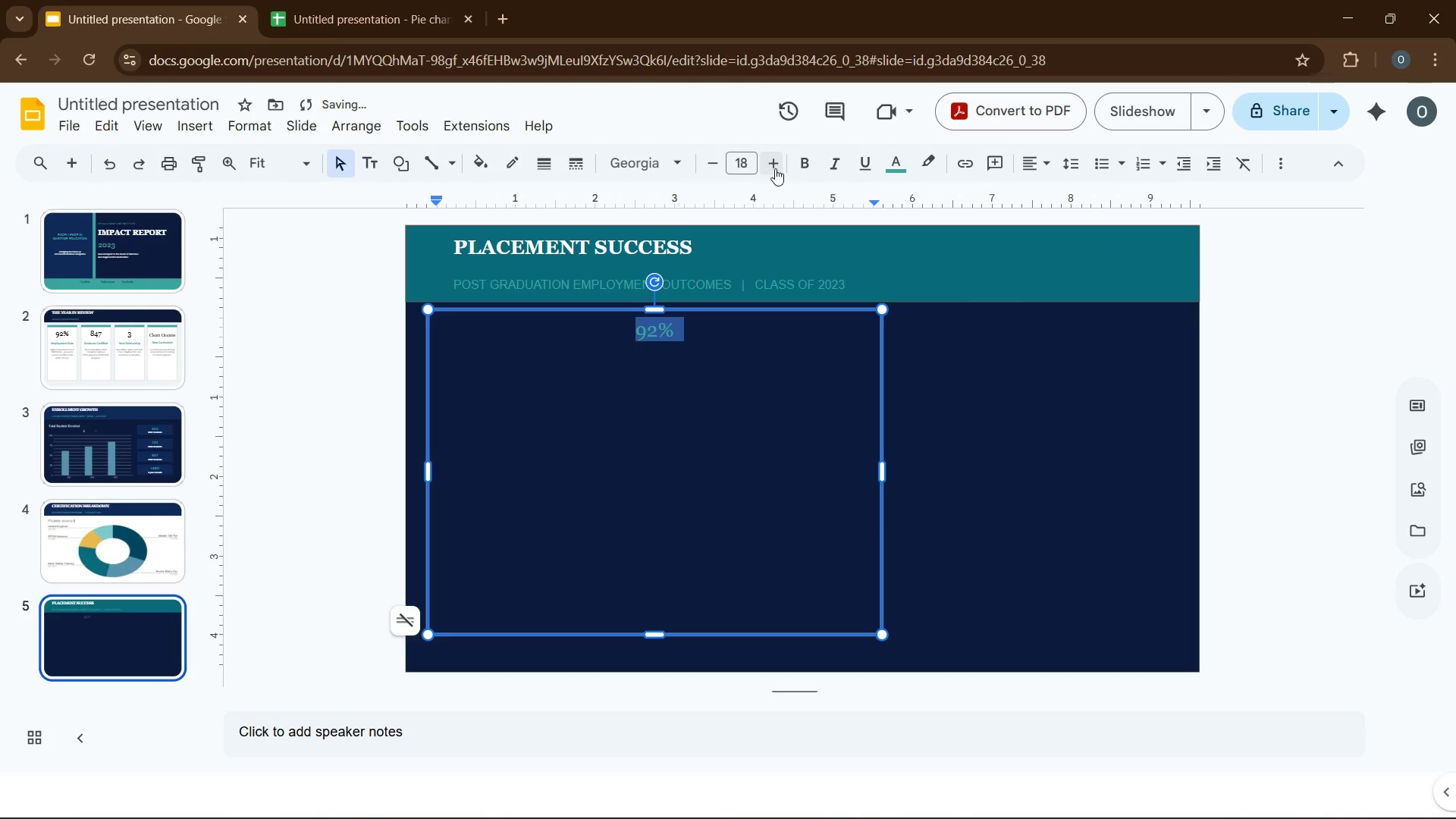 
left_click([752, 166])
 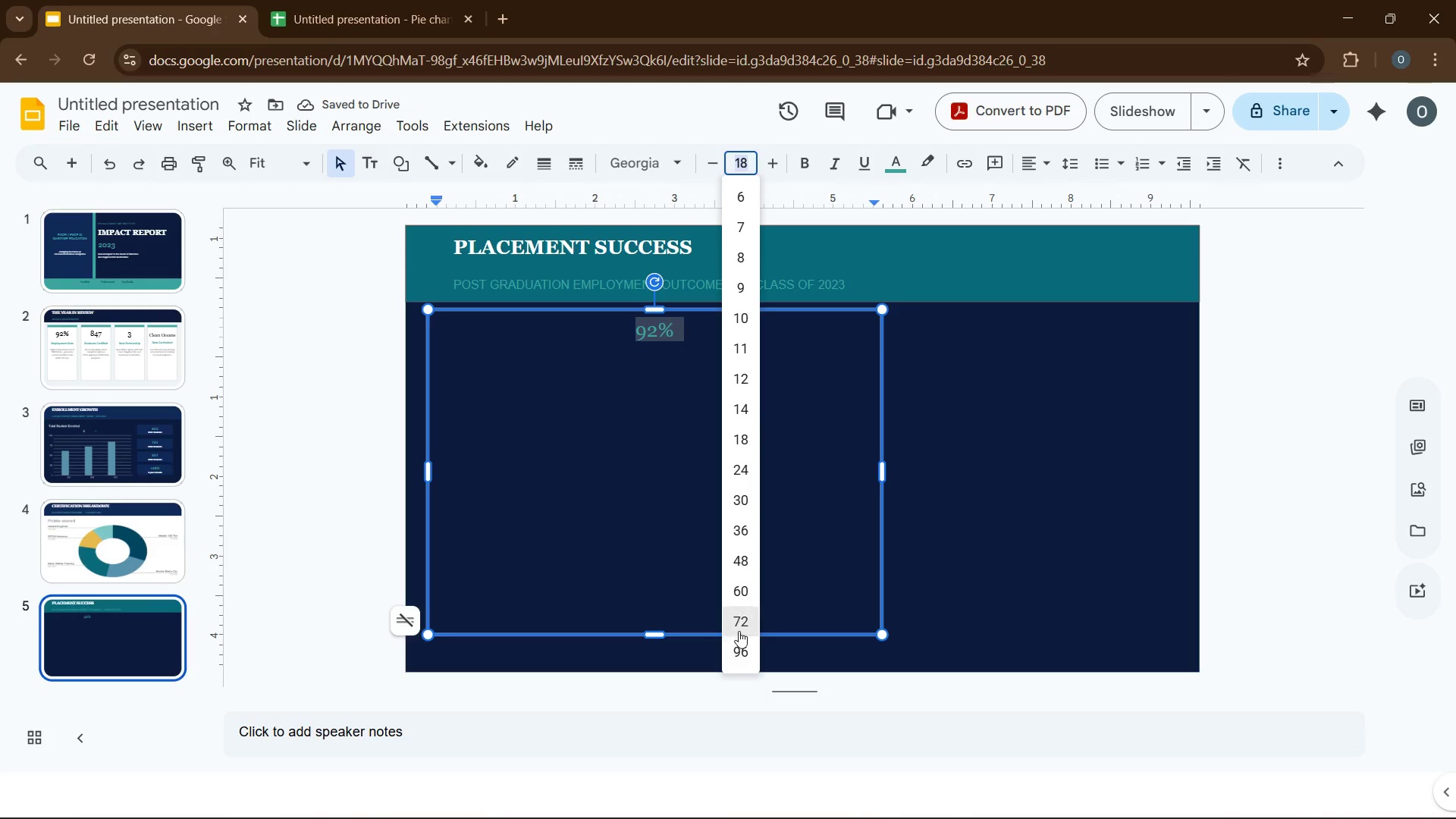 
left_click([746, 648])
 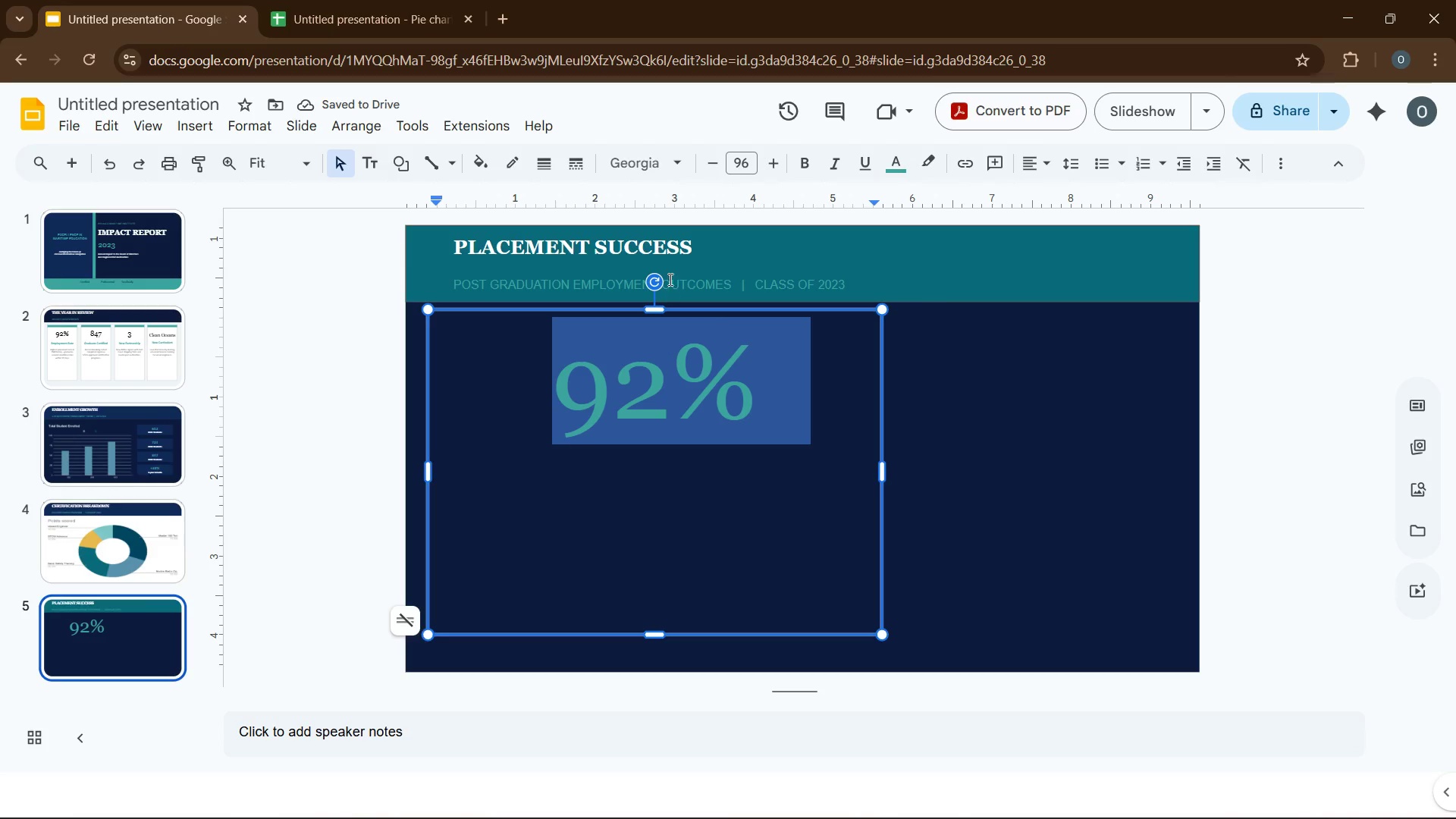 
left_click([783, 167])
 